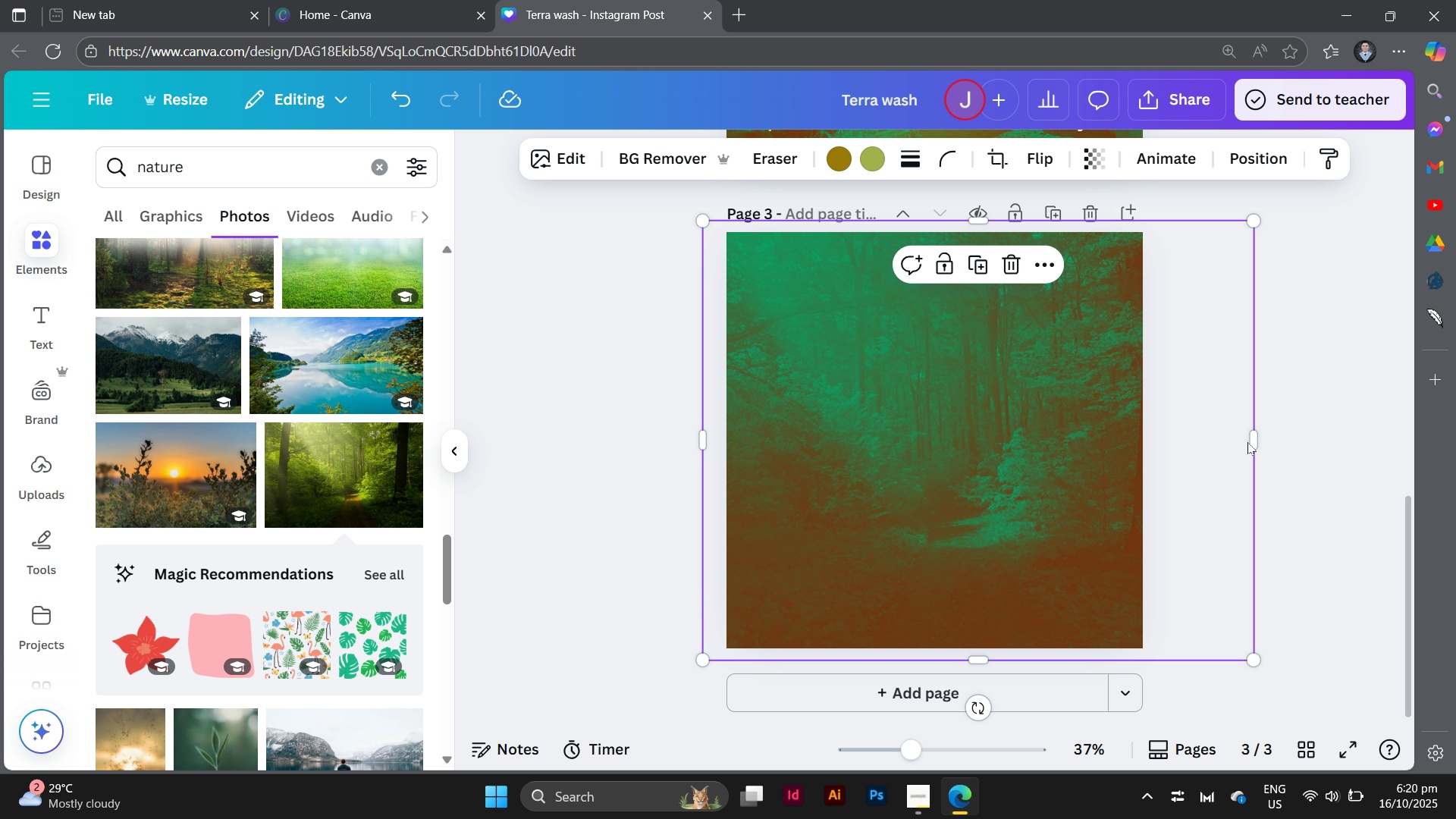 
left_click_drag(start_coordinate=[1258, 441], to_coordinate=[1160, 433])
 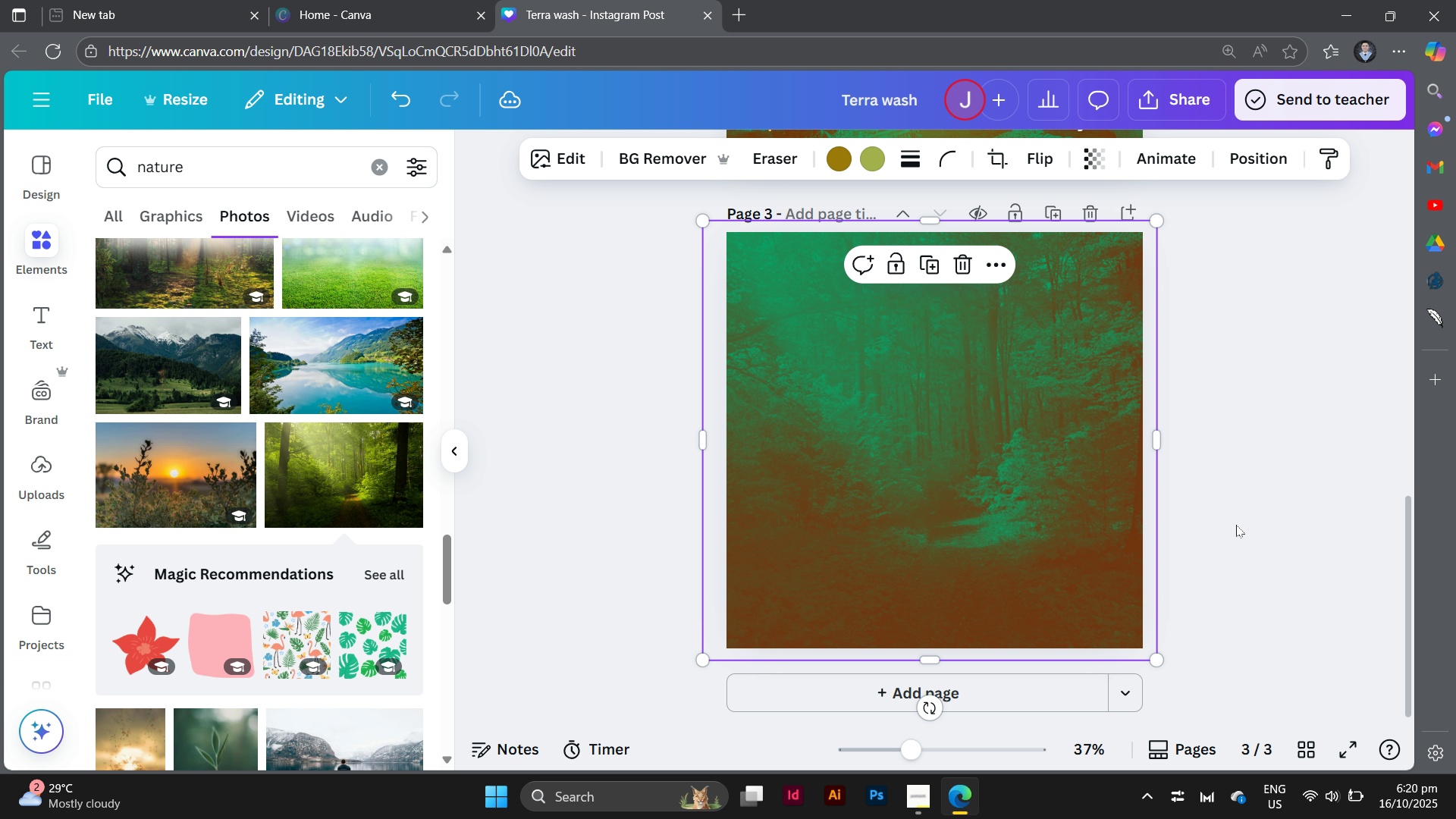 
left_click_drag(start_coordinate=[1236, 525], to_coordinate=[1228, 521])
 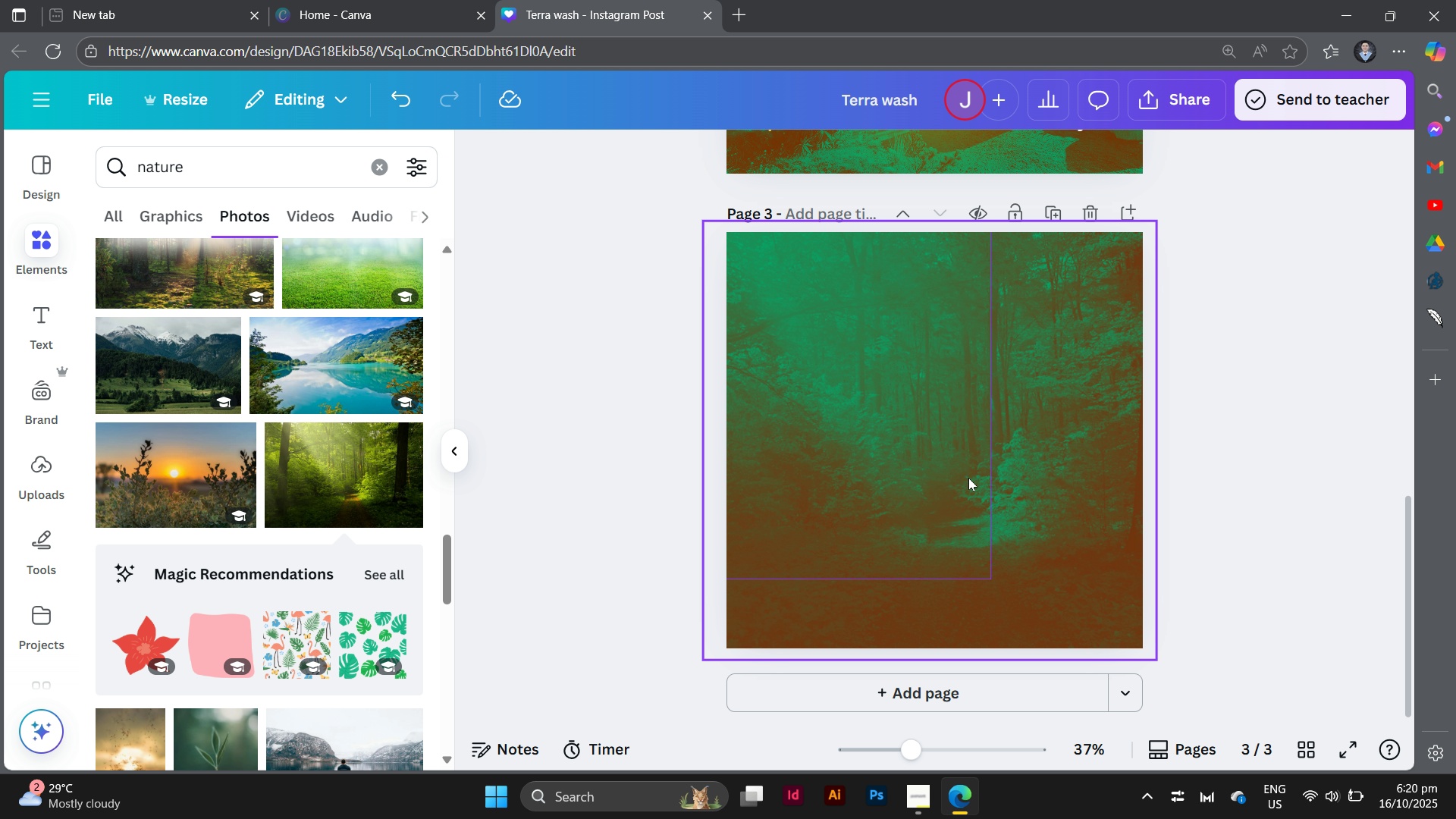 
left_click([968, 478])
 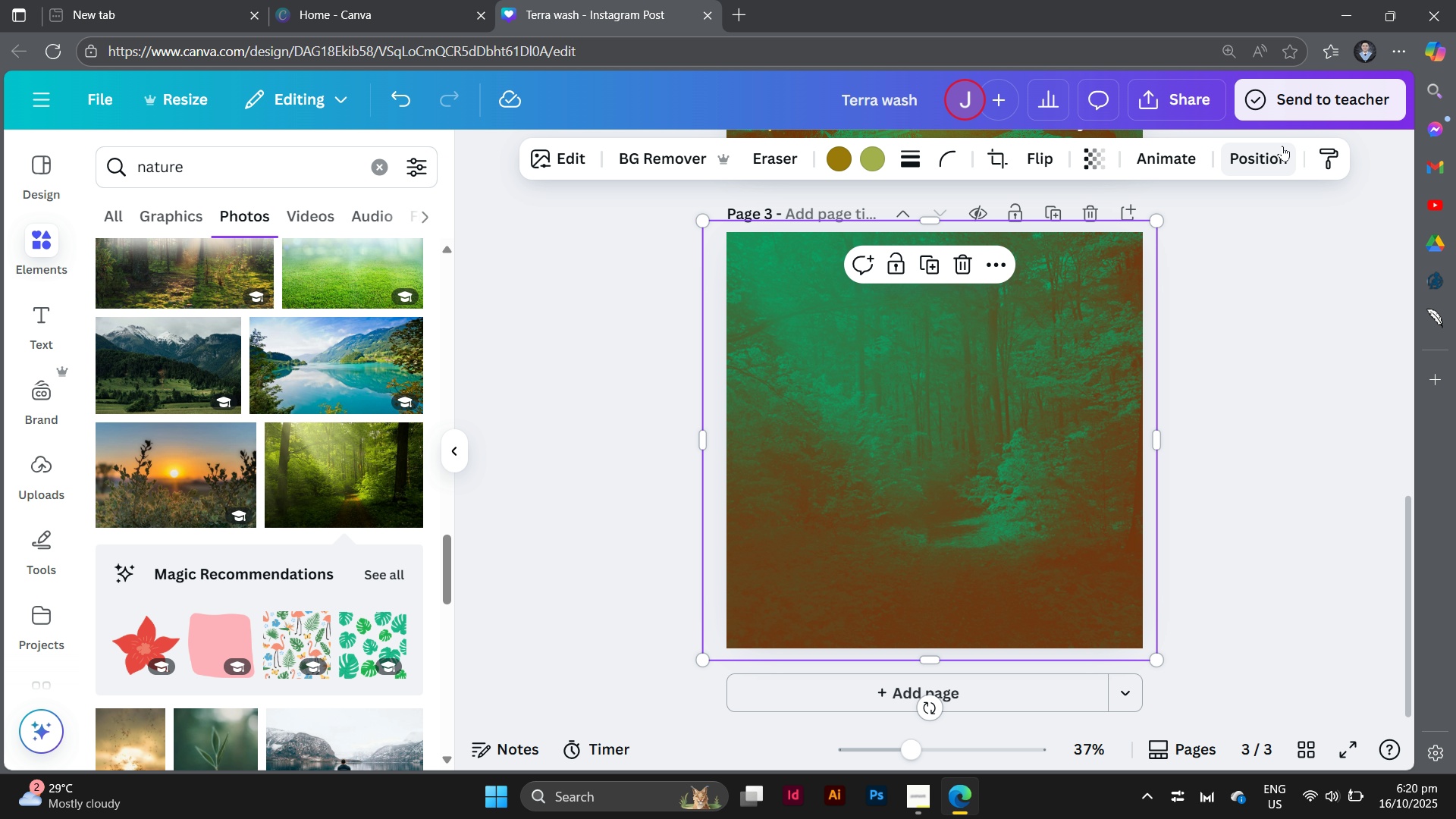 
left_click([1282, 146])
 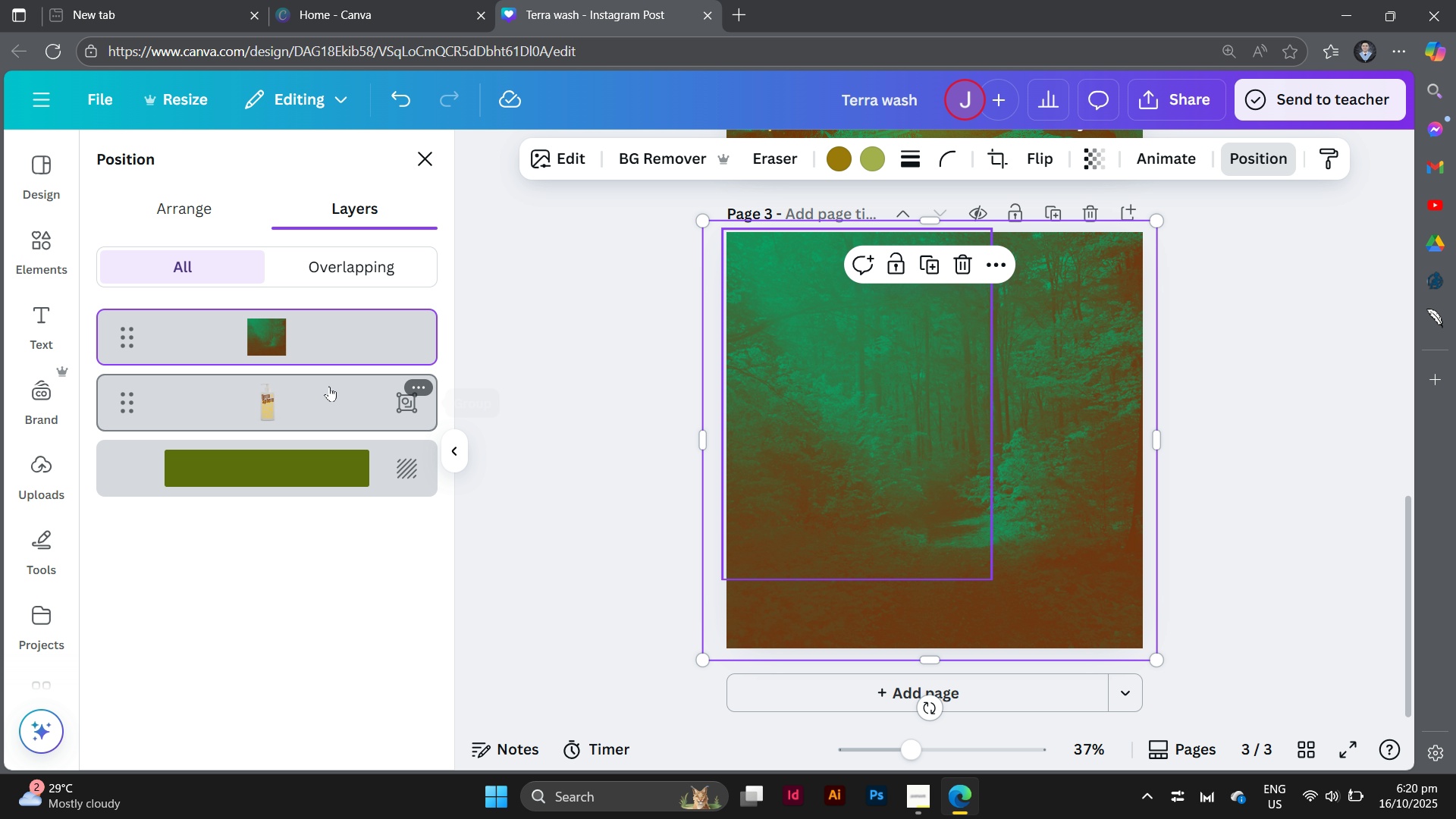 
left_click_drag(start_coordinate=[329, 388], to_coordinate=[310, 312])
 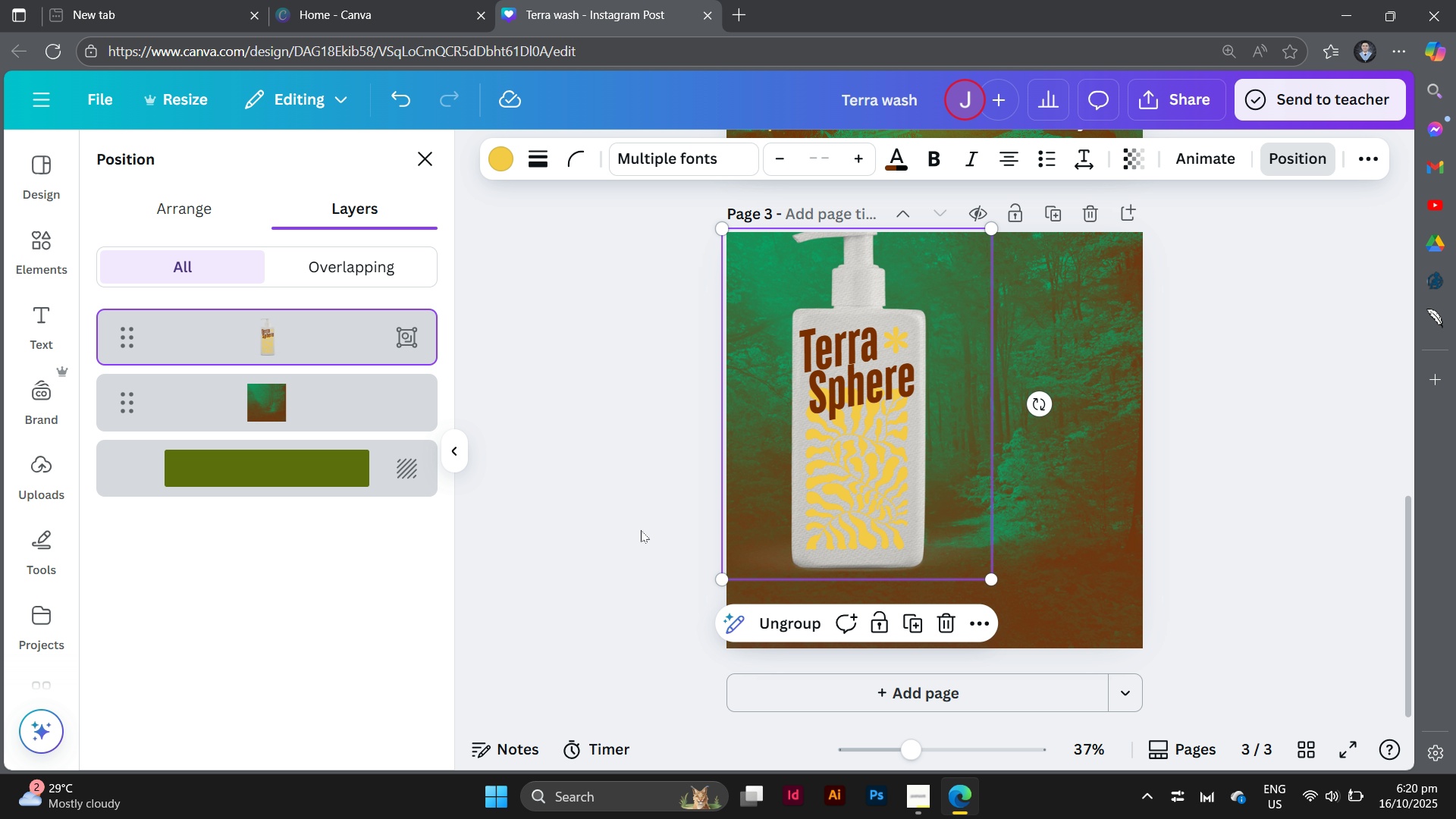 
left_click([641, 530])
 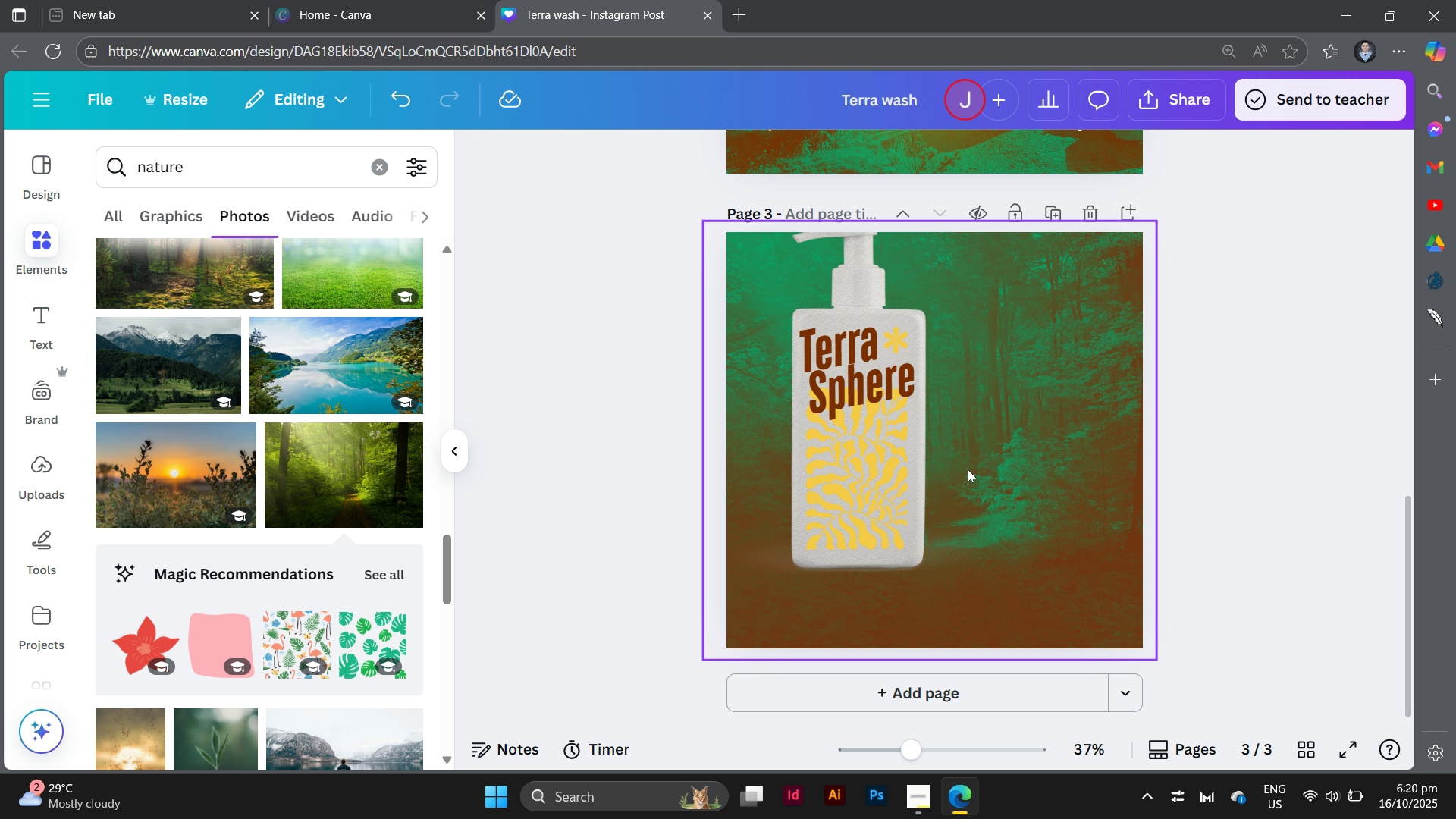 
left_click_drag(start_coordinate=[903, 467], to_coordinate=[883, 511])
 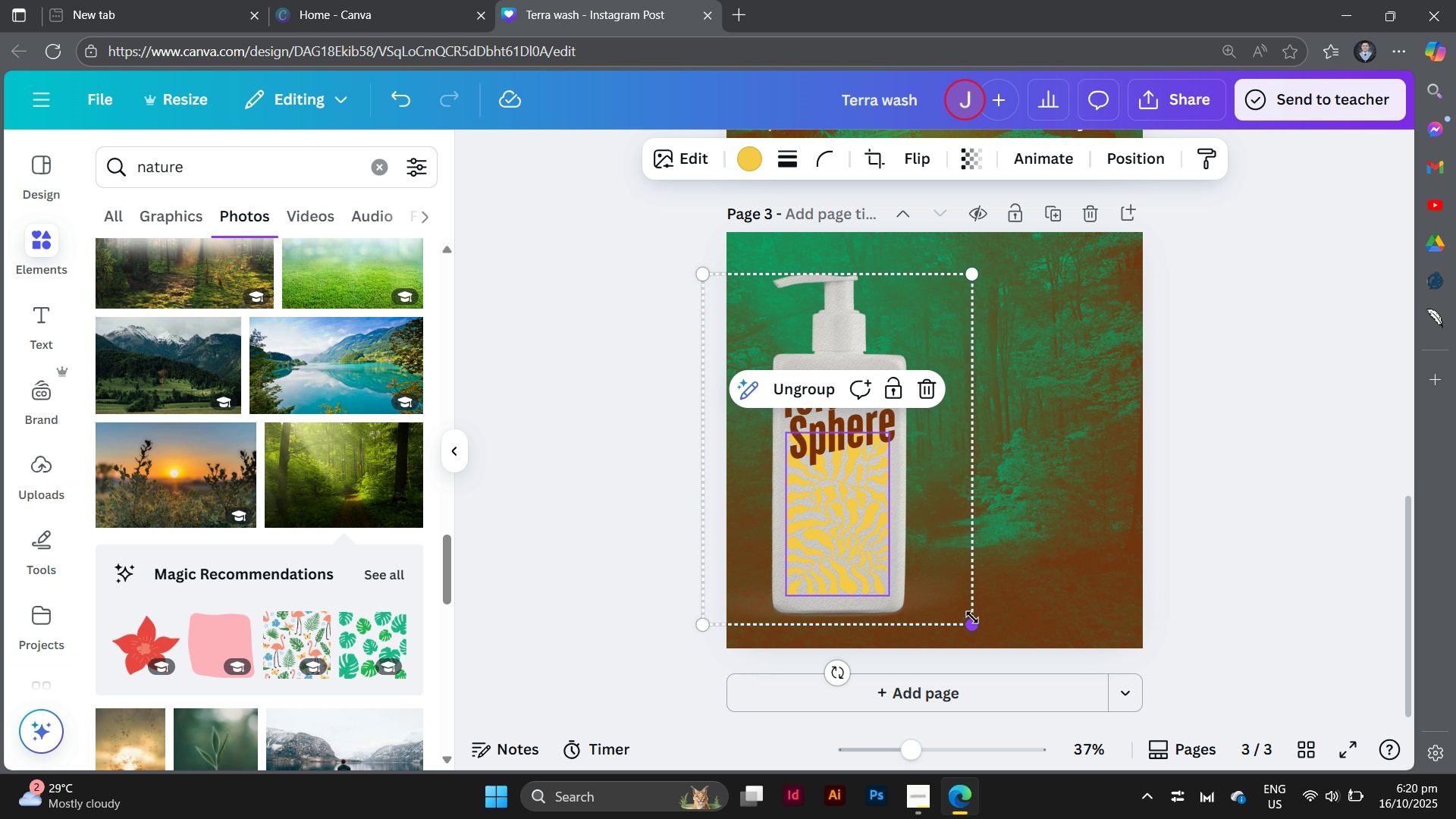 
left_click_drag(start_coordinate=[972, 617], to_coordinate=[970, 607])
 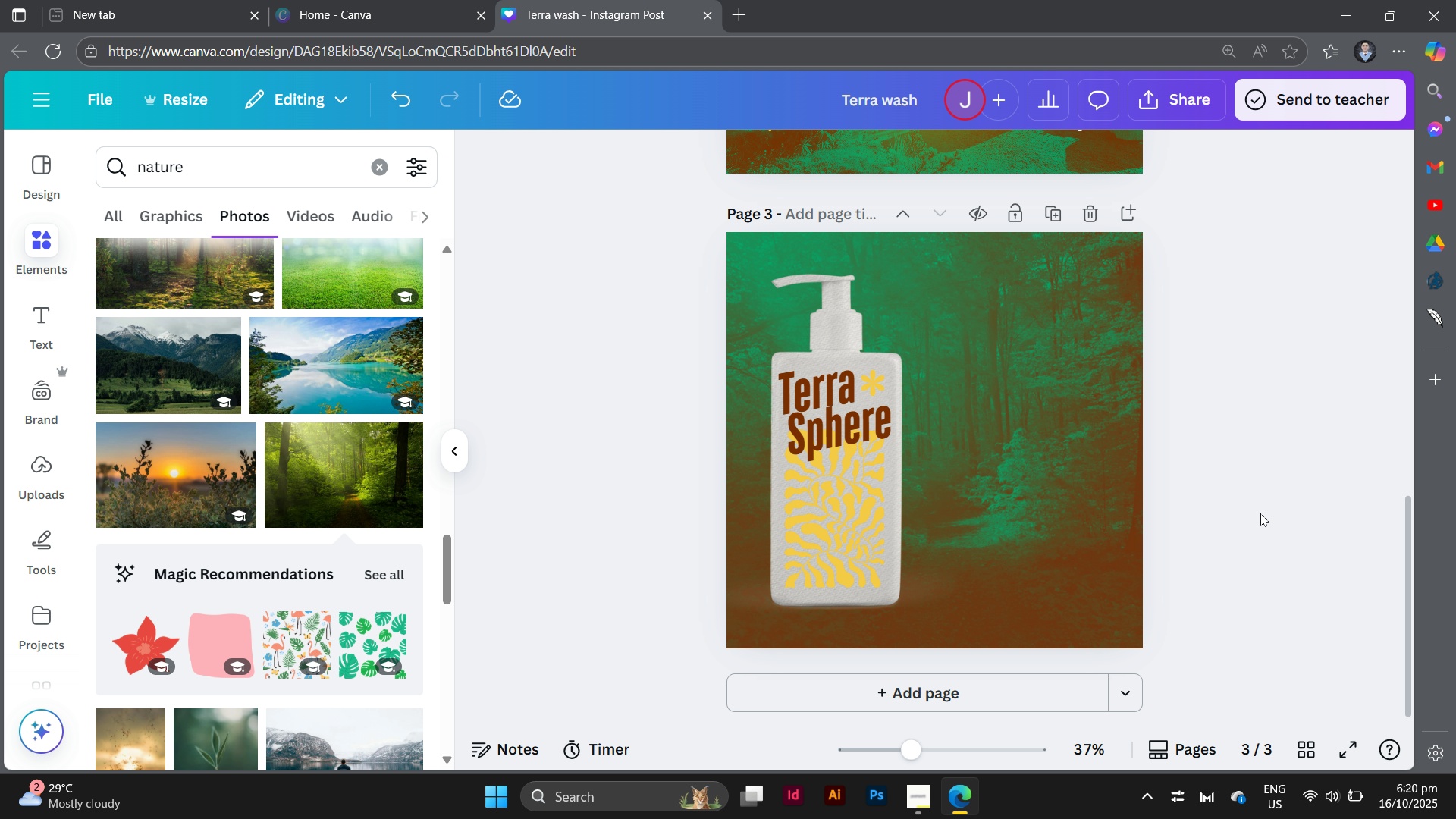 
left_click([1264, 512])
 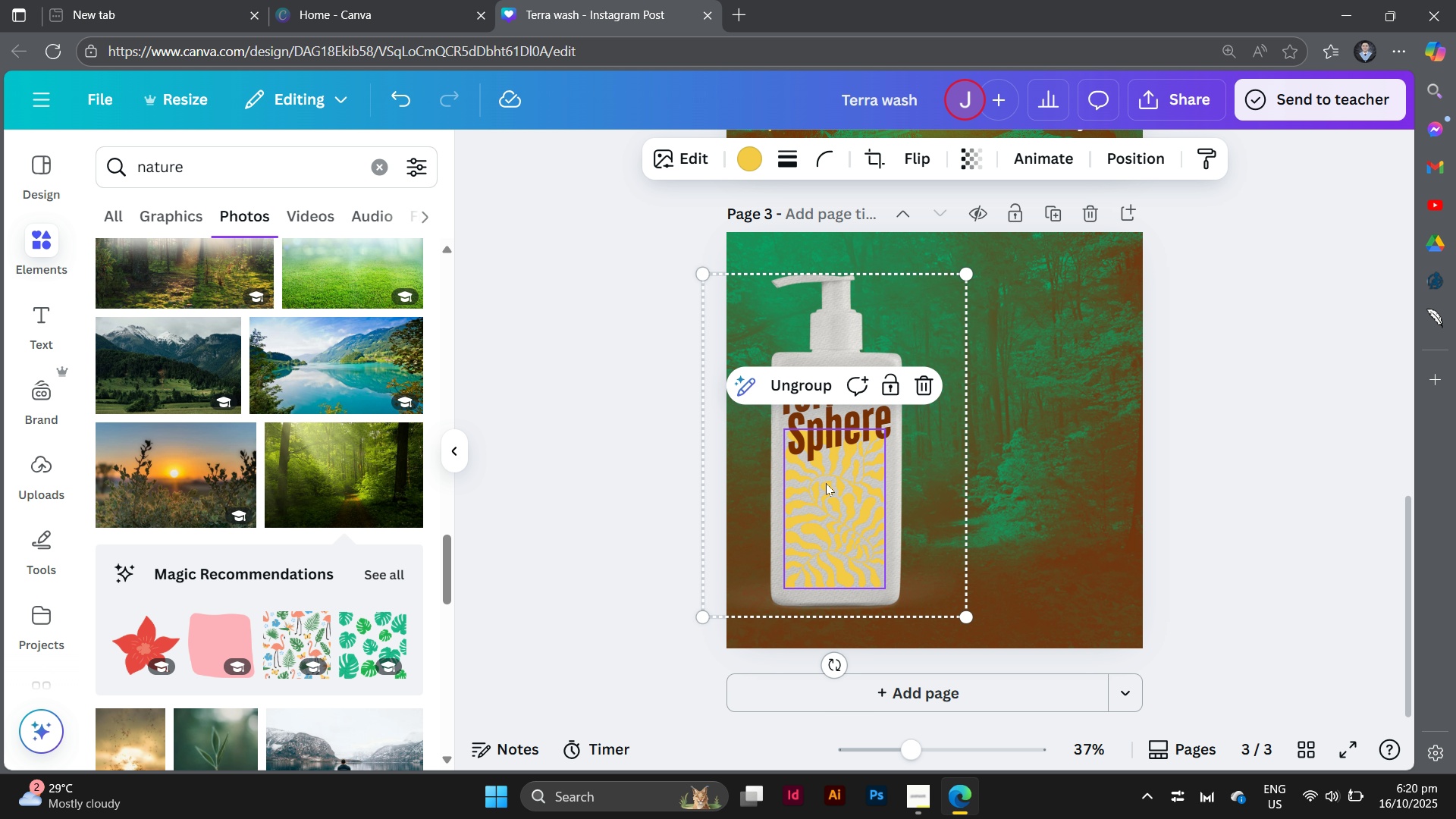 
left_click([1248, 522])
 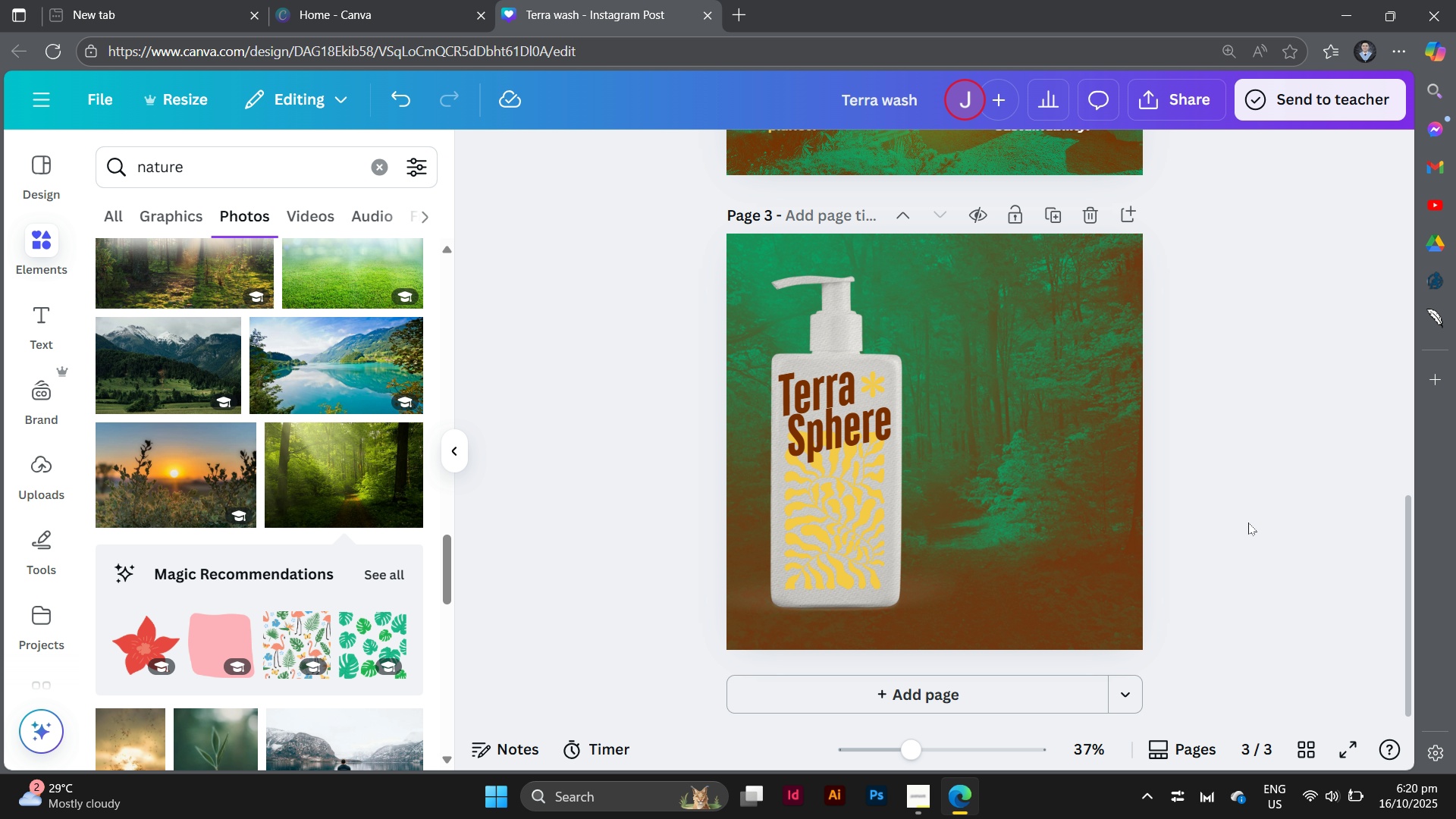 
scroll: coordinate [1248, 522], scroll_direction: up, amount: 2.0
 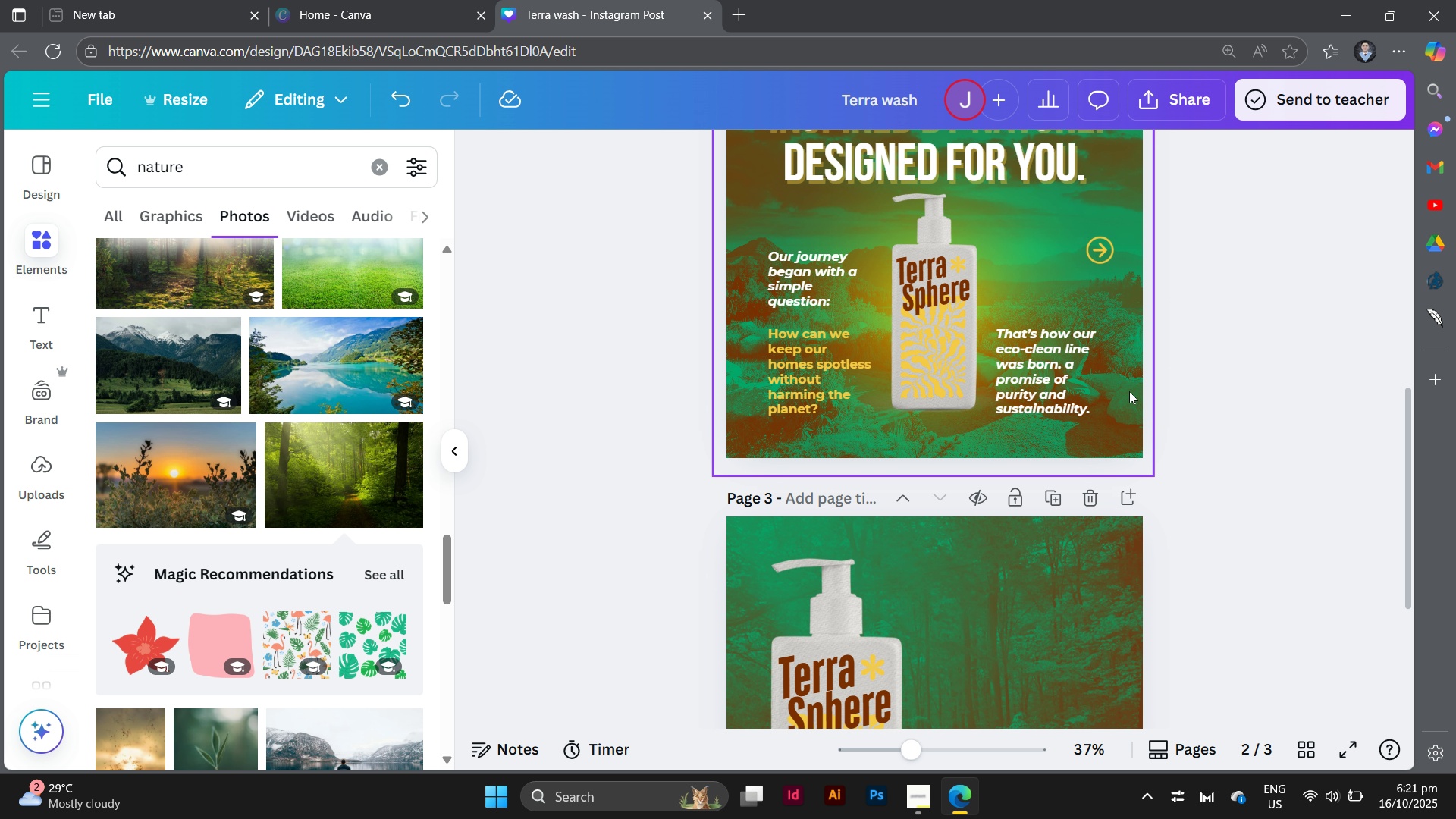 
left_click([1090, 253])
 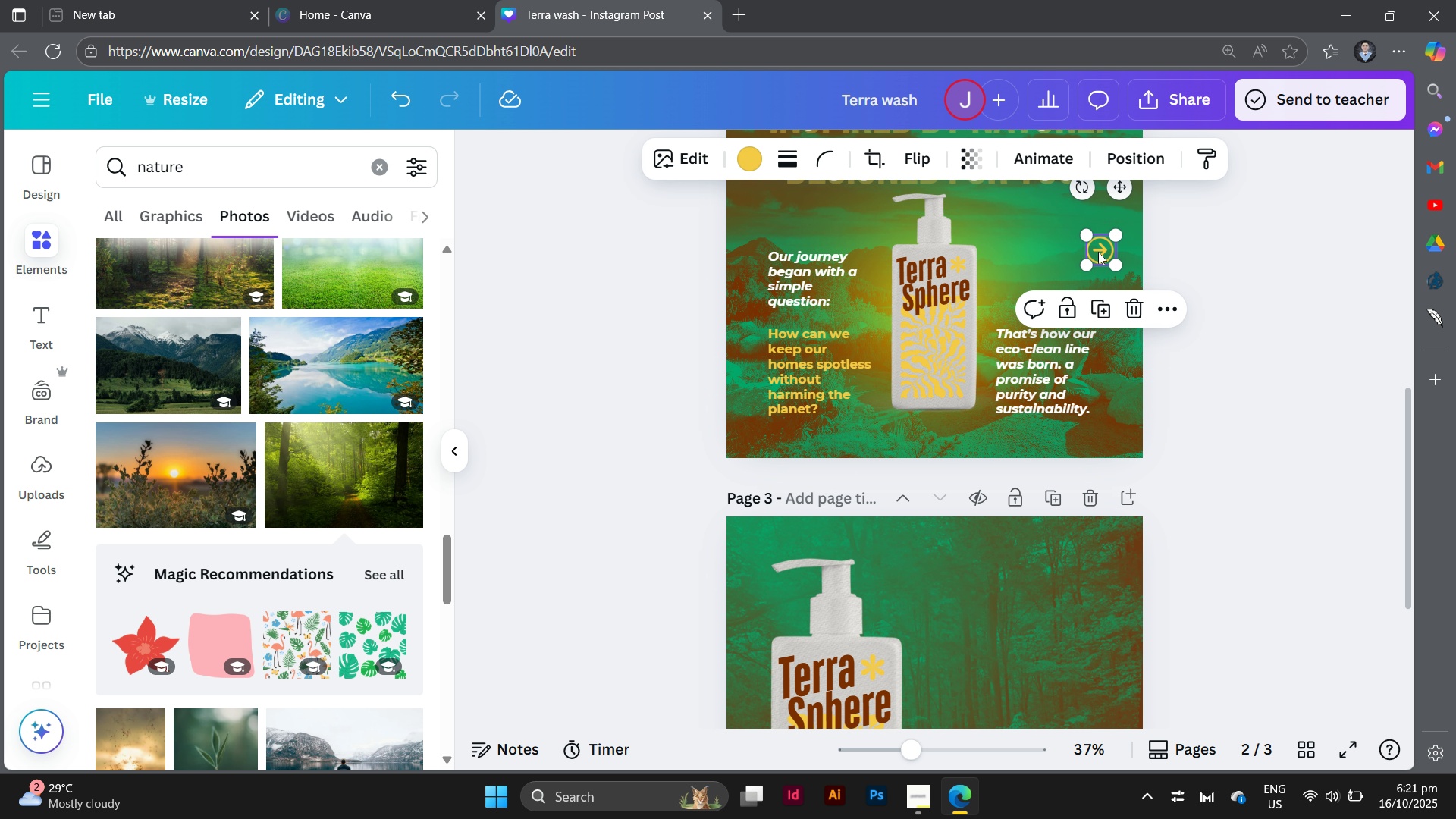 
hold_key(key=AltLeft, duration=1.1)
left_click_drag(start_coordinate=[1098, 252], to_coordinate=[1035, 651])
 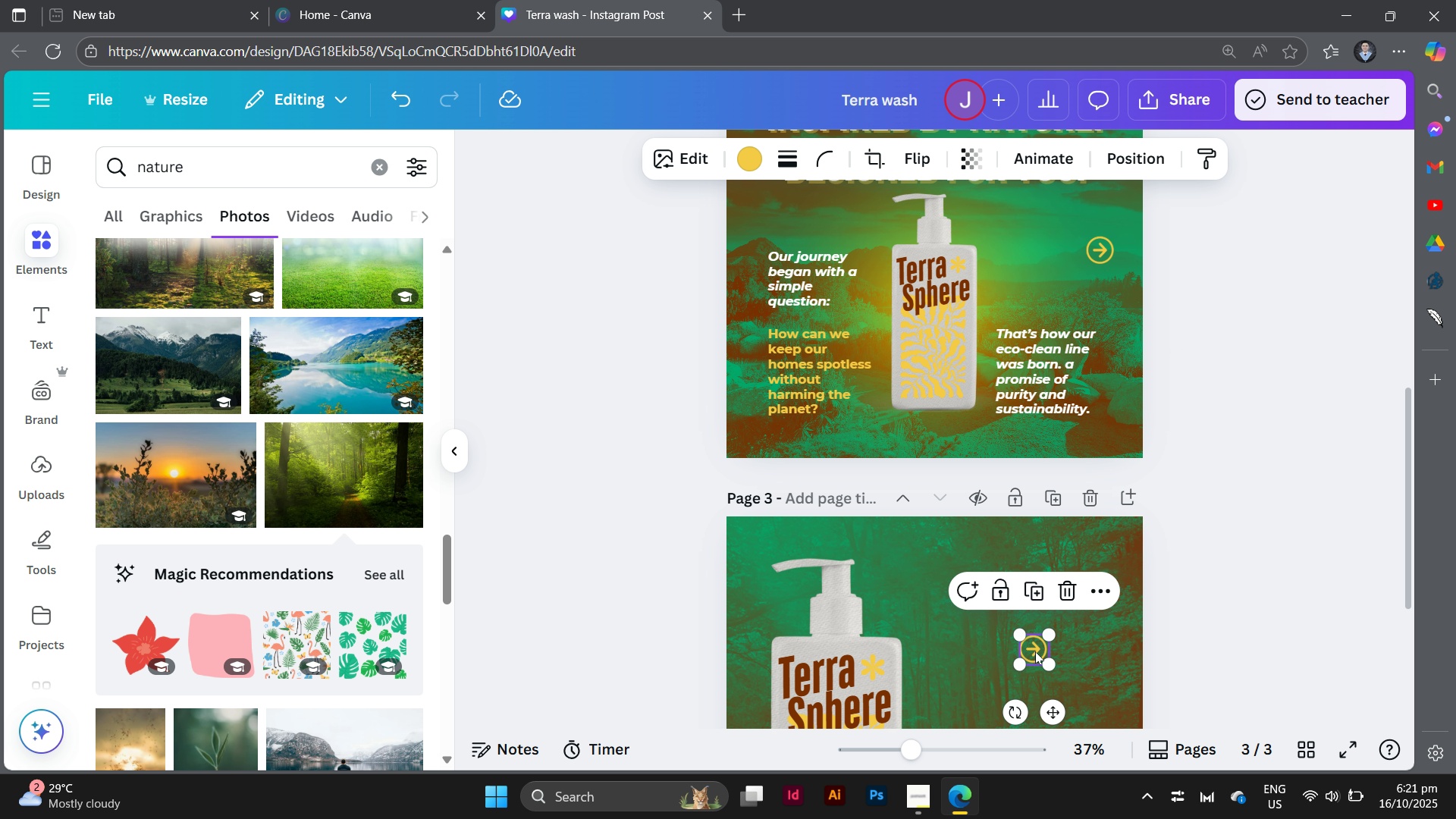 
scroll: coordinate [1035, 651], scroll_direction: down, amount: 4.0
 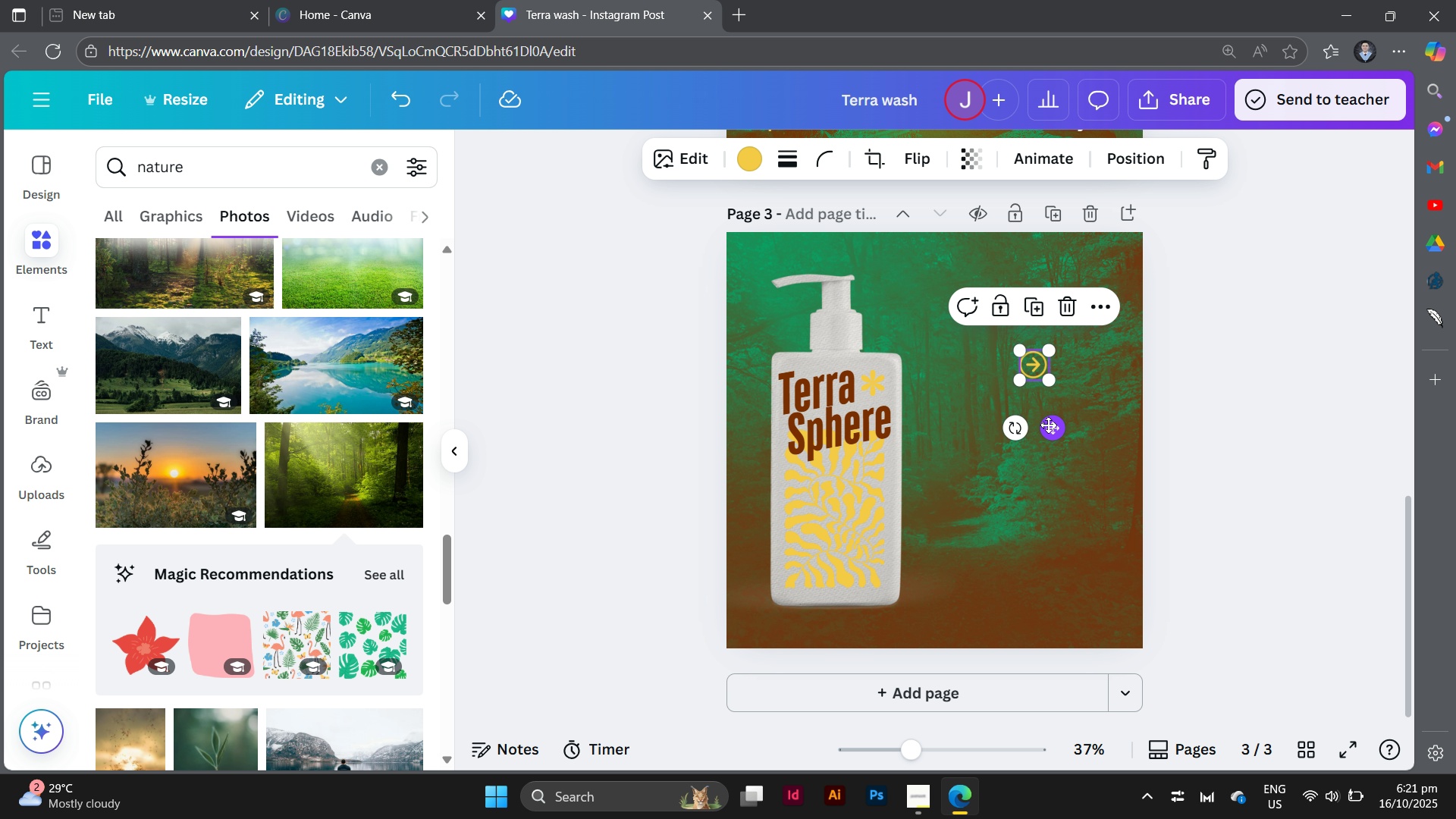 
left_click_drag(start_coordinate=[1048, 425], to_coordinate=[1099, 502])
 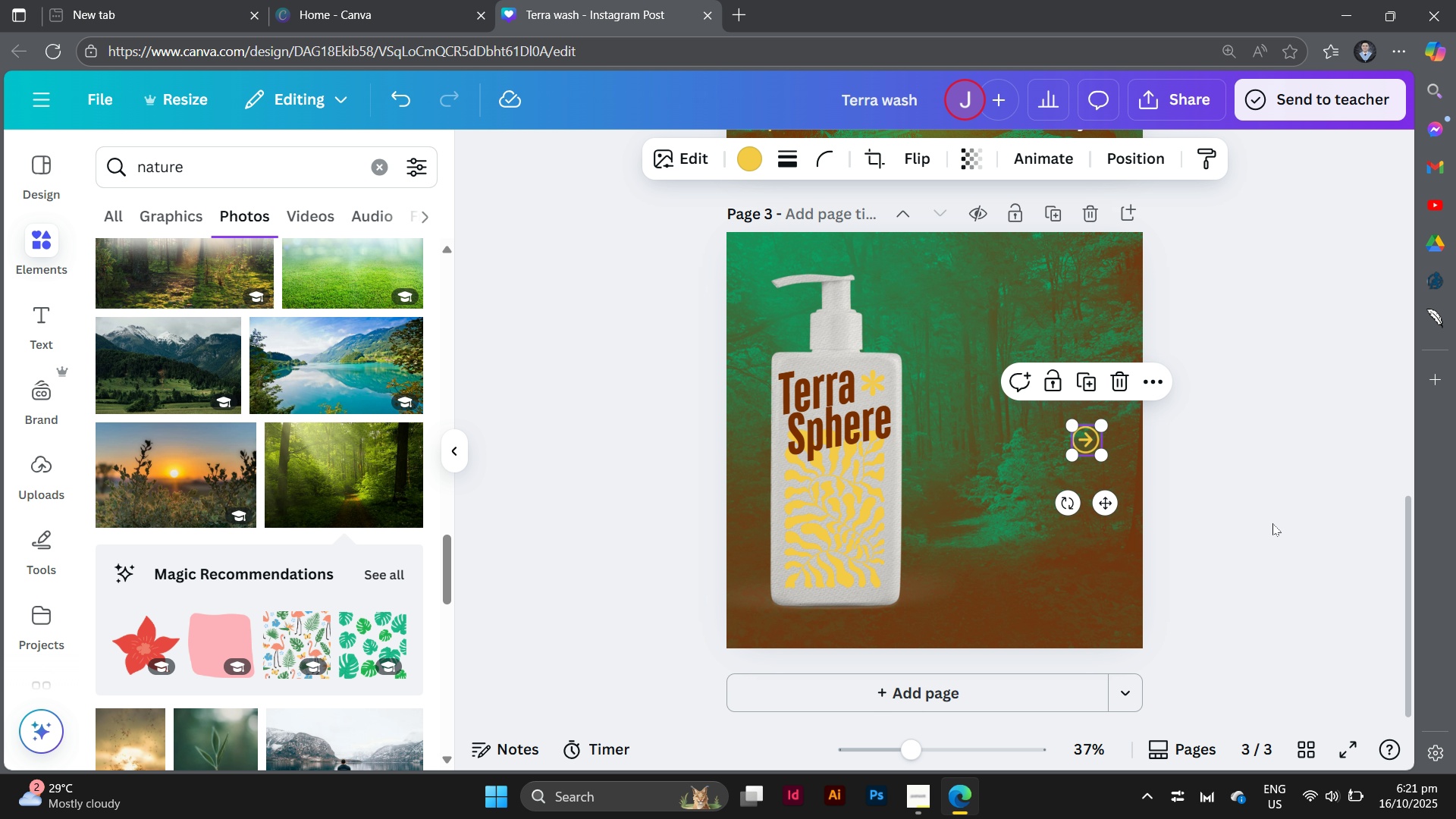 
left_click([1272, 523])
 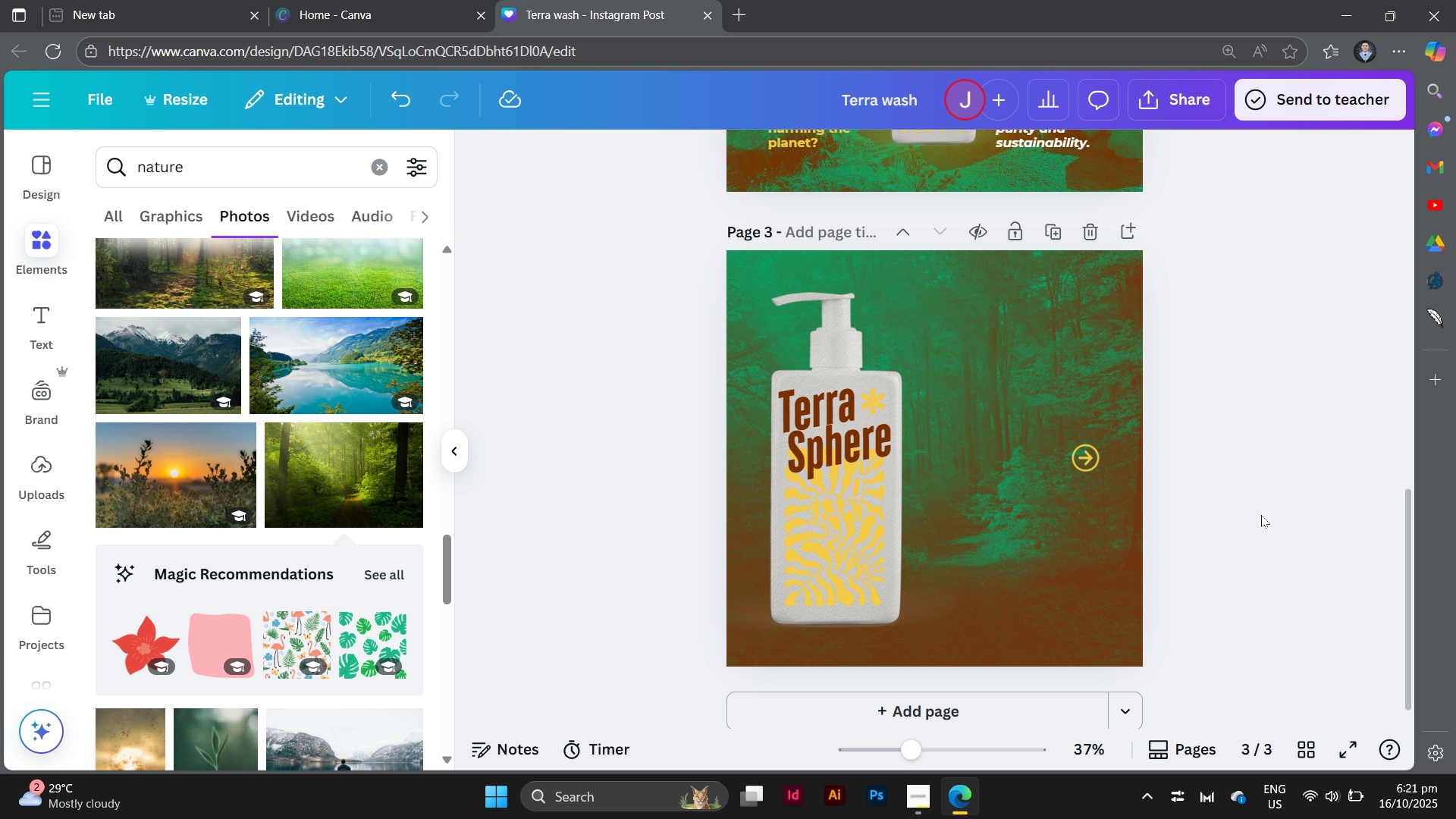 
scroll: coordinate [1261, 515], scroll_direction: up, amount: 6.0
 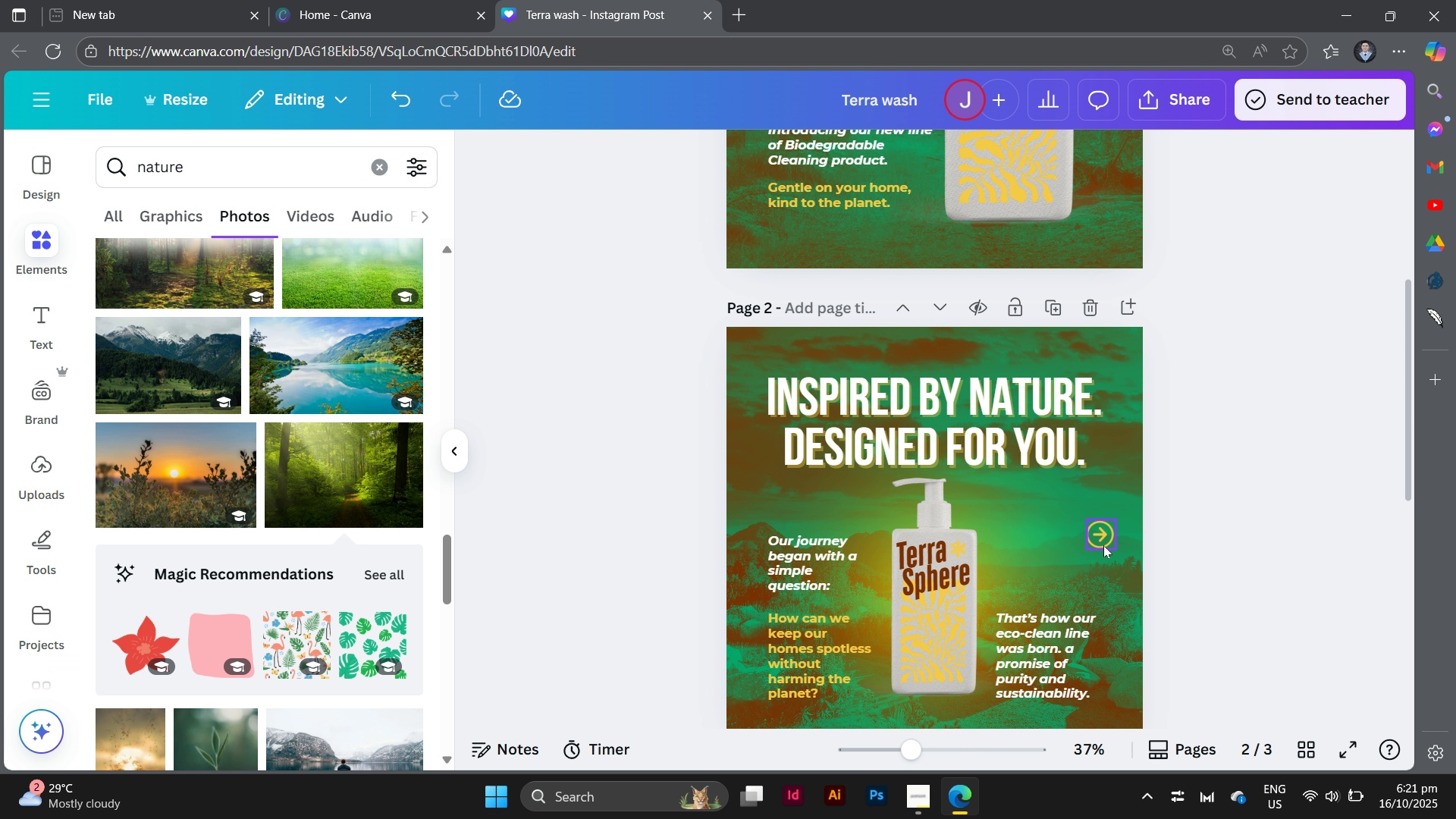 
left_click_drag(start_coordinate=[1103, 545], to_coordinate=[1098, 549])
 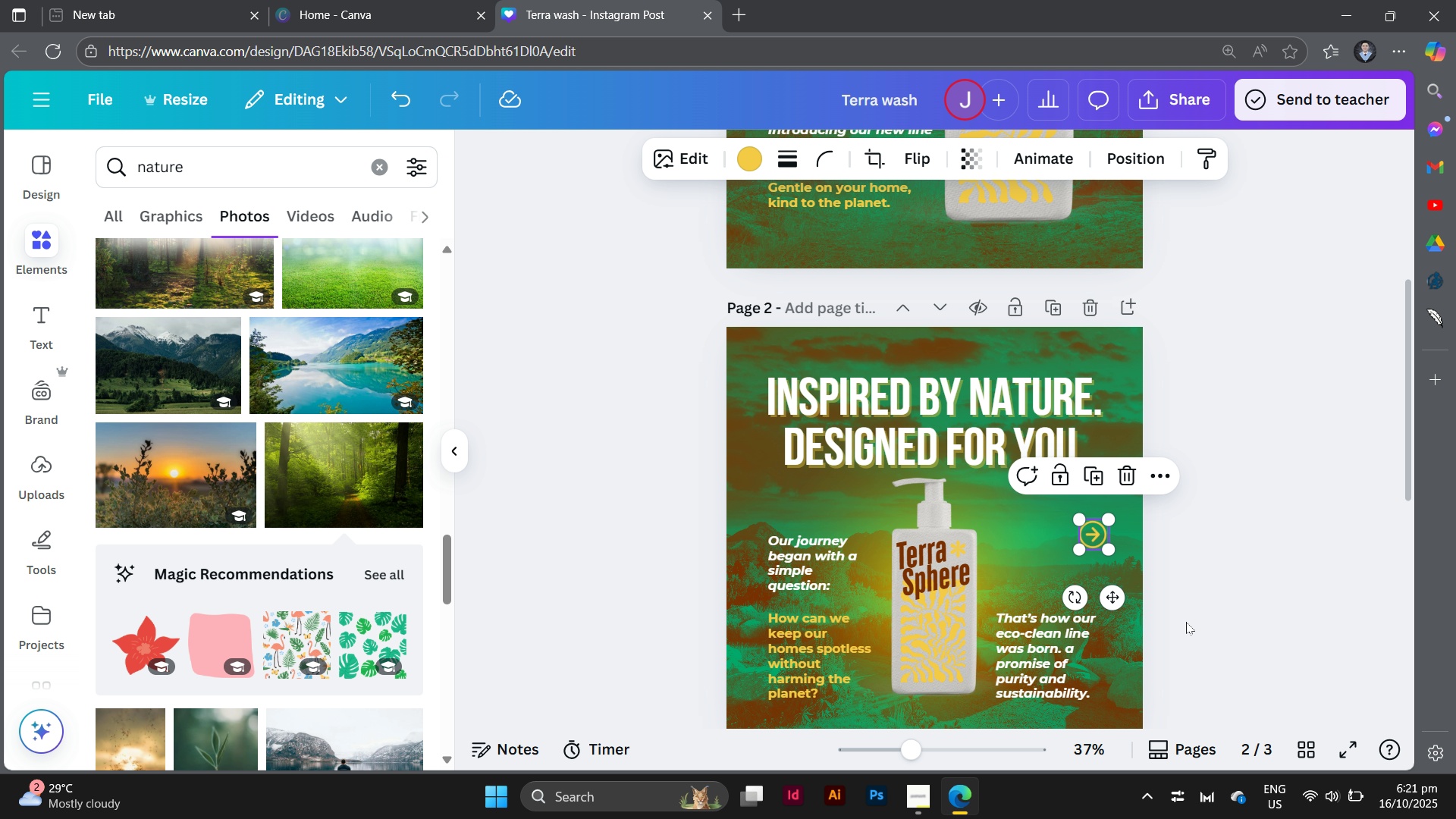 
left_click([1186, 622])
 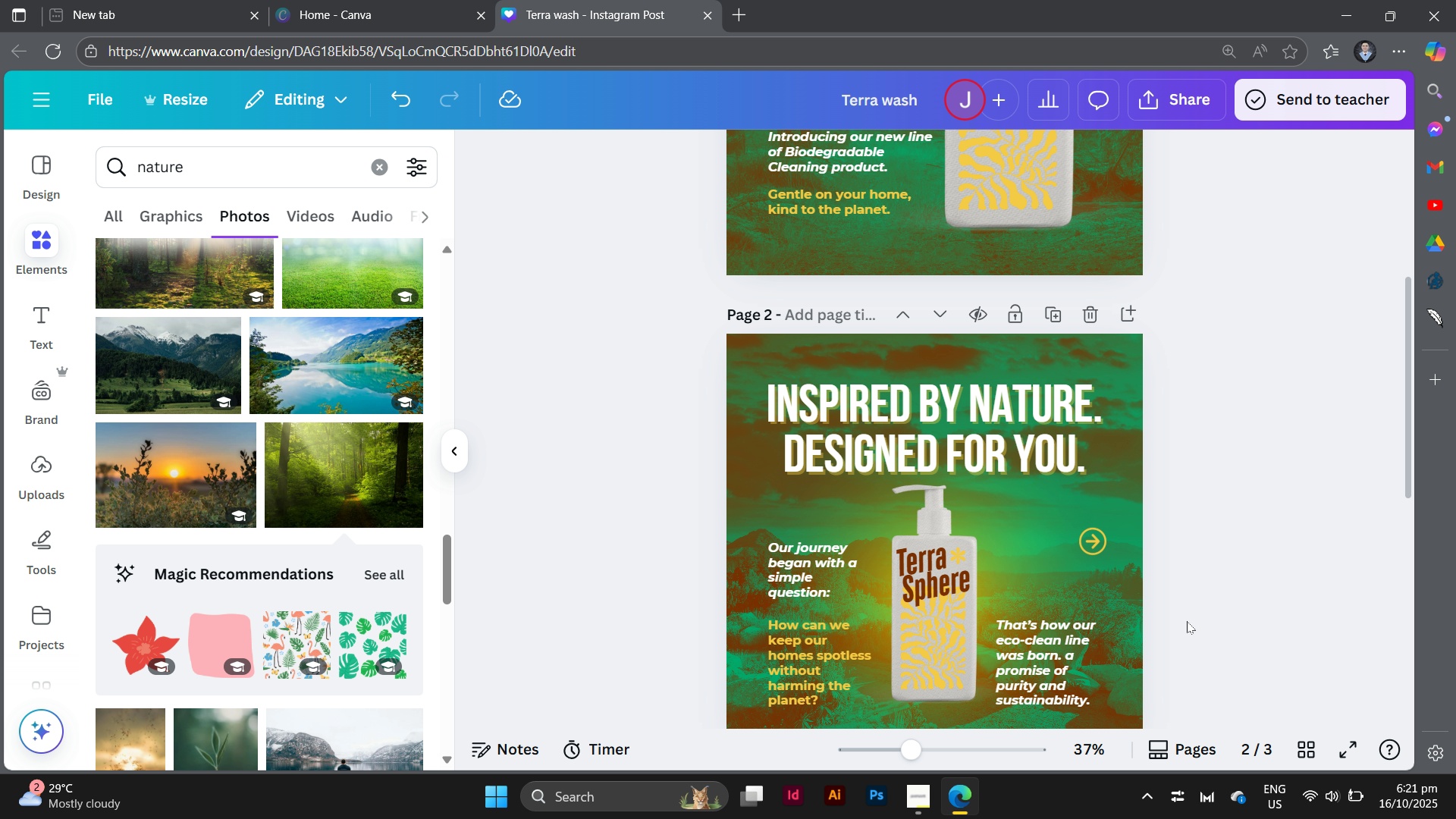 
scroll: coordinate [1187, 621], scroll_direction: up, amount: 4.0
 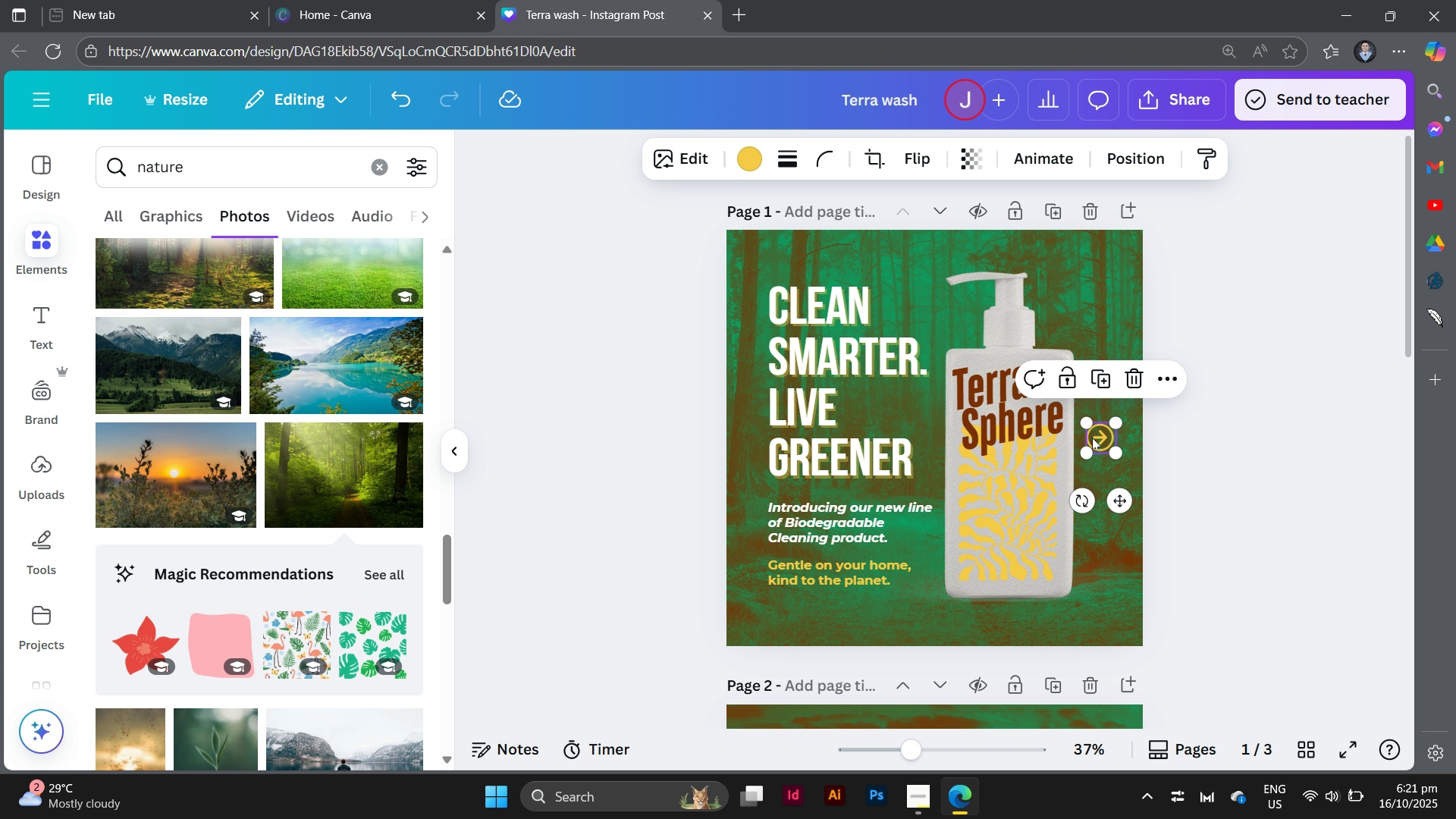 
wait(5.11)
 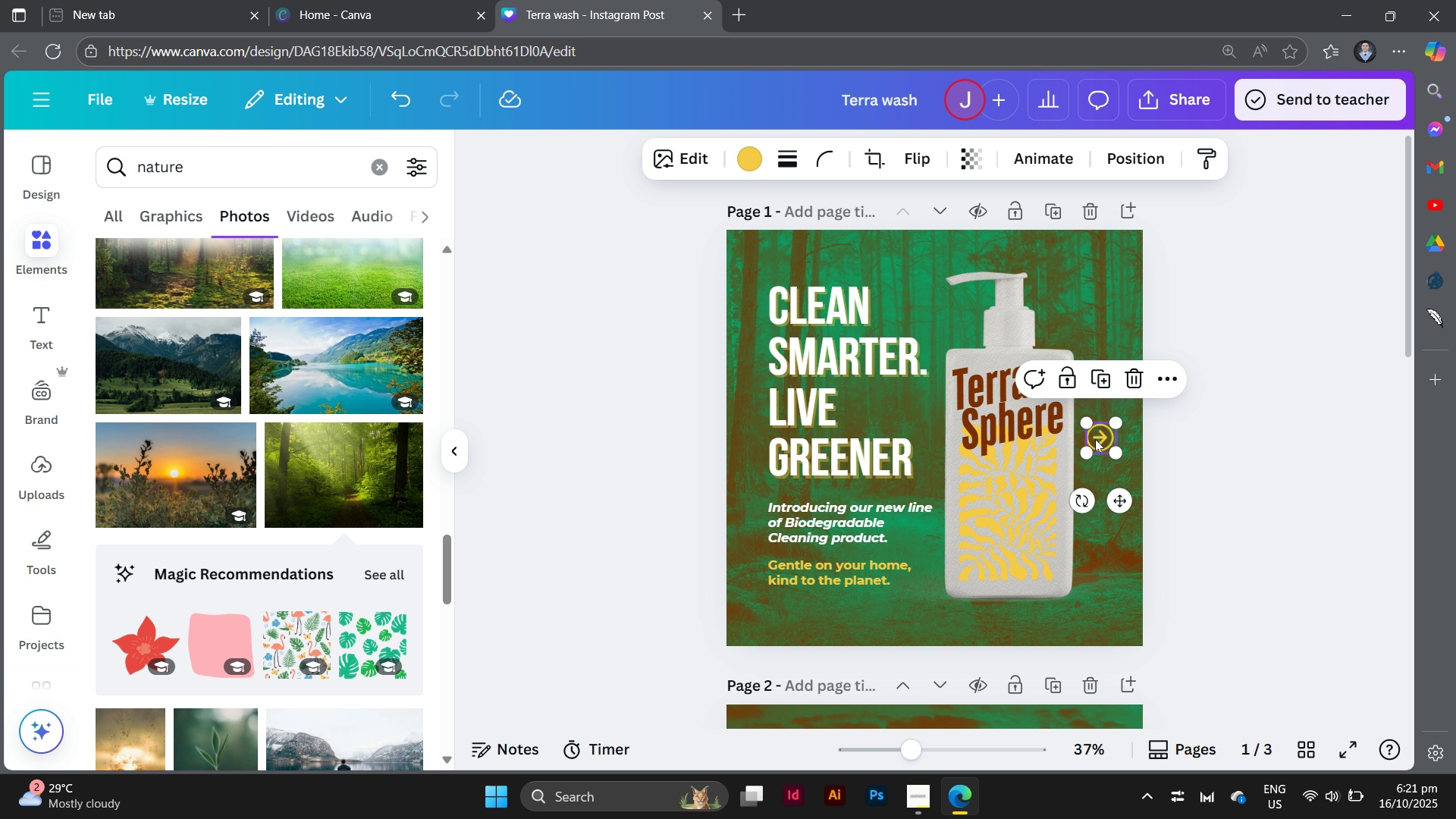 
scroll: coordinate [1218, 569], scroll_direction: down, amount: 7.0
 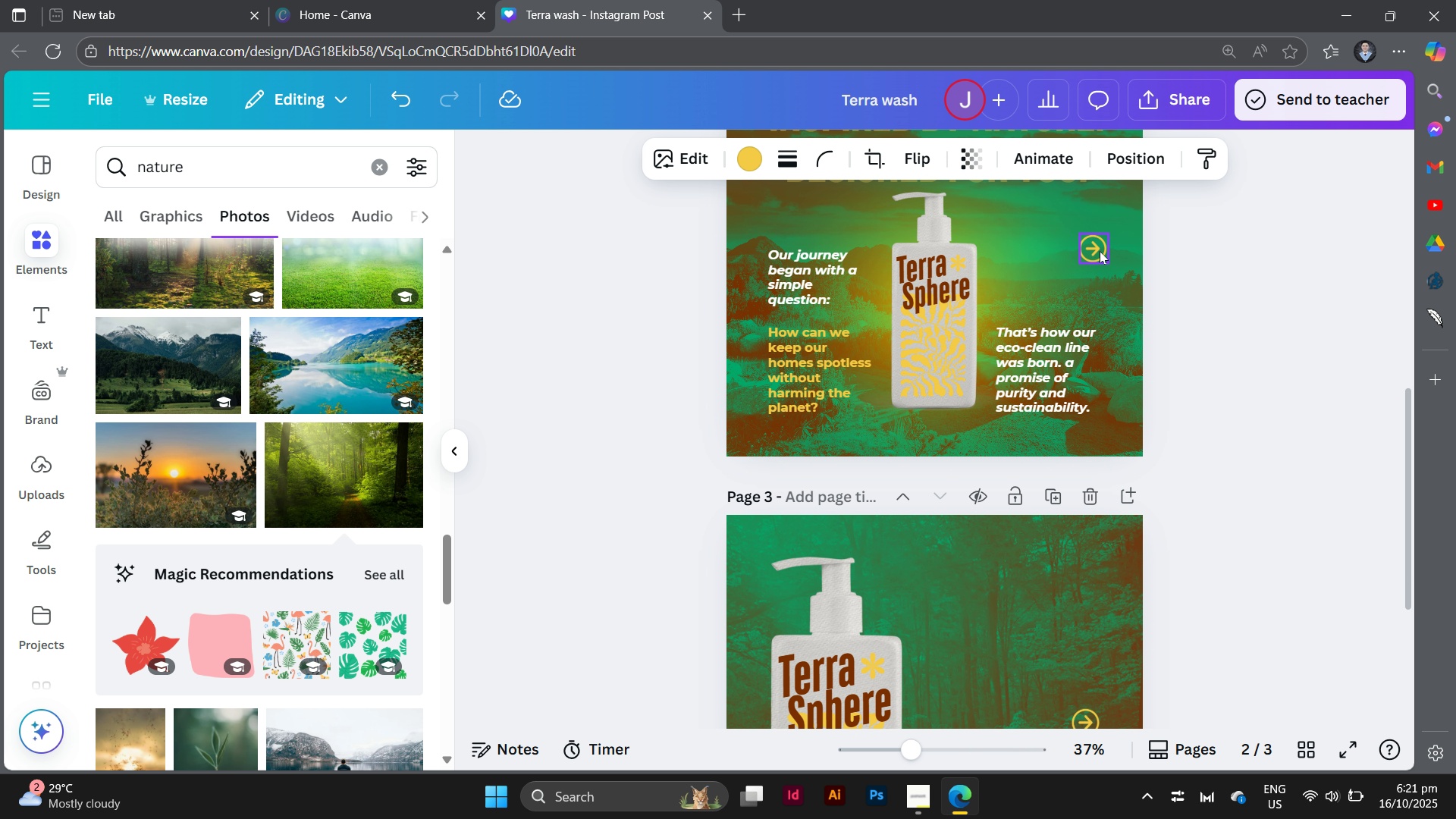 
left_click_drag(start_coordinate=[1100, 251], to_coordinate=[1111, 249])
 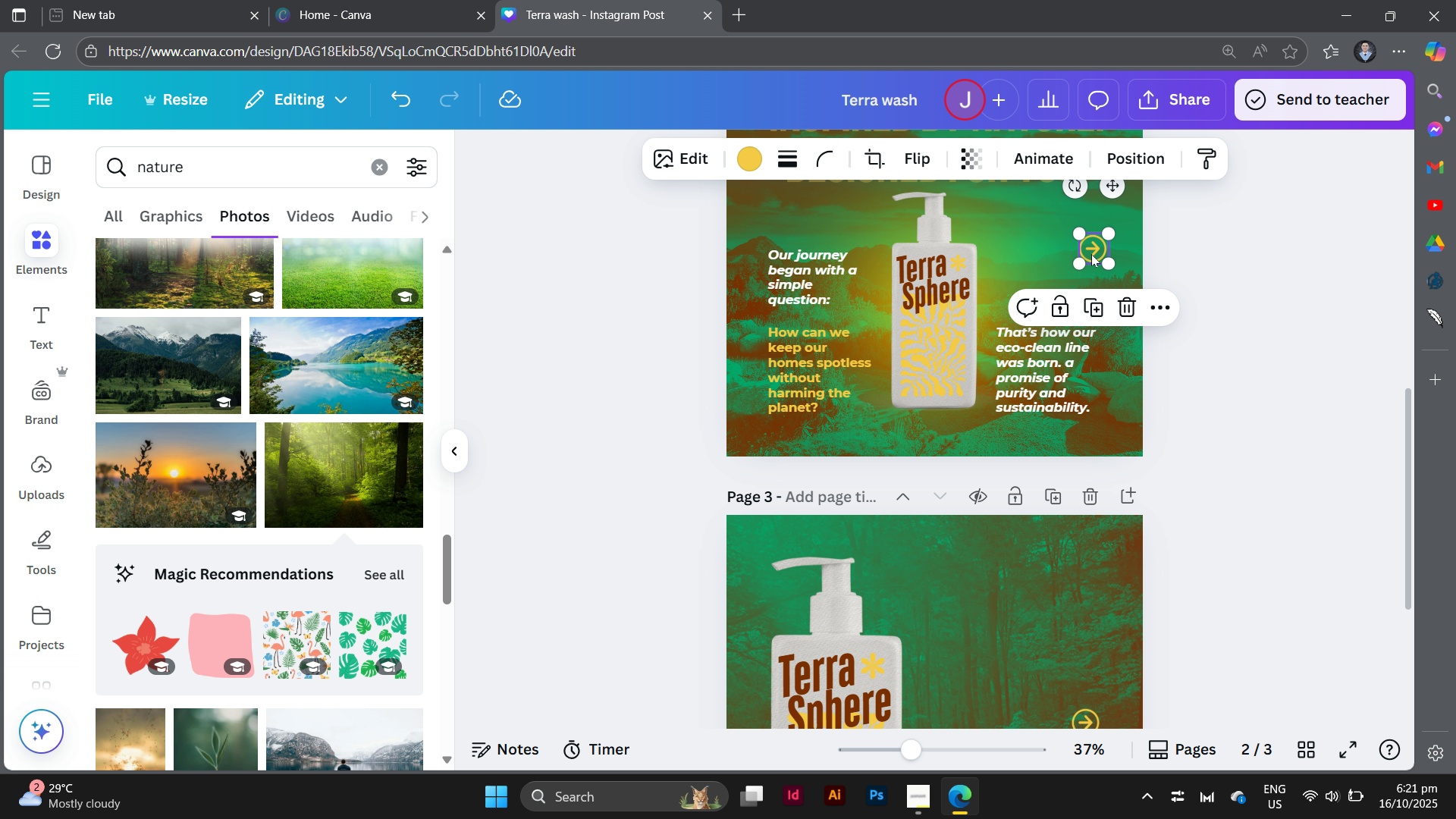 
left_click([1091, 254])
 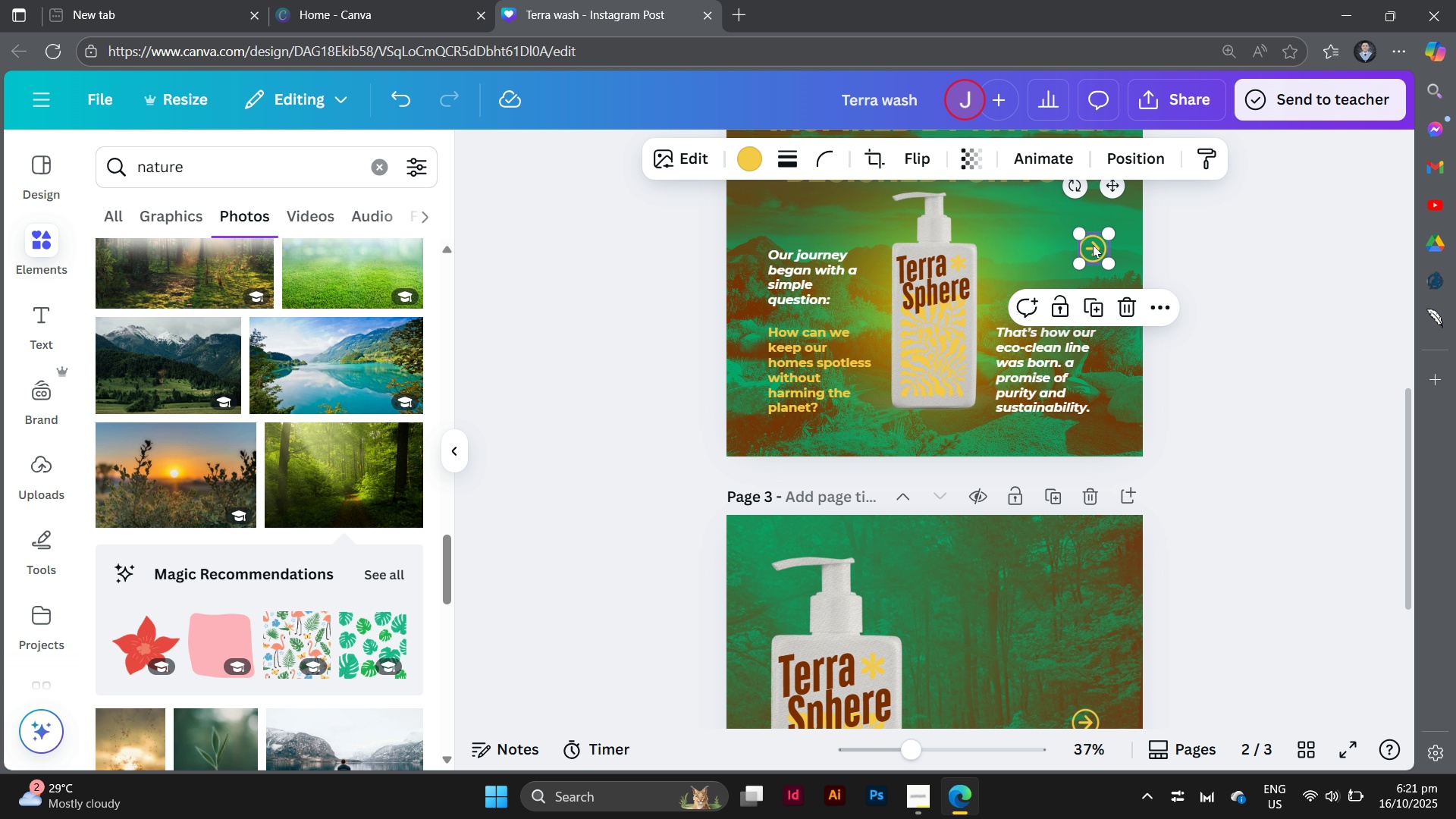 
left_click_drag(start_coordinate=[1090, 247], to_coordinate=[1096, 244])
 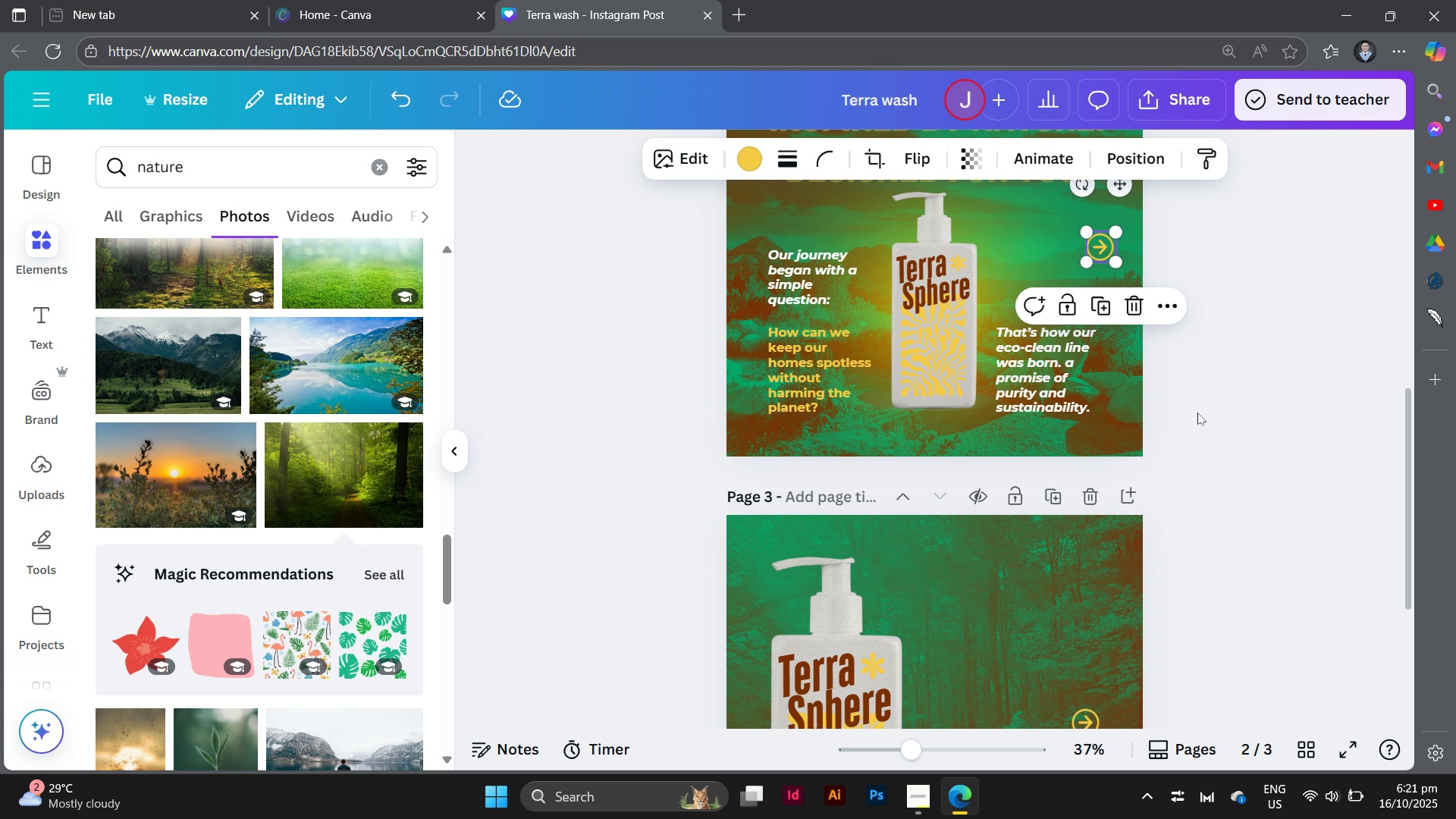 
scroll: coordinate [1198, 413], scroll_direction: down, amount: 6.0
 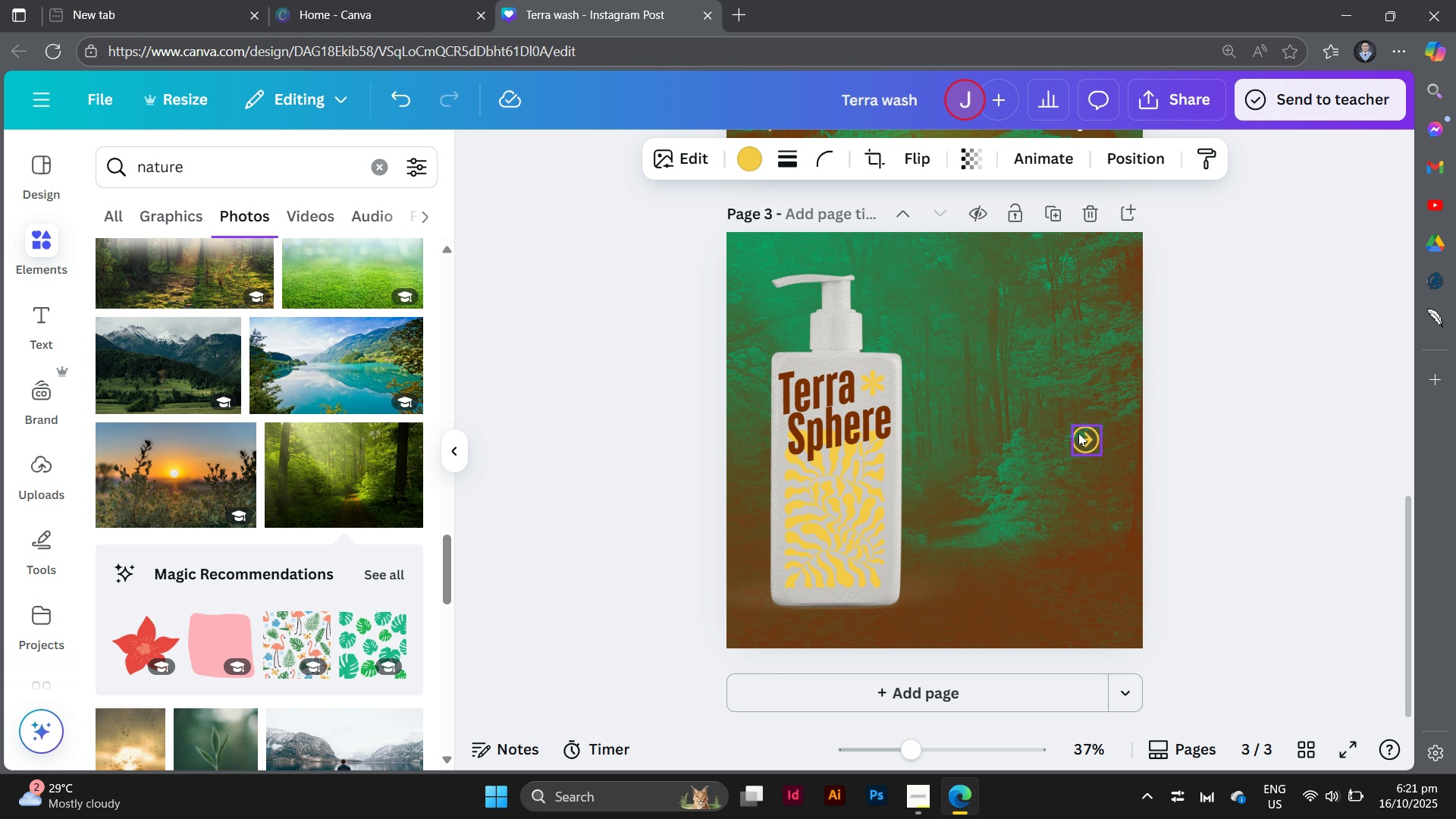 
left_click_drag(start_coordinate=[1080, 431], to_coordinate=[1088, 432])
 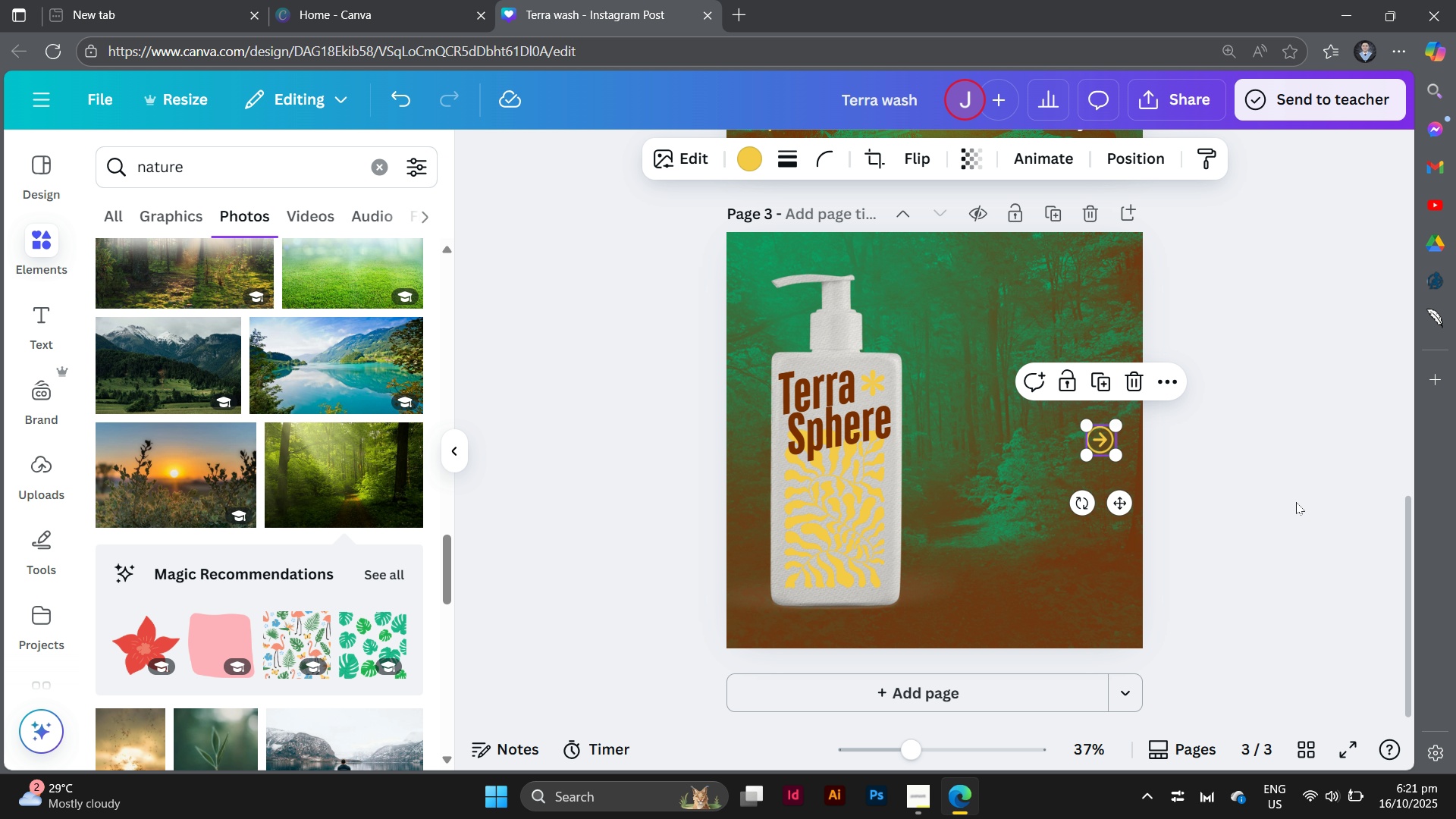 
left_click([1296, 502])
 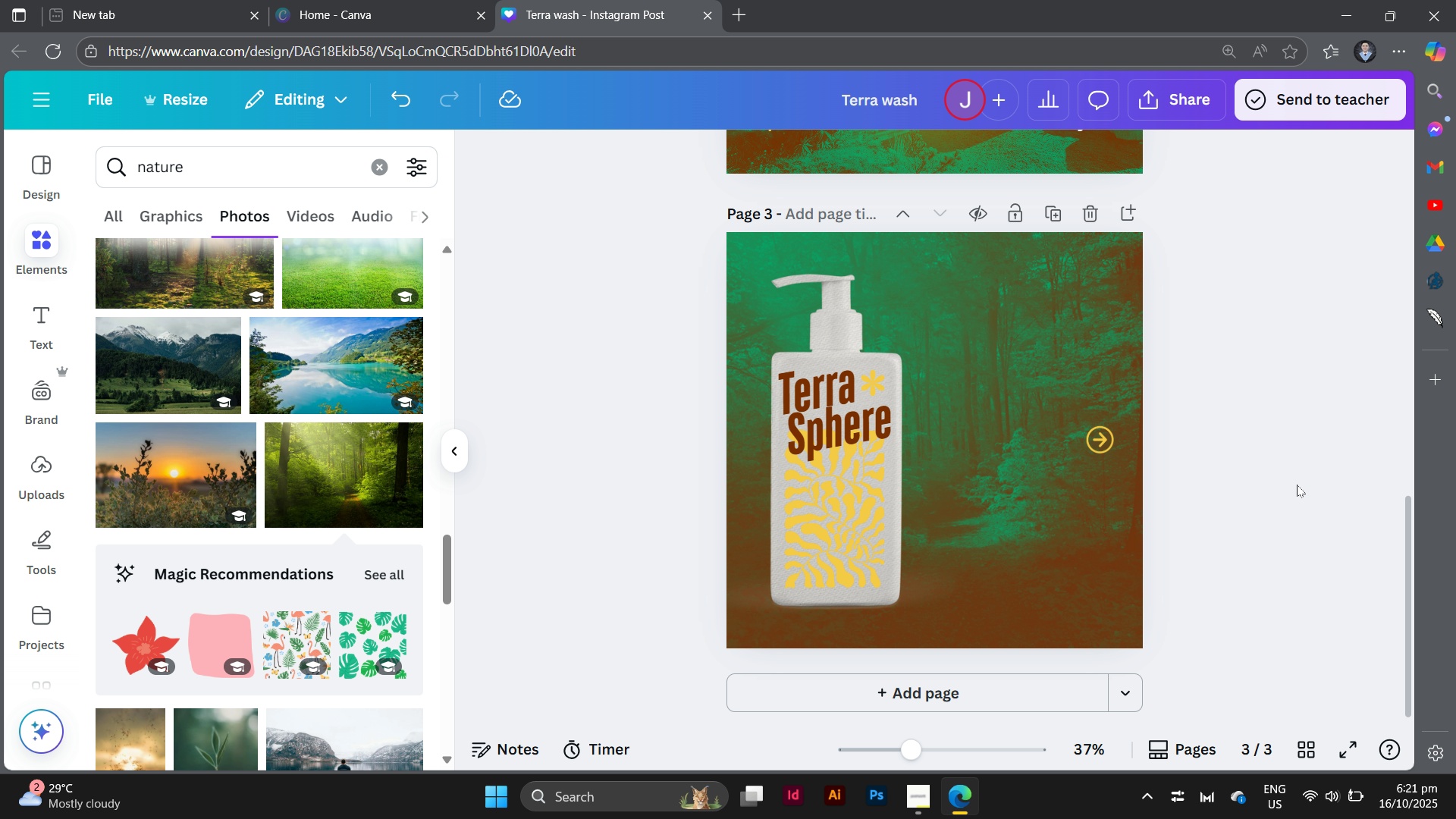 
scroll: coordinate [1297, 484], scroll_direction: up, amount: 5.0
 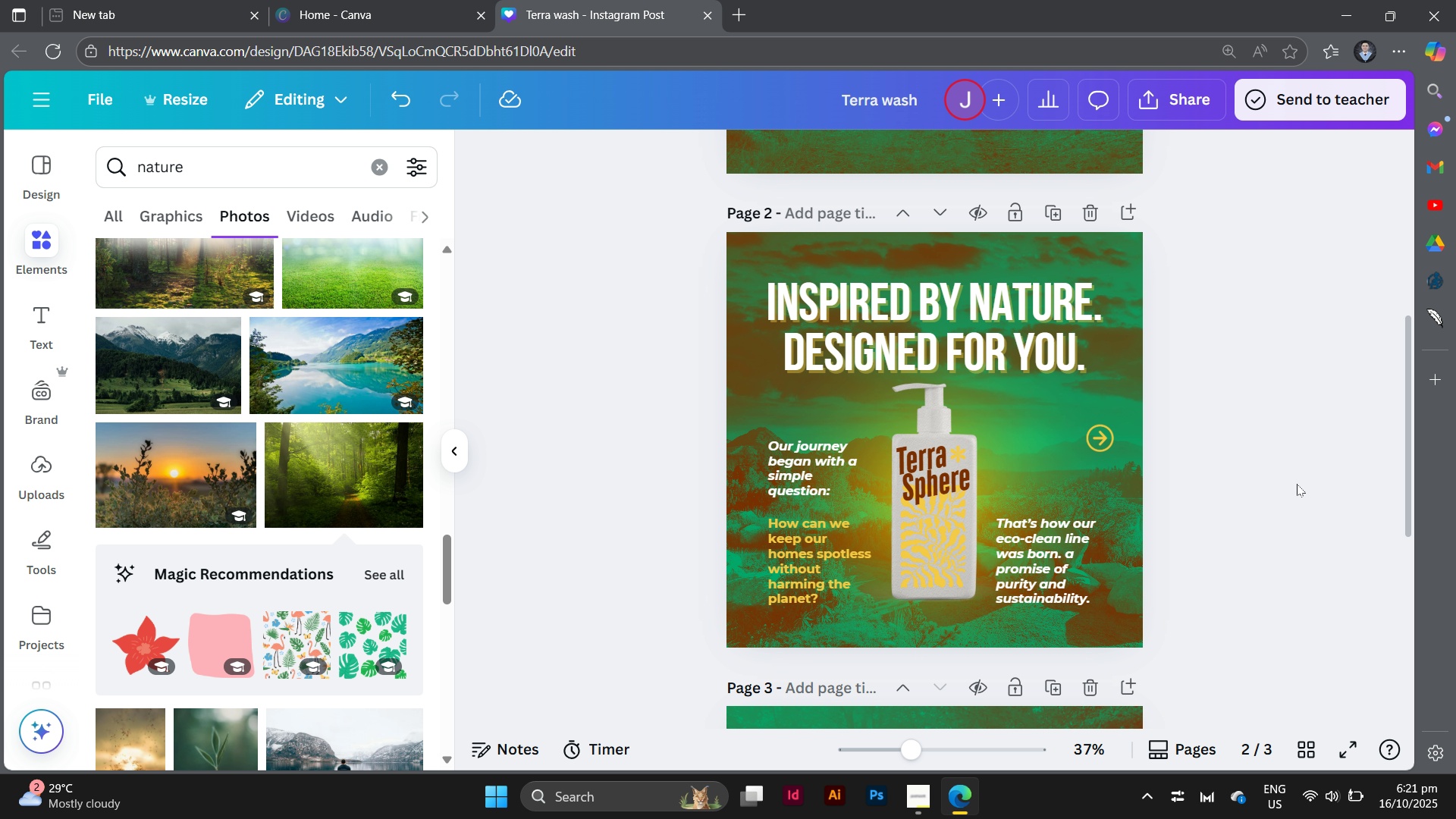 
scroll: coordinate [1297, 484], scroll_direction: down, amount: 5.0
 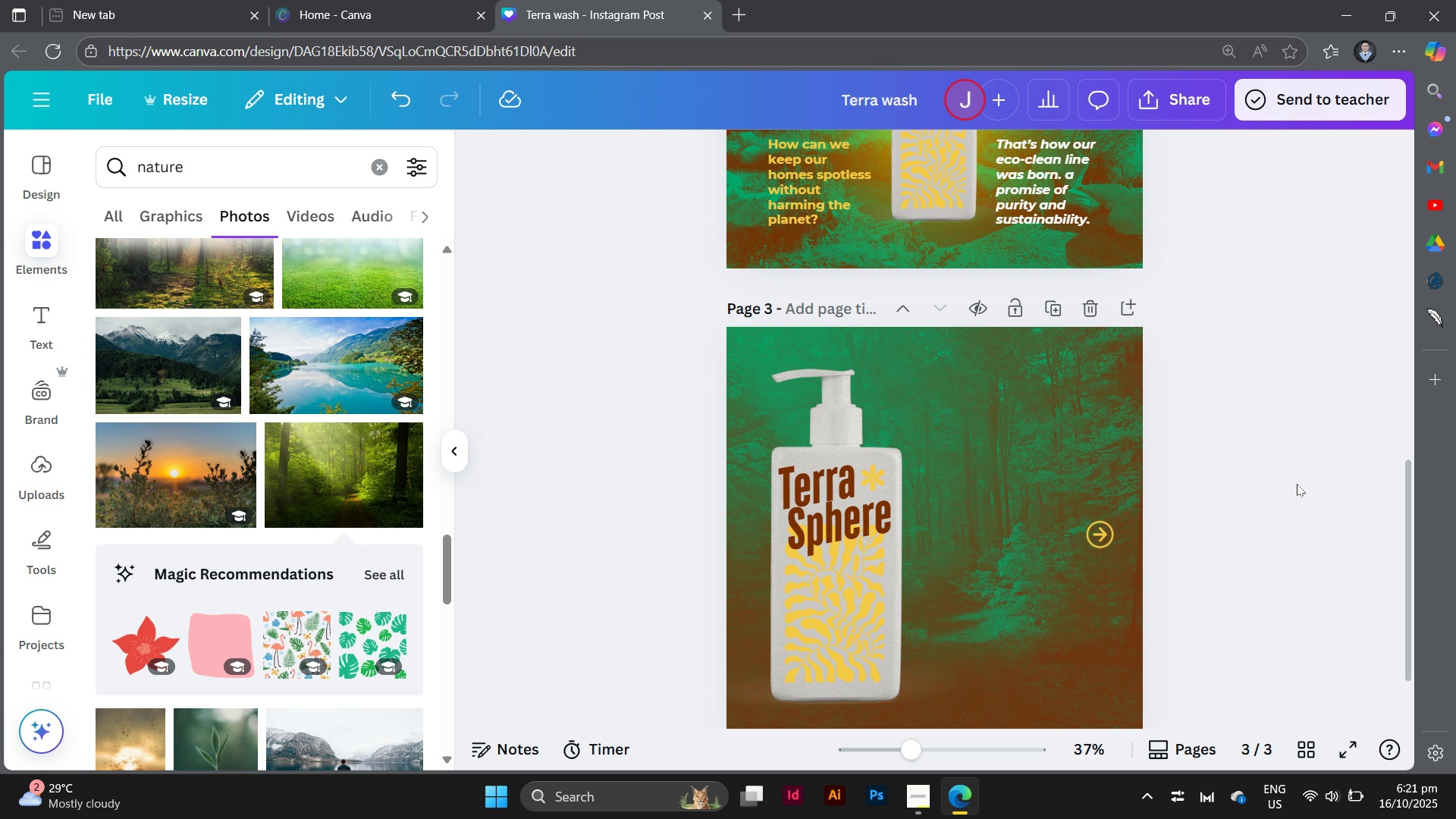 
scroll: coordinate [1297, 484], scroll_direction: up, amount: 1.0
 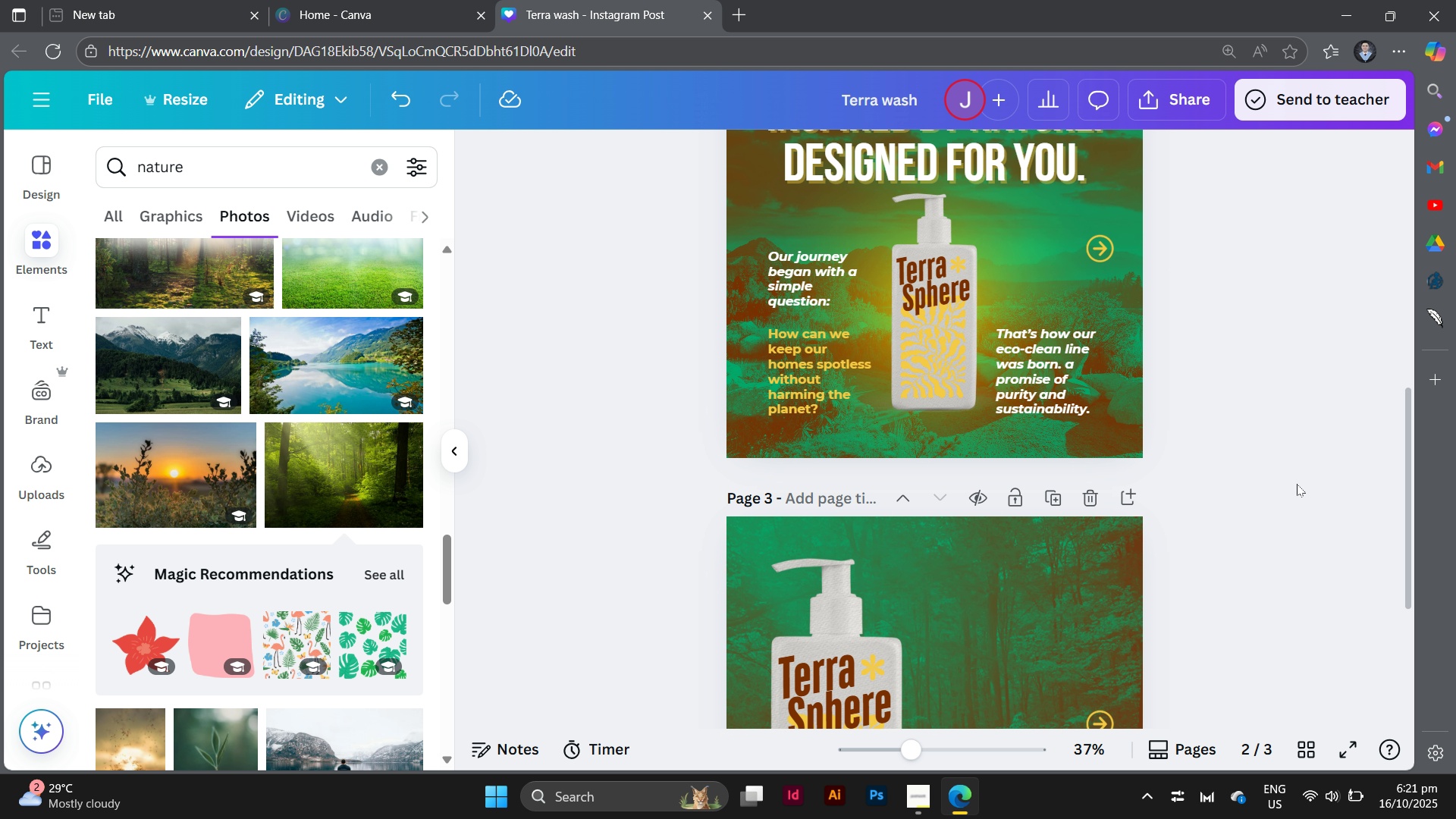 
scroll: coordinate [1297, 484], scroll_direction: down, amount: 1.0
 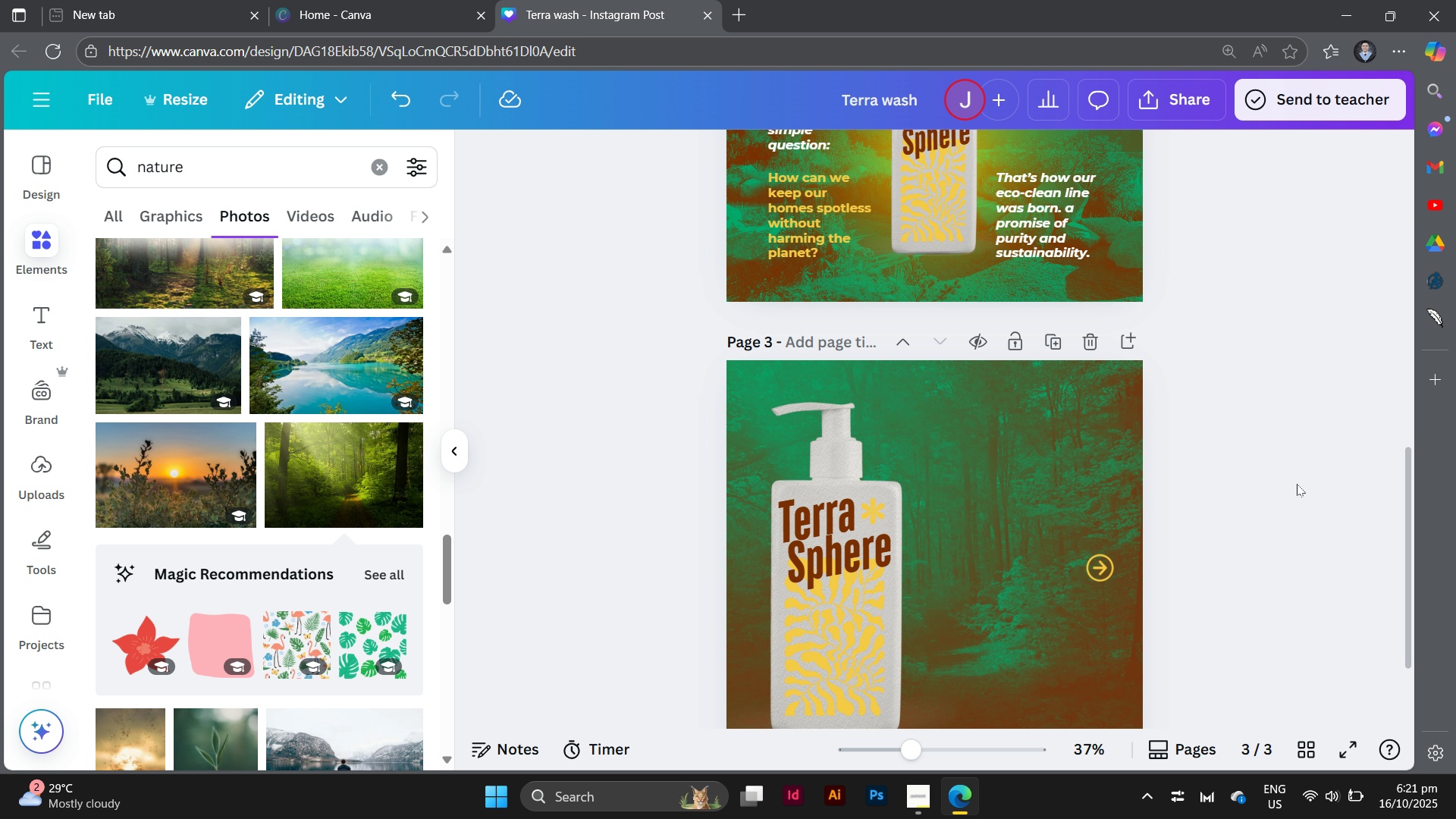 
scroll: coordinate [1297, 484], scroll_direction: up, amount: 1.0
 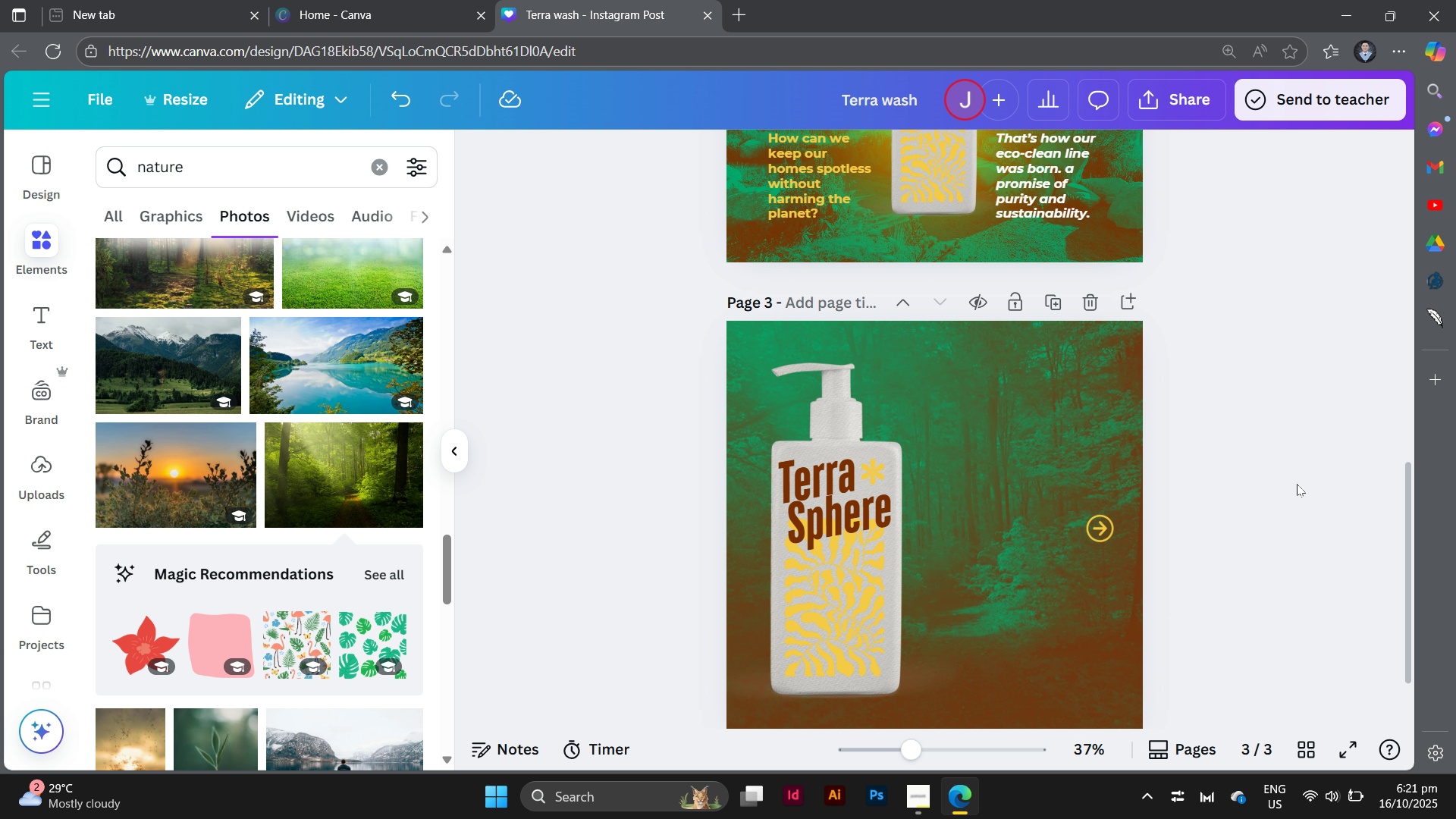 
scroll: coordinate [1297, 484], scroll_direction: down, amount: 1.0
 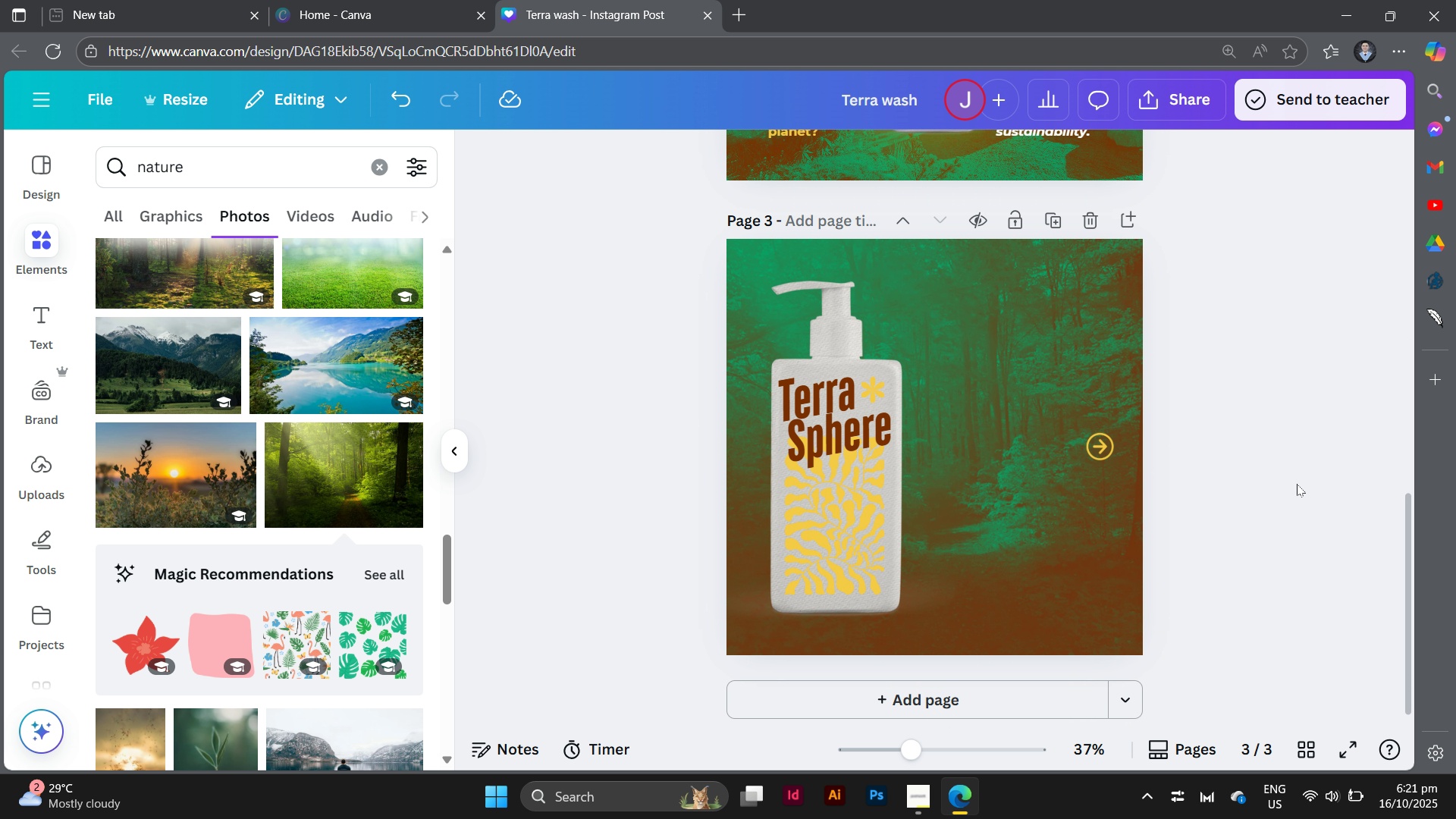 
scroll: coordinate [1297, 484], scroll_direction: up, amount: 1.0
 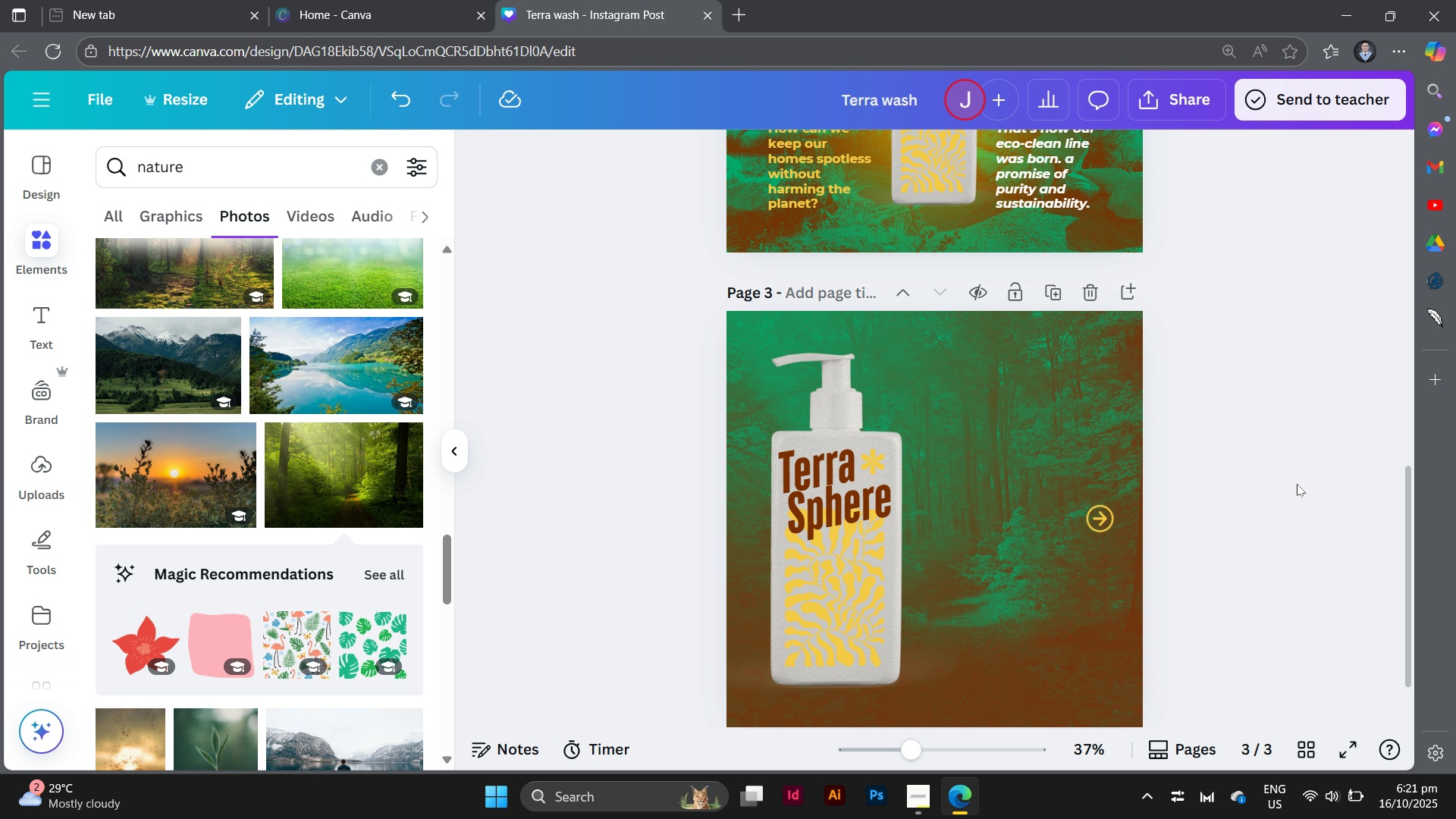 
scroll: coordinate [1297, 484], scroll_direction: down, amount: 1.0
 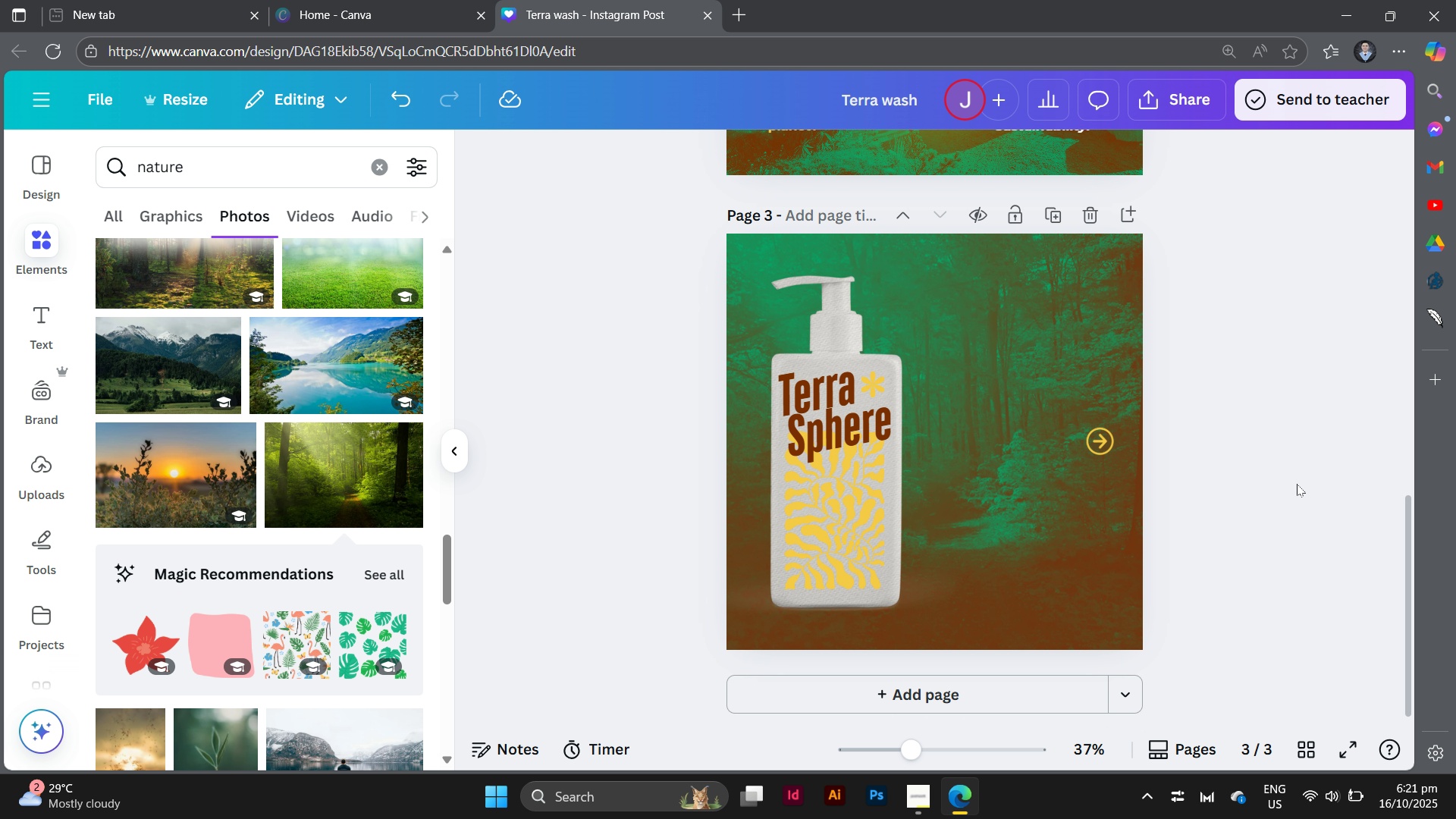 
scroll: coordinate [1297, 484], scroll_direction: up, amount: 6.0
 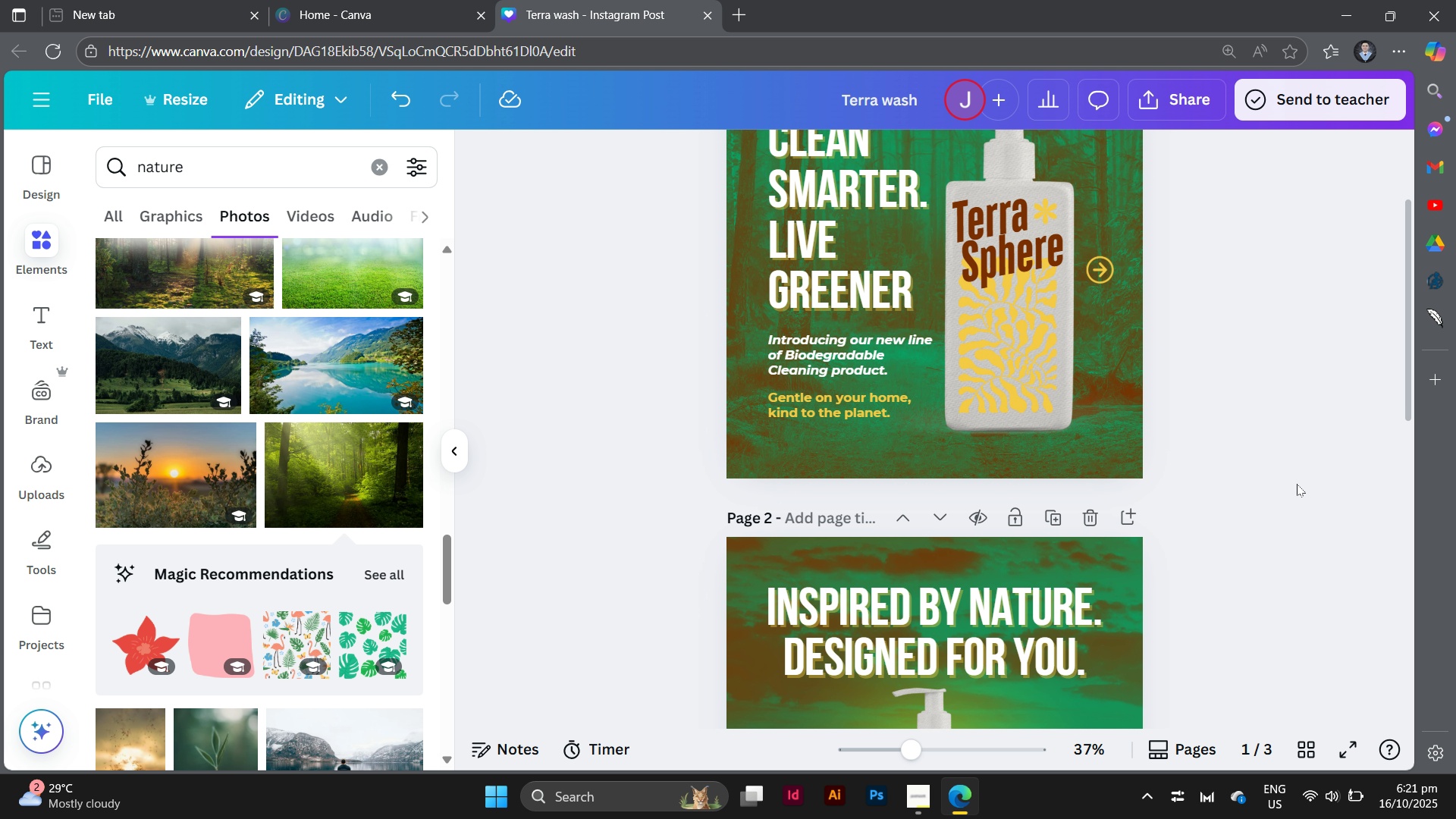 
scroll: coordinate [1297, 484], scroll_direction: down, amount: 2.0
 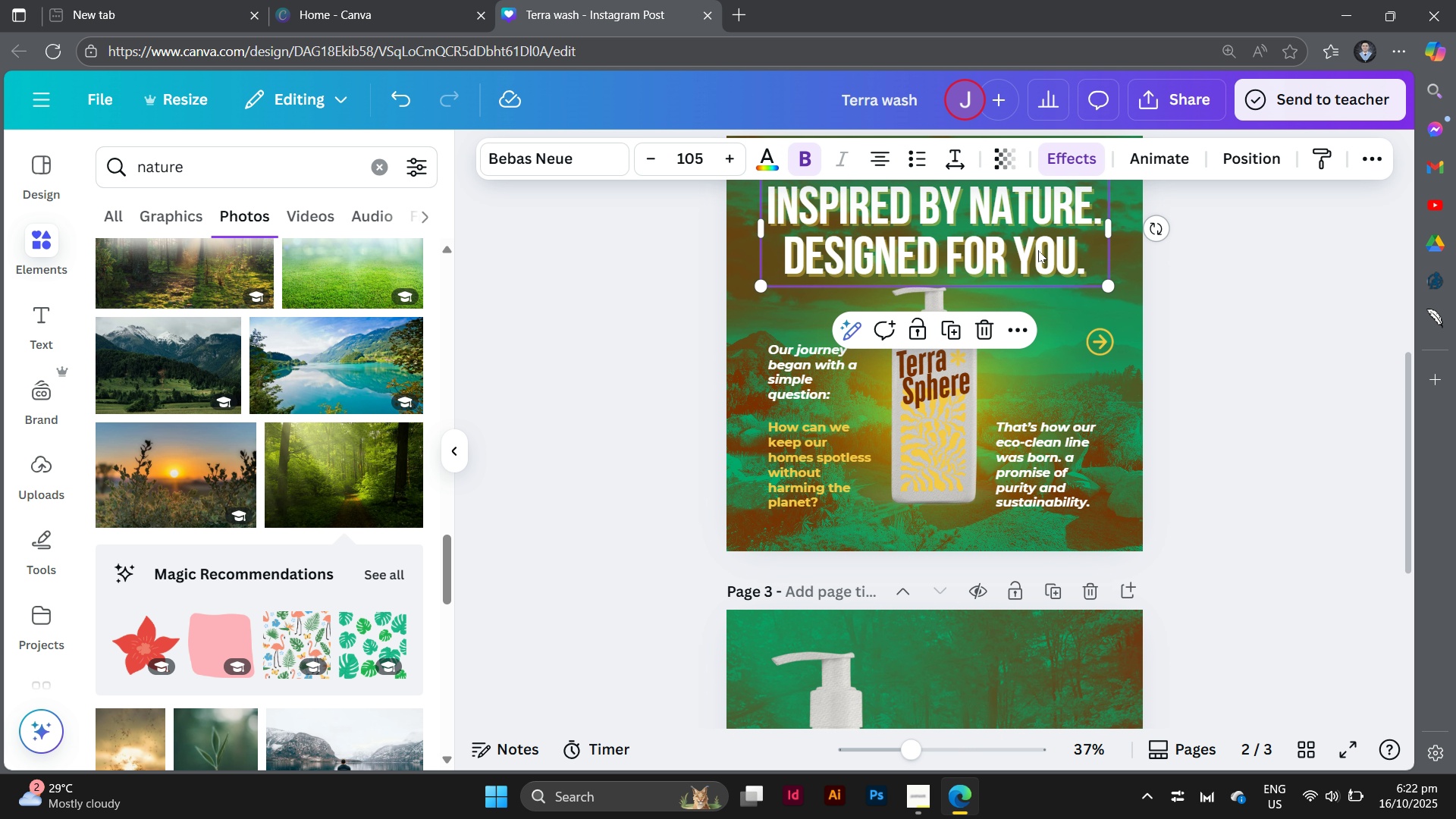 
left_click([1038, 250])
 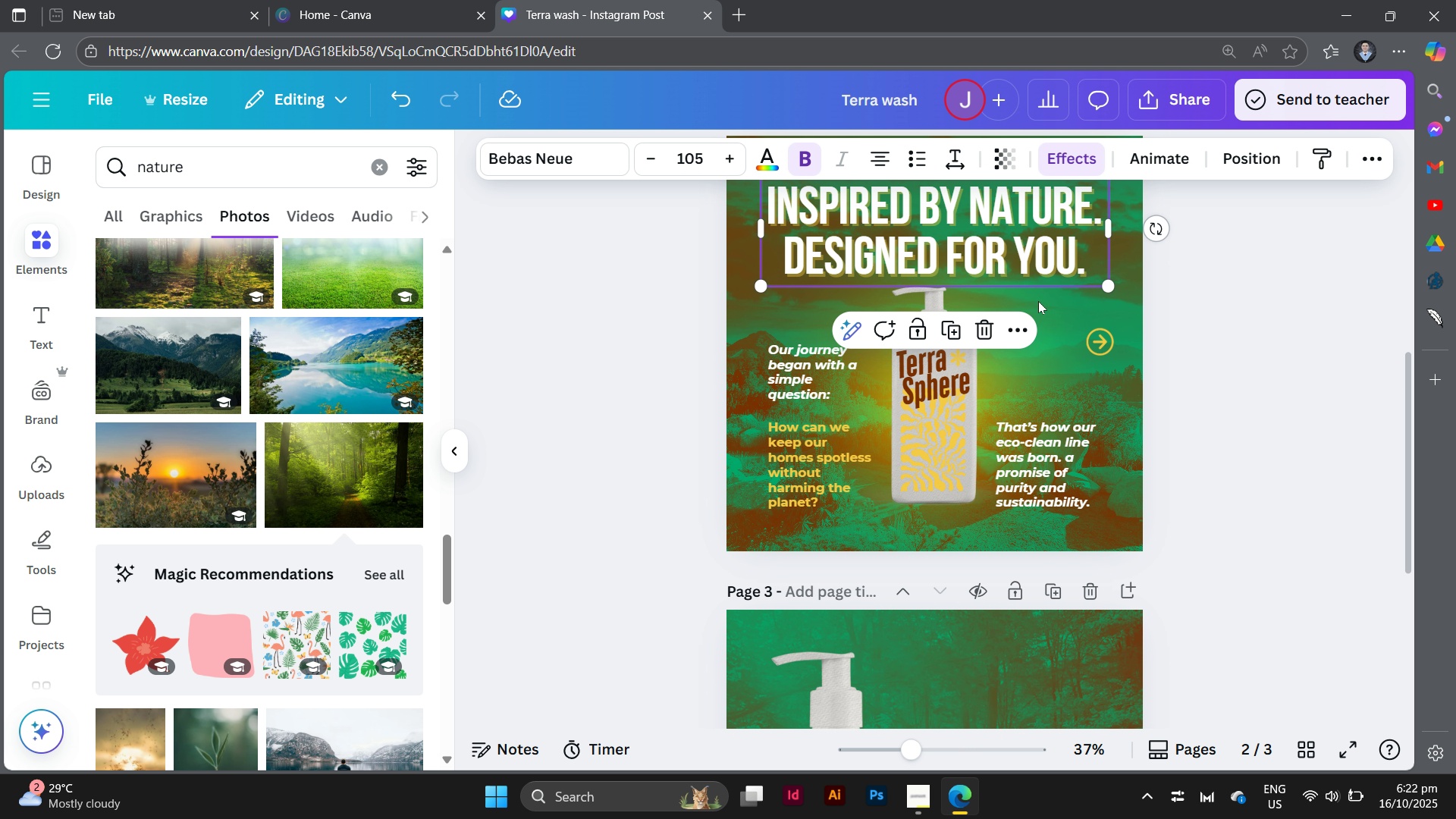 
hold_key(key=AltLeft, duration=1.21)
left_click_drag(start_coordinate=[1038, 250], to_coordinate=[1041, 724])
 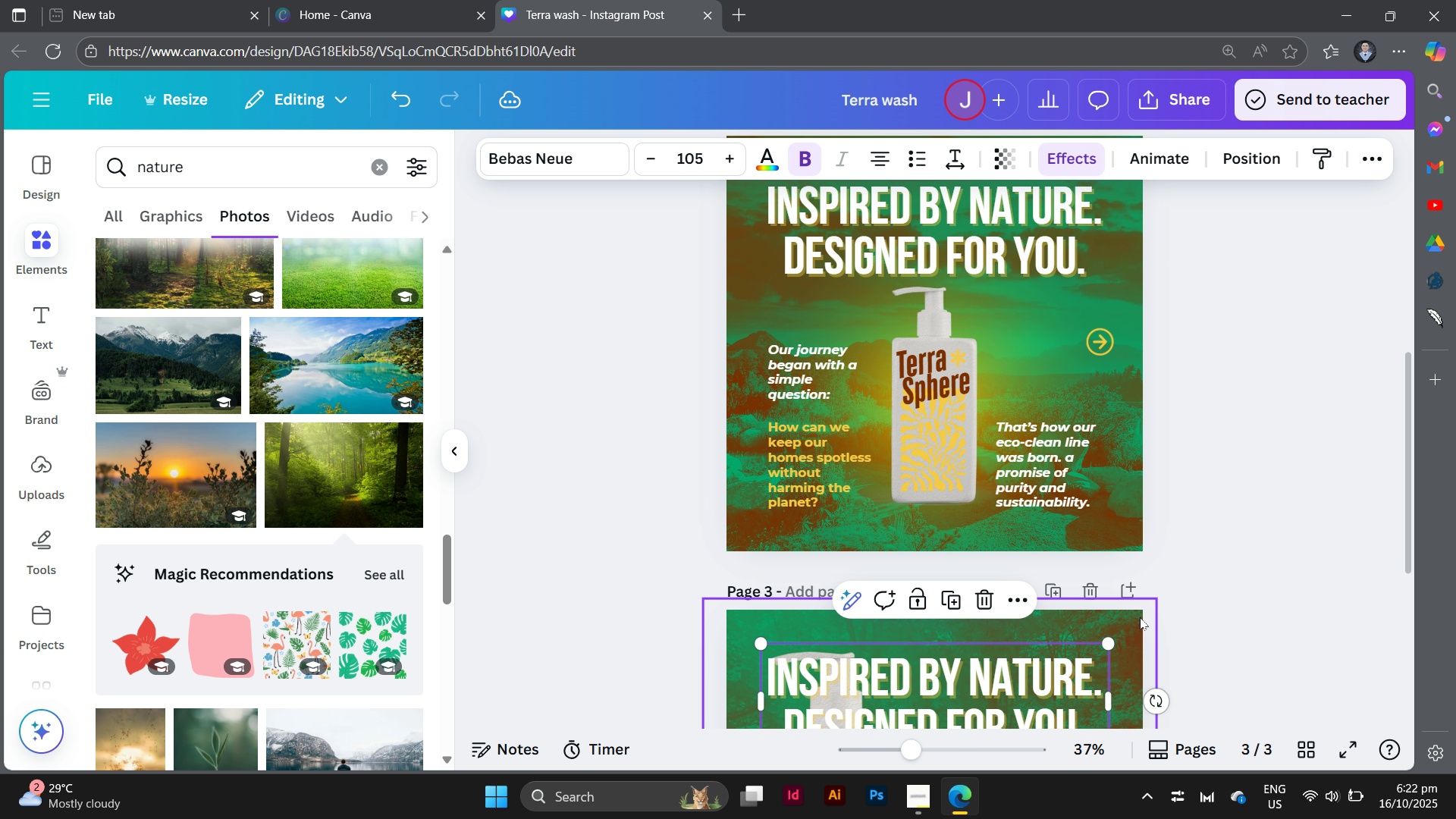 
scroll: coordinate [1145, 613], scroll_direction: down, amount: 4.0
 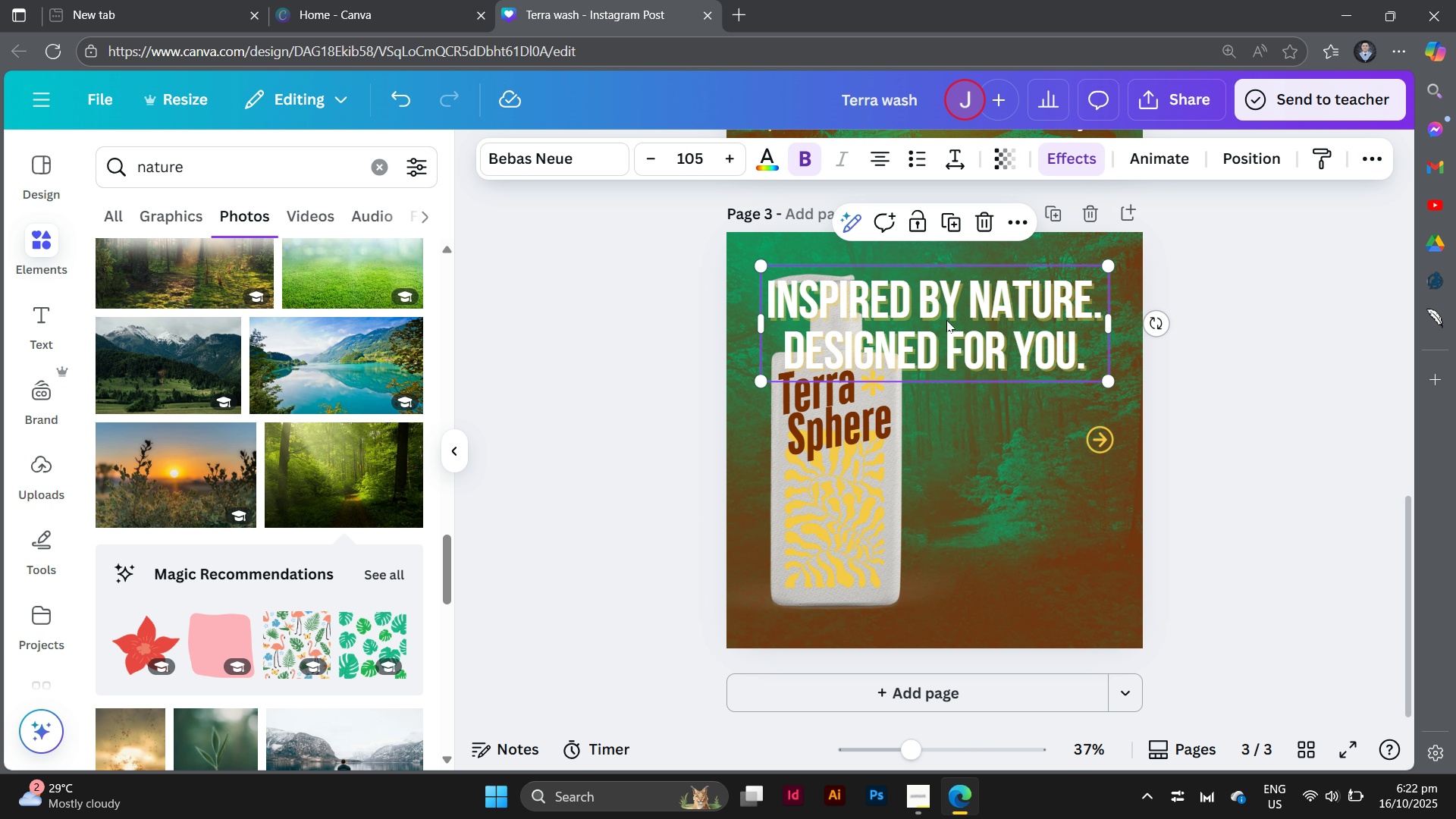 
left_click_drag(start_coordinate=[946, 320], to_coordinate=[937, 322])
 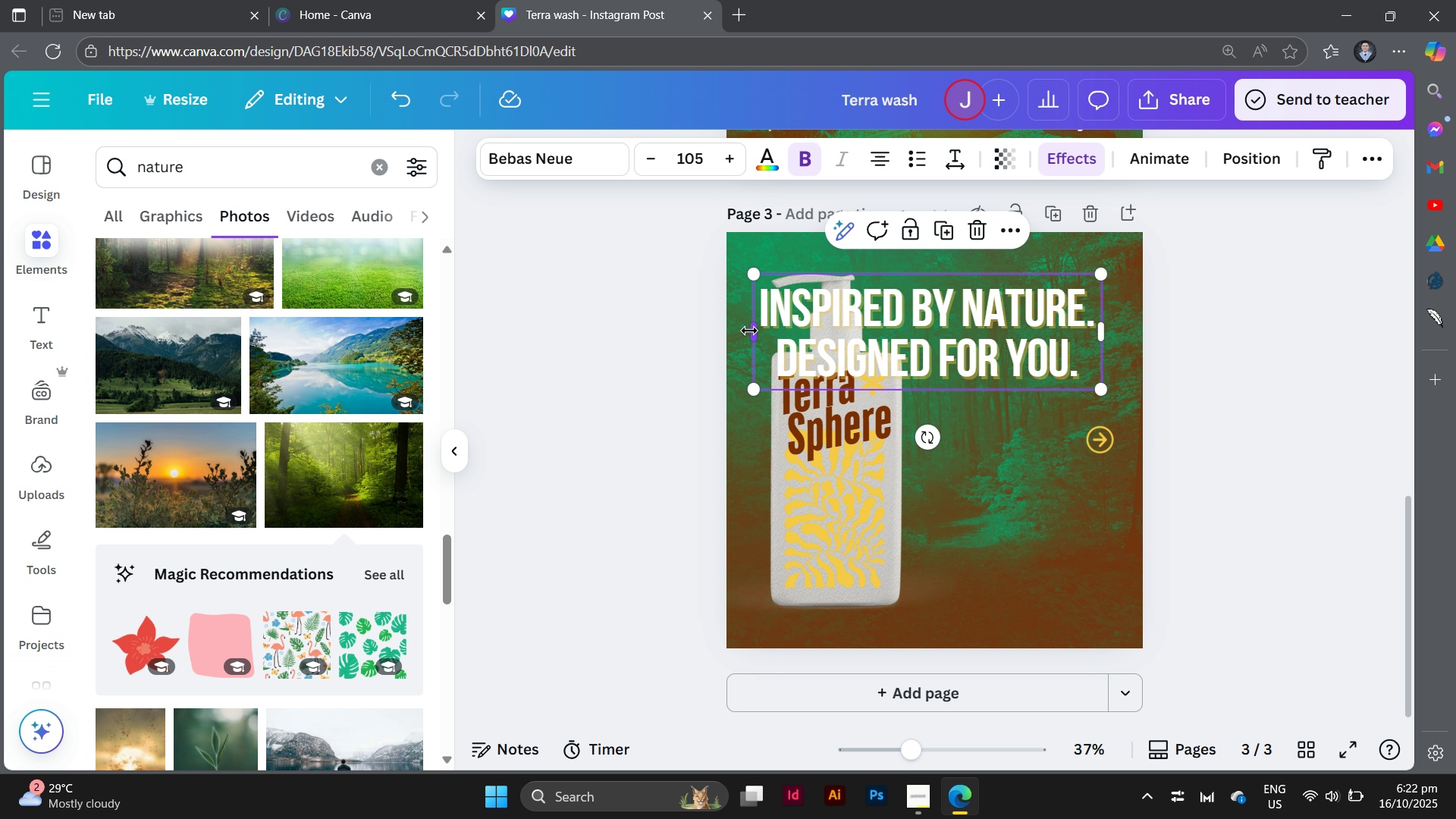 
left_click_drag(start_coordinate=[748, 333], to_coordinate=[899, 347])
 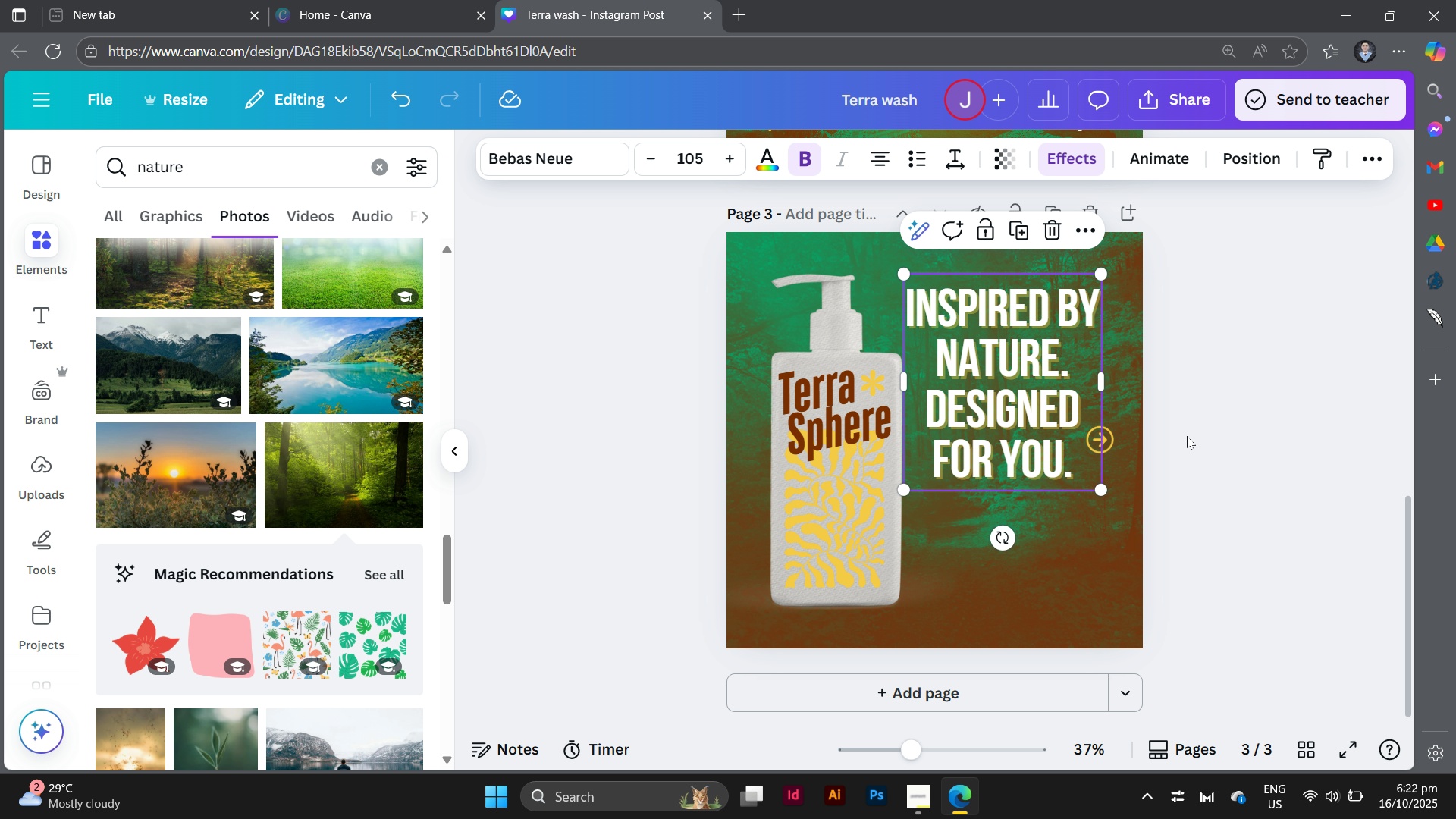 
left_click([1187, 436])
 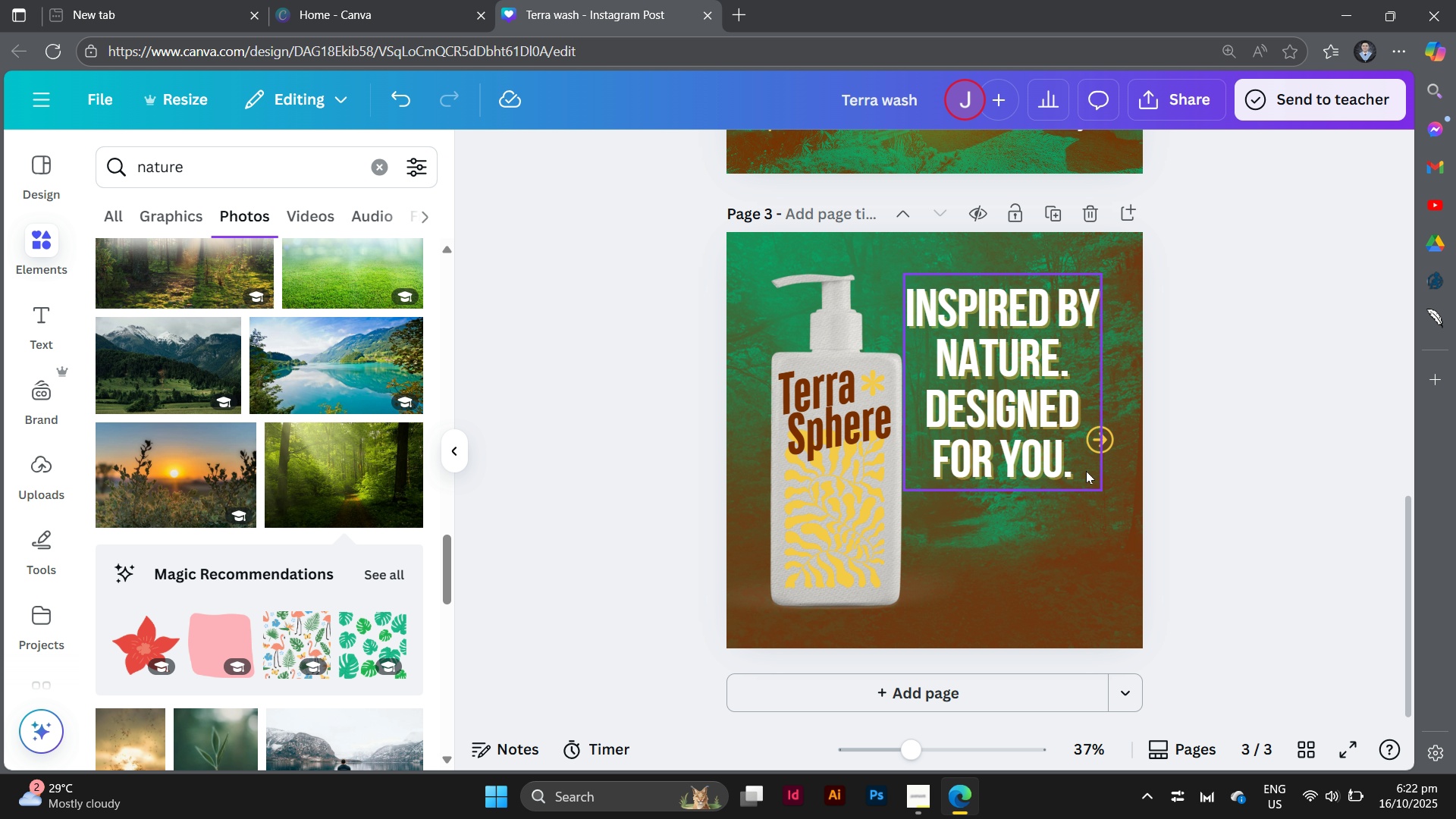 
double_click([1082, 472])
 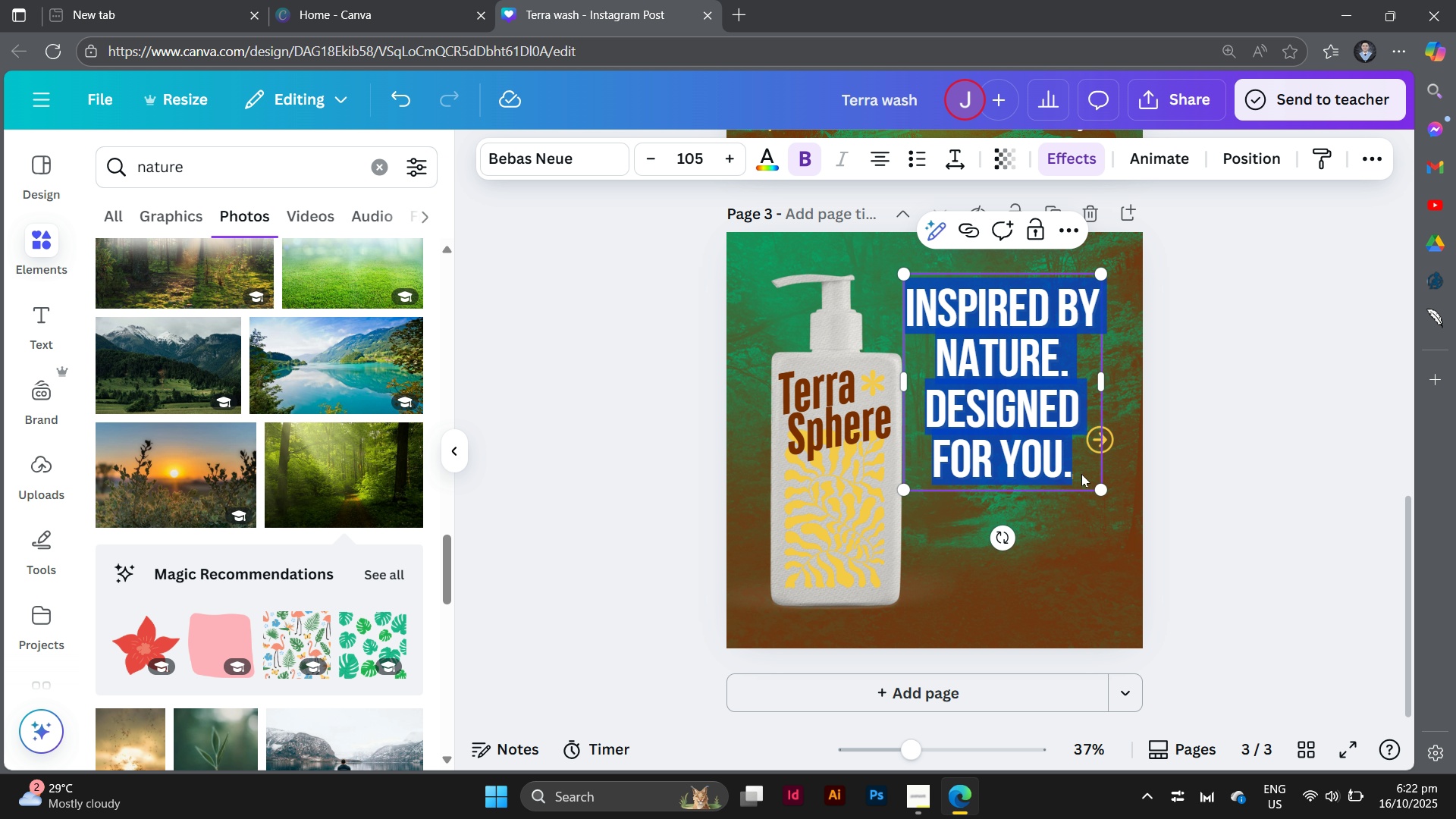 
type(powerful cla)
key(Backspace)
type(eaning.)
 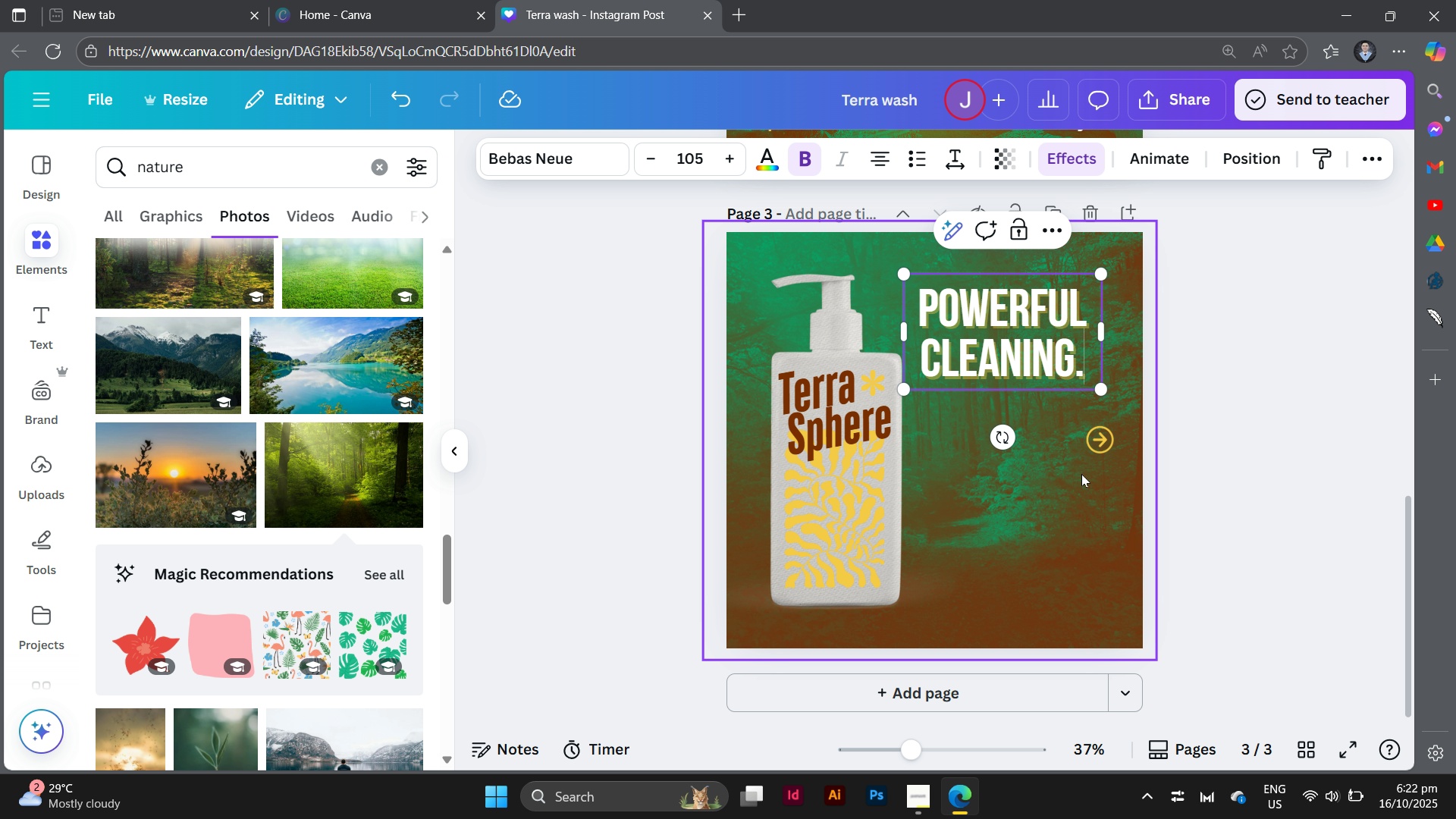 
key(Enter)
 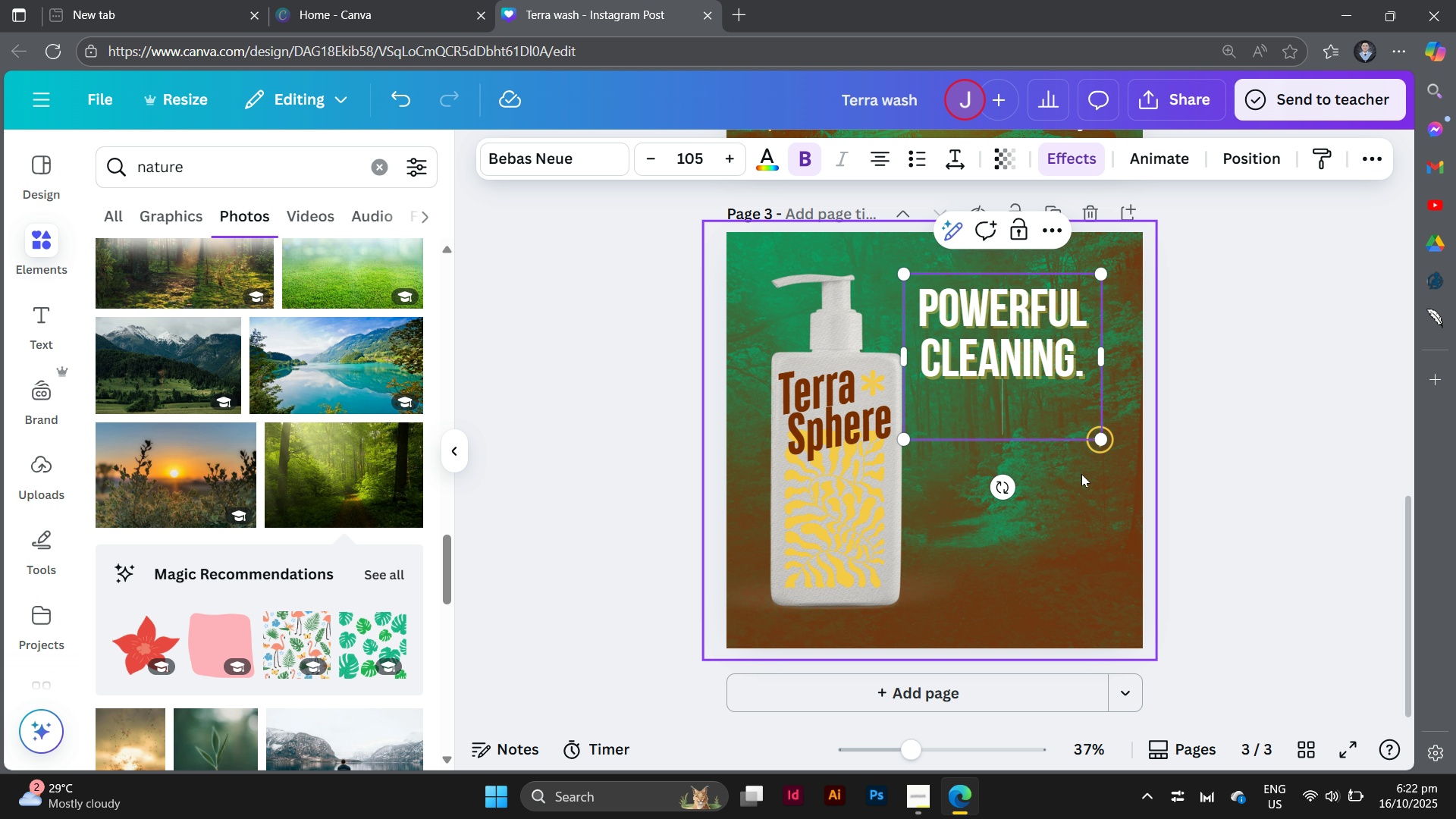 
type(zero waste.)
 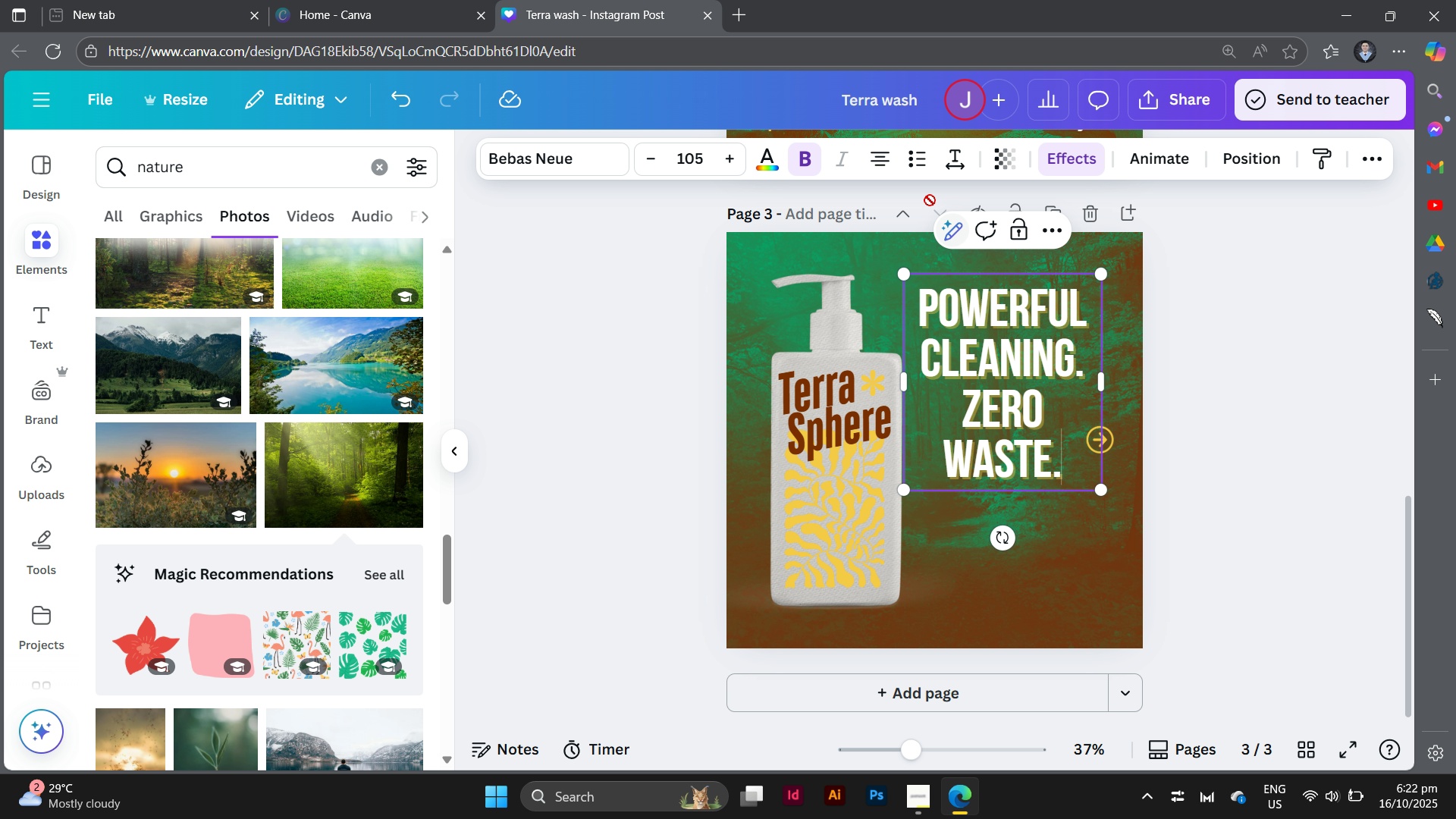 
left_click([886, 162])
 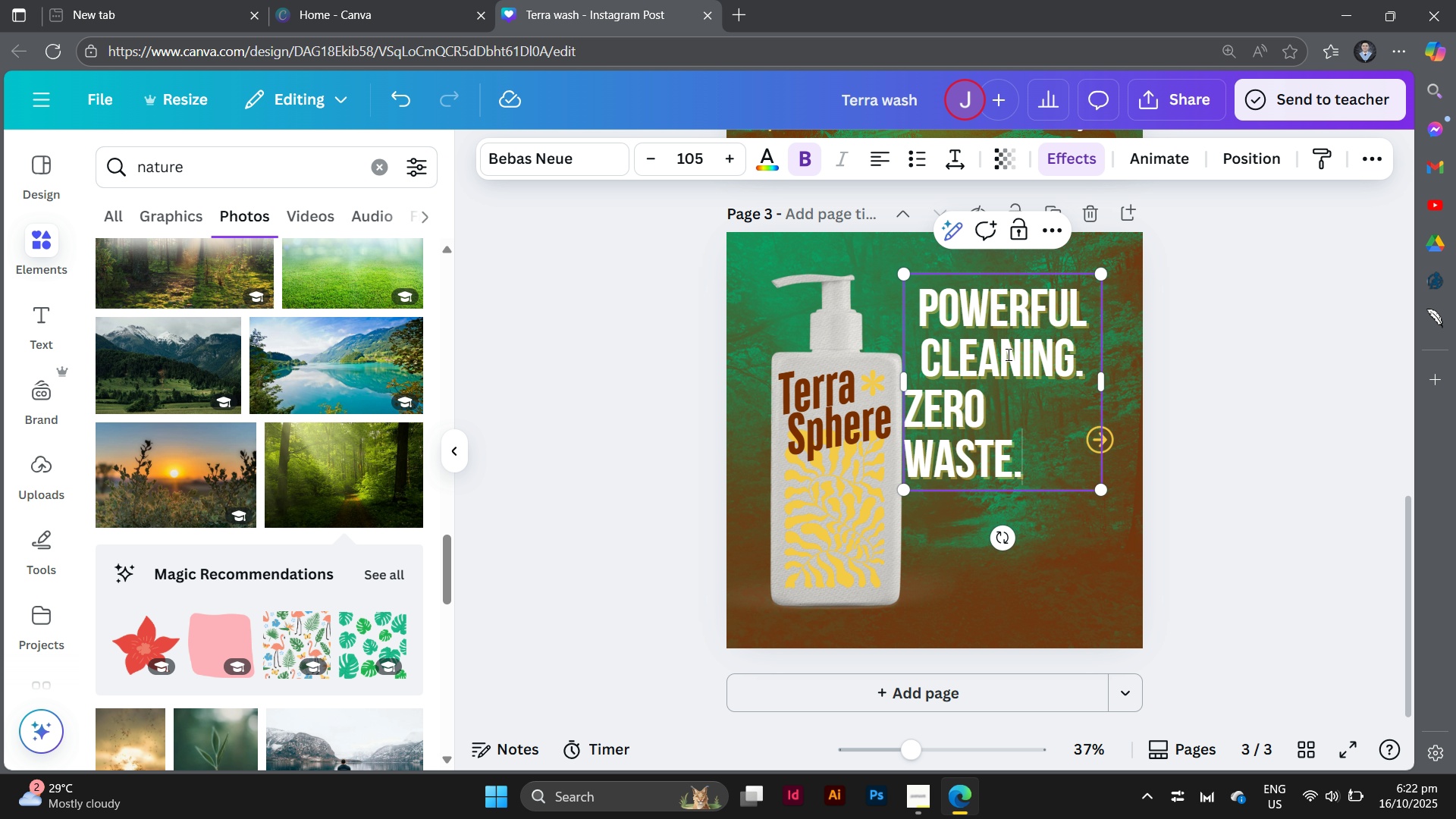 
left_click([1012, 354])
 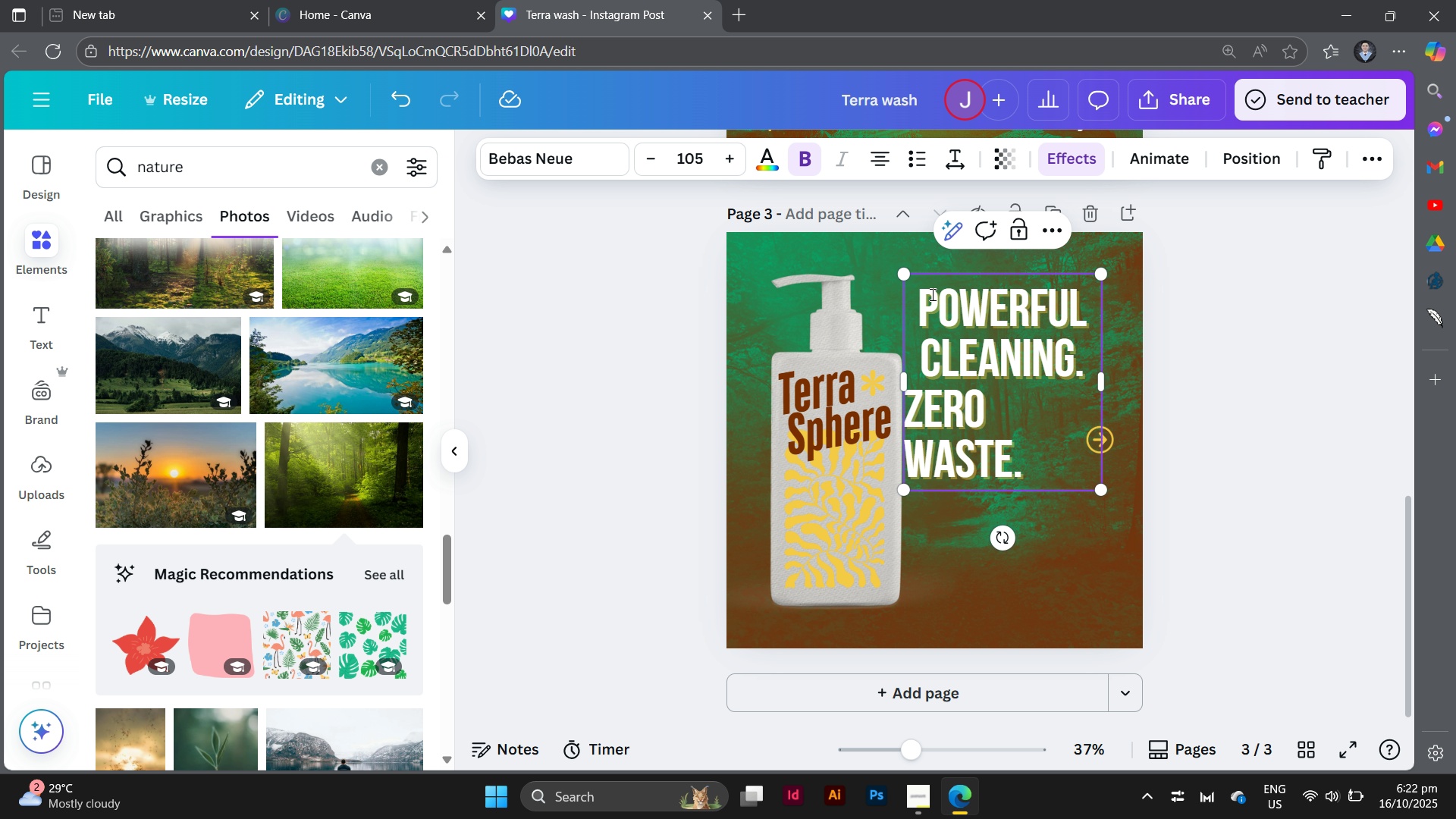 
left_click_drag(start_coordinate=[924, 293], to_coordinate=[1054, 448])
 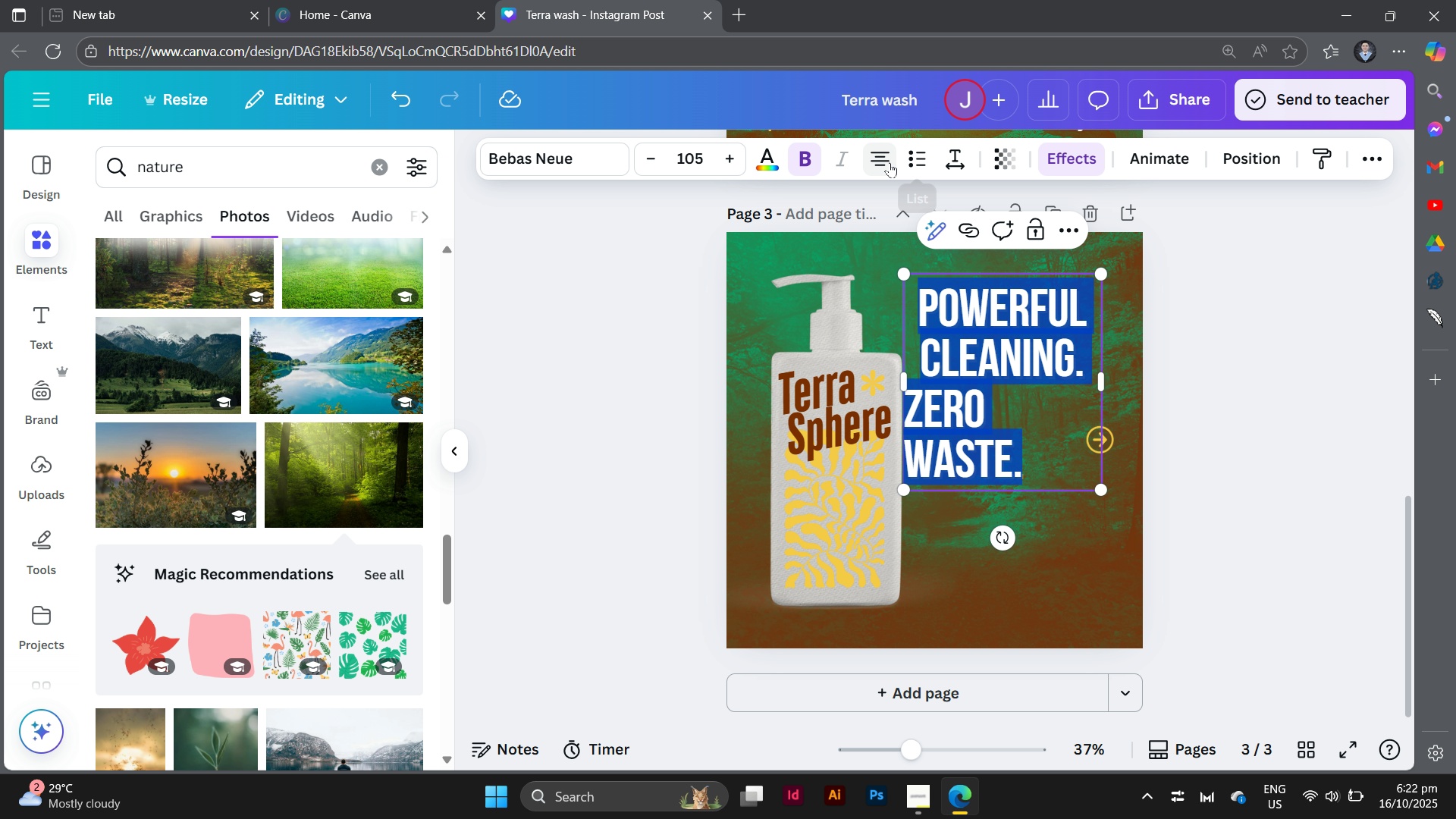 
left_click([890, 162])
 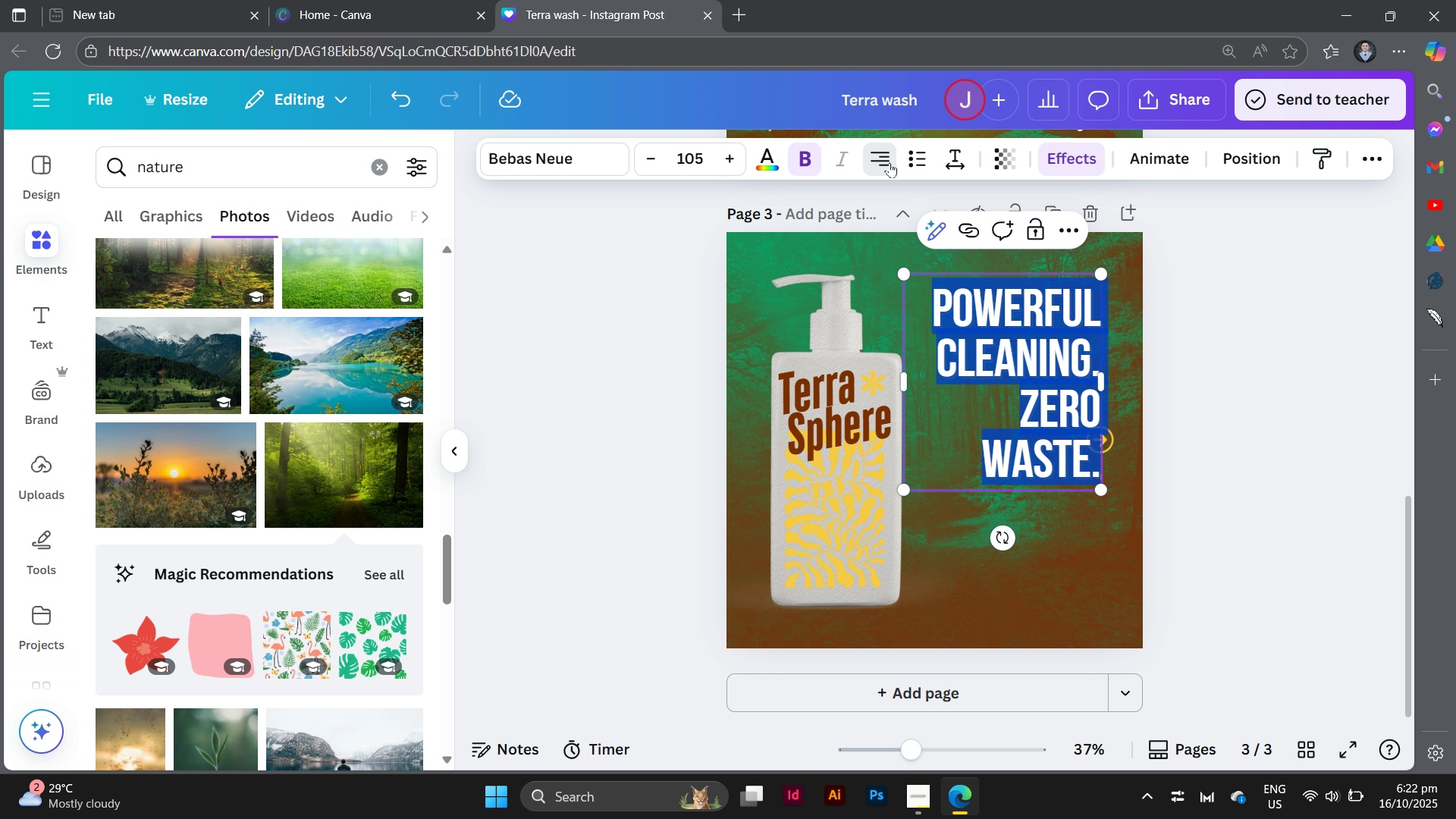 
left_click([890, 162])
 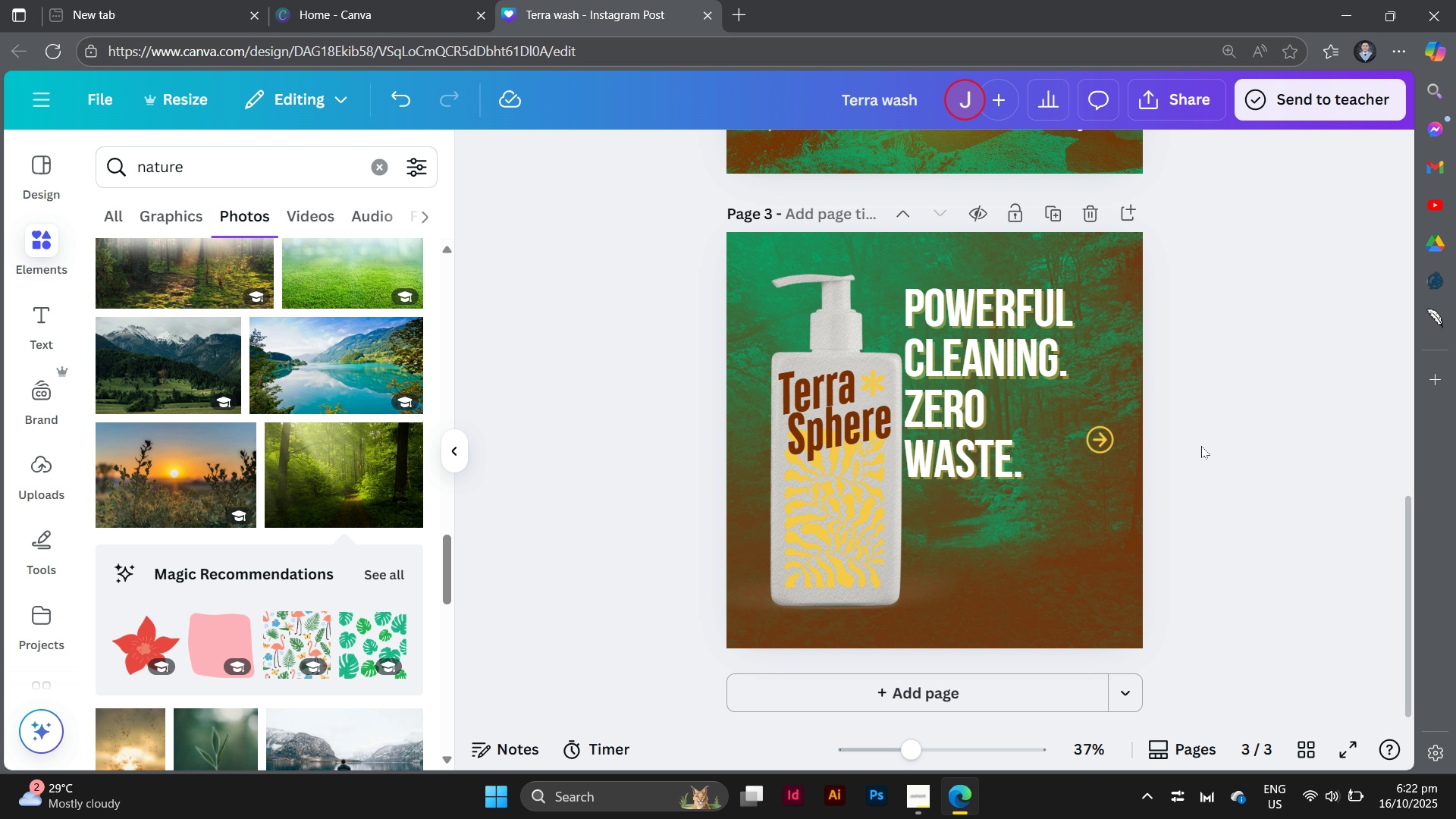 
left_click([1201, 446])
 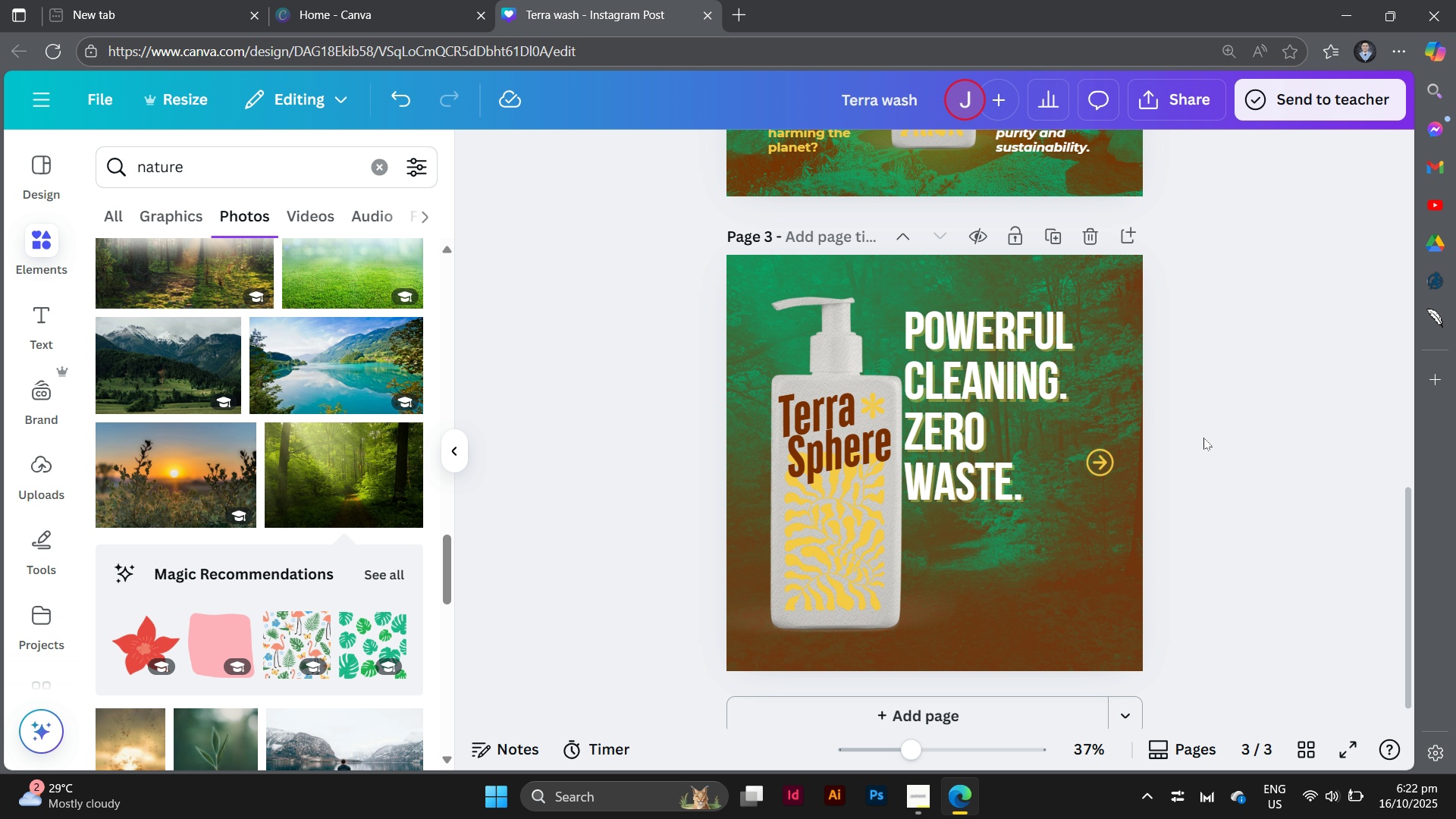 
scroll: coordinate [1203, 438], scroll_direction: up, amount: 11.0
 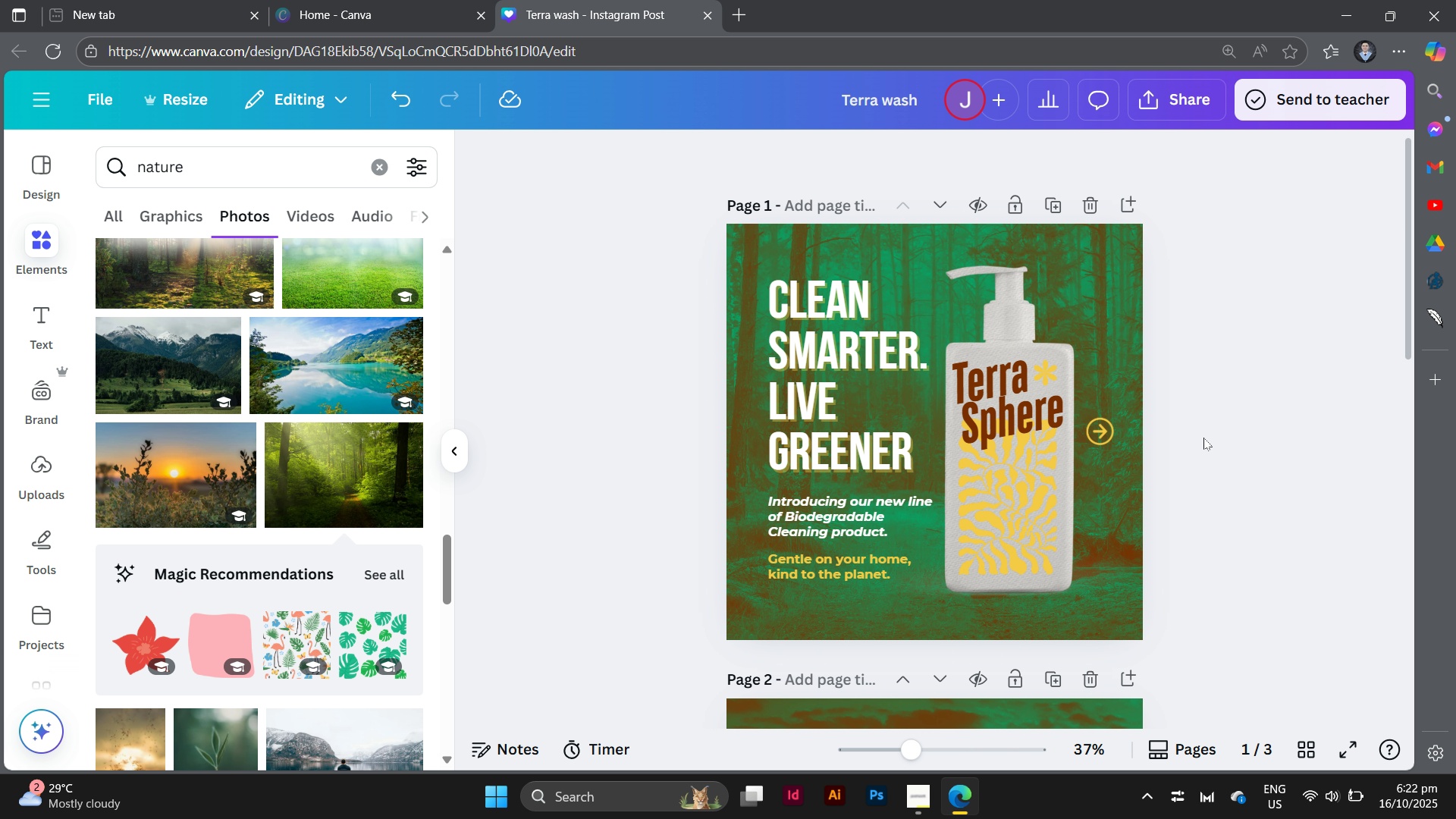 
scroll: coordinate [1203, 438], scroll_direction: down, amount: 11.0
 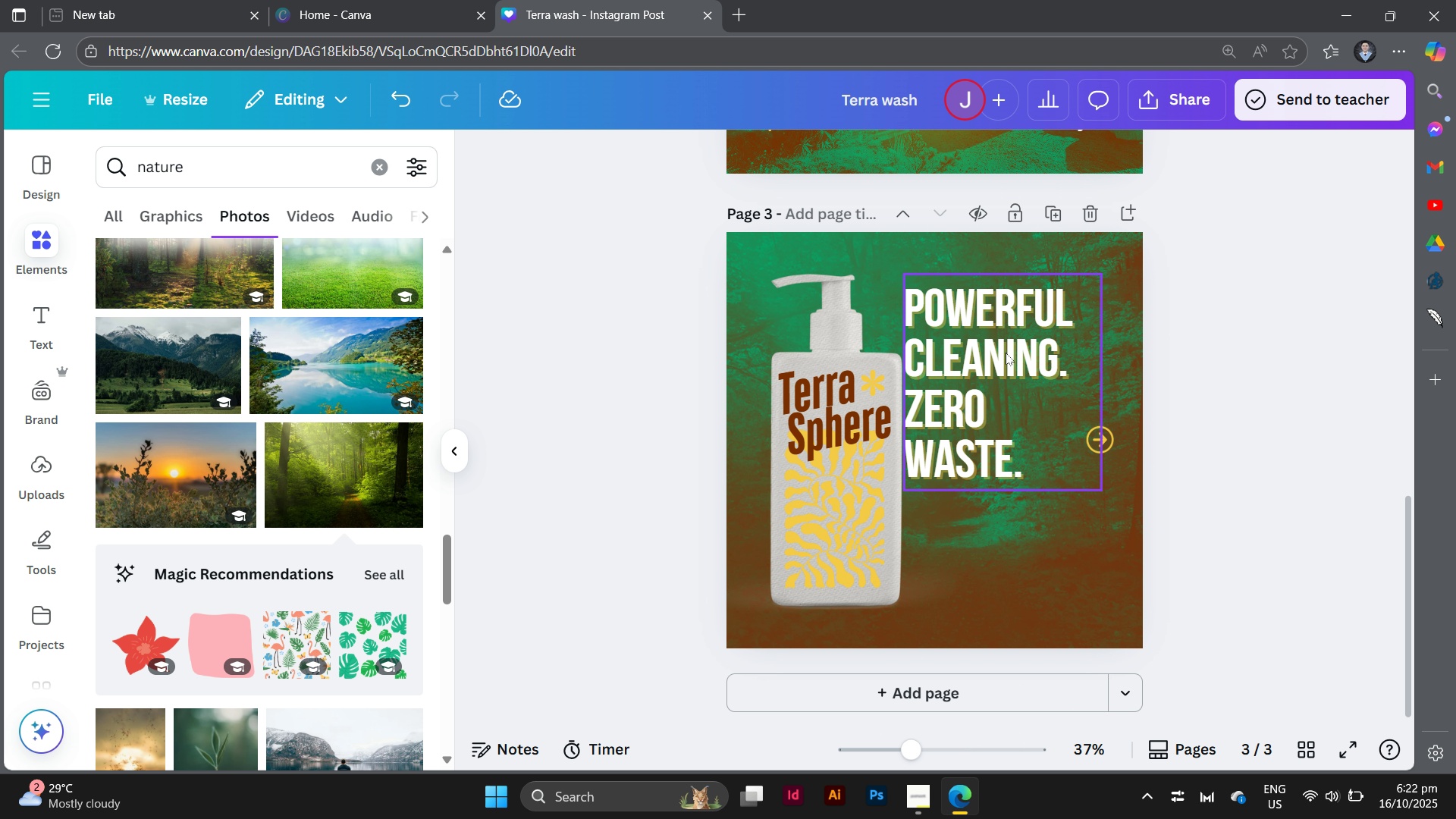 
left_click_drag(start_coordinate=[1006, 353], to_coordinate=[1015, 338])
 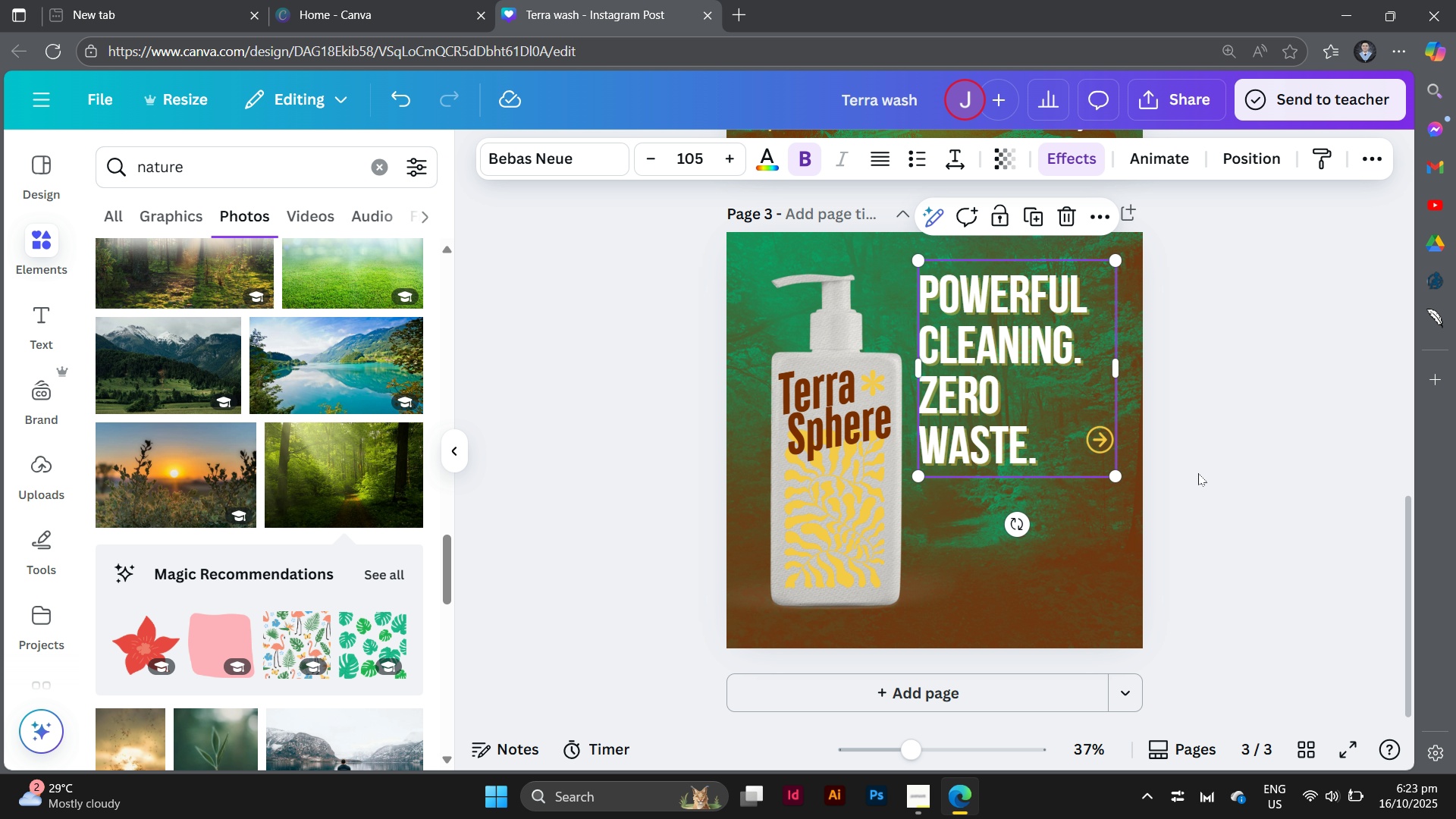 
left_click([1198, 473])
 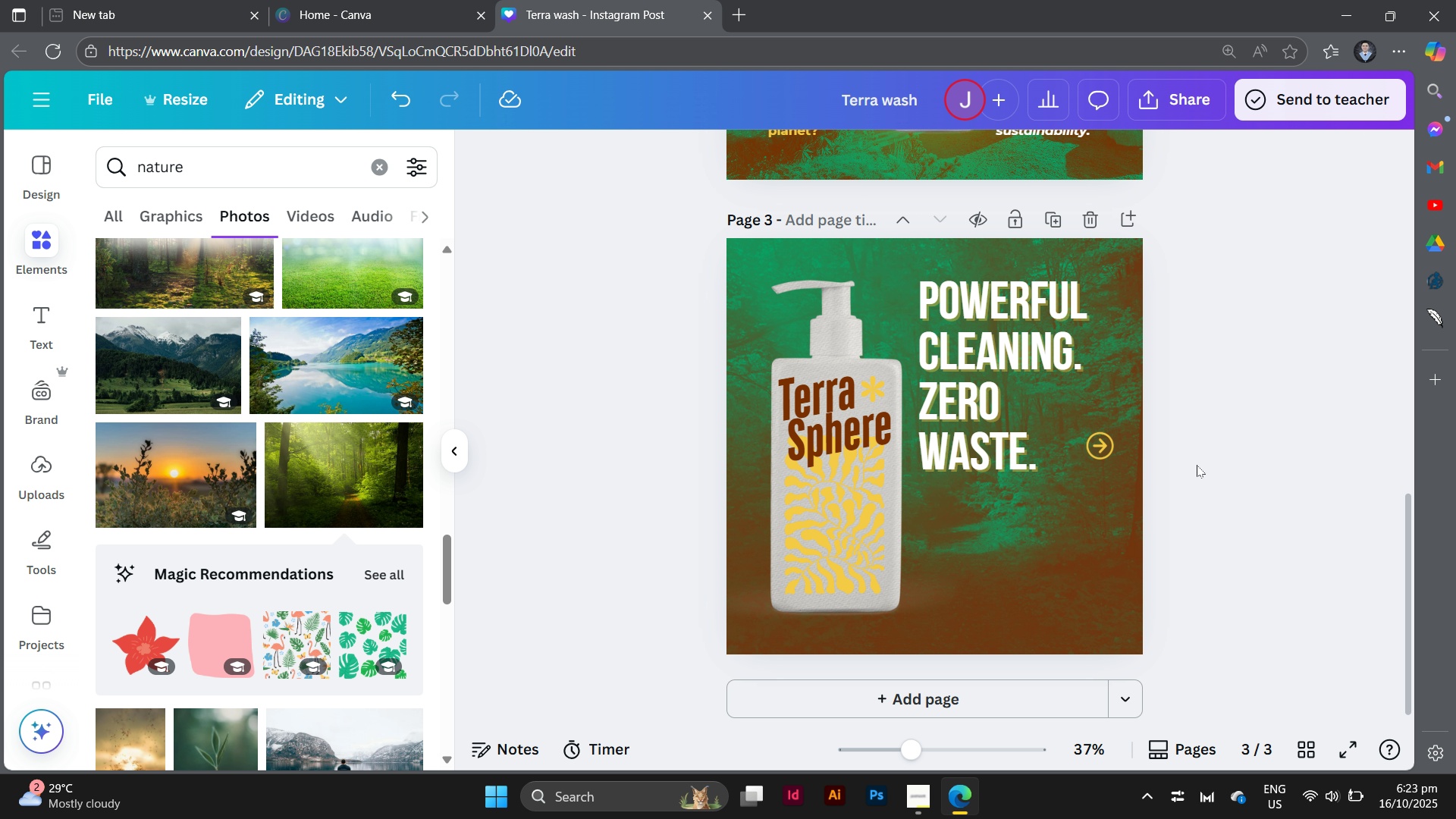 
scroll: coordinate [1197, 465], scroll_direction: up, amount: 3.0
 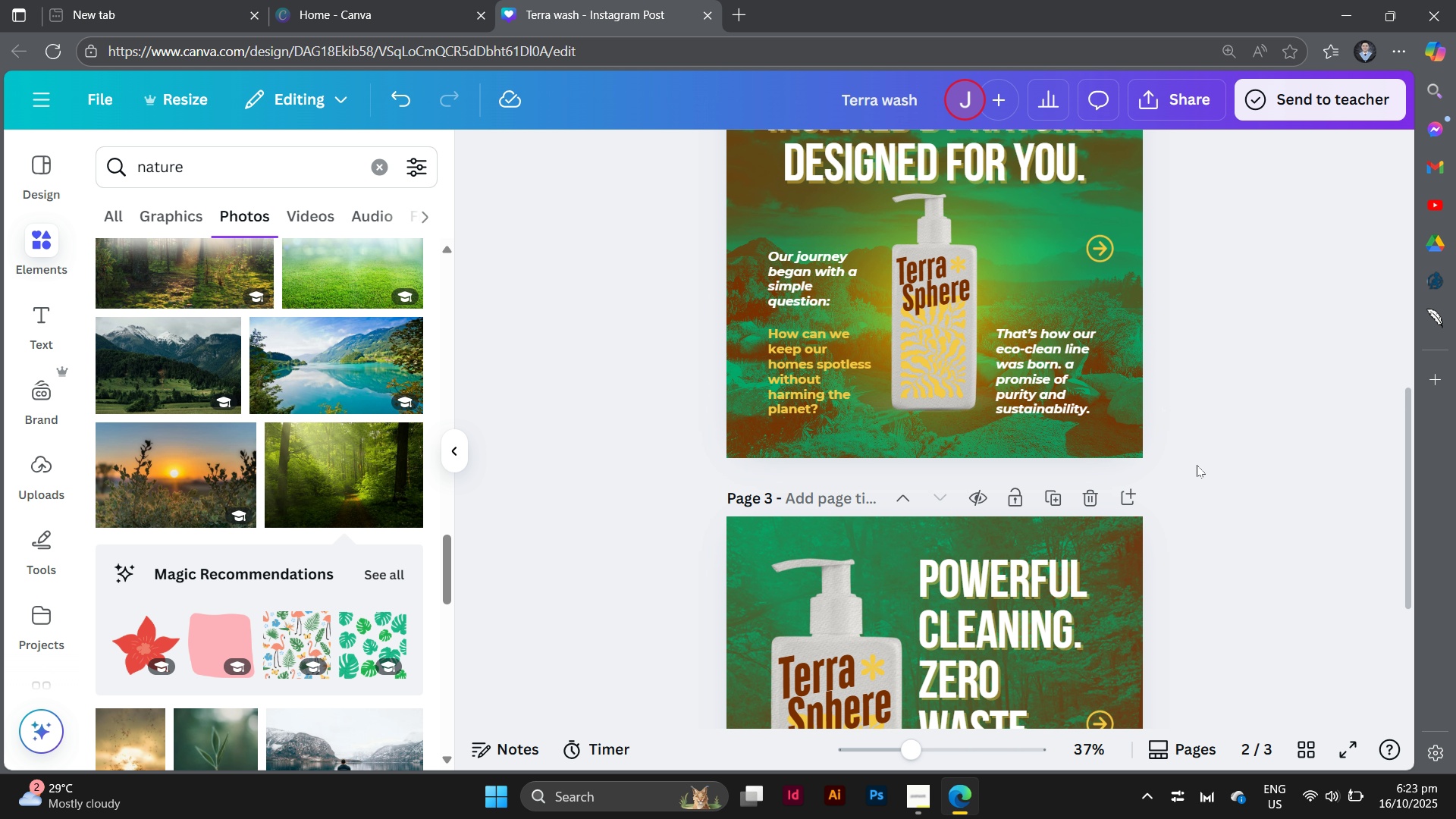 
scroll: coordinate [1197, 465], scroll_direction: down, amount: 2.0
 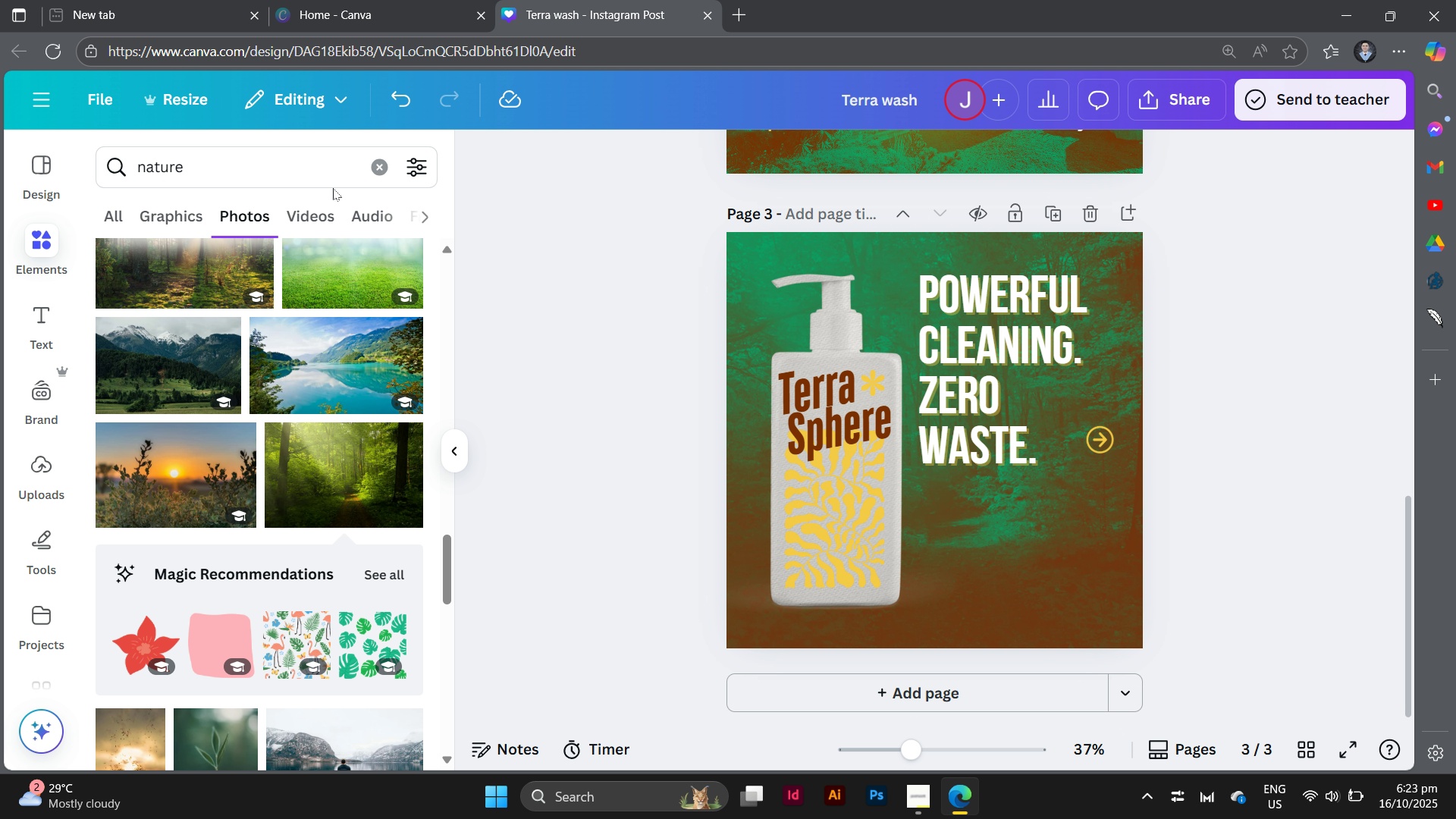 
left_click([378, 174])
 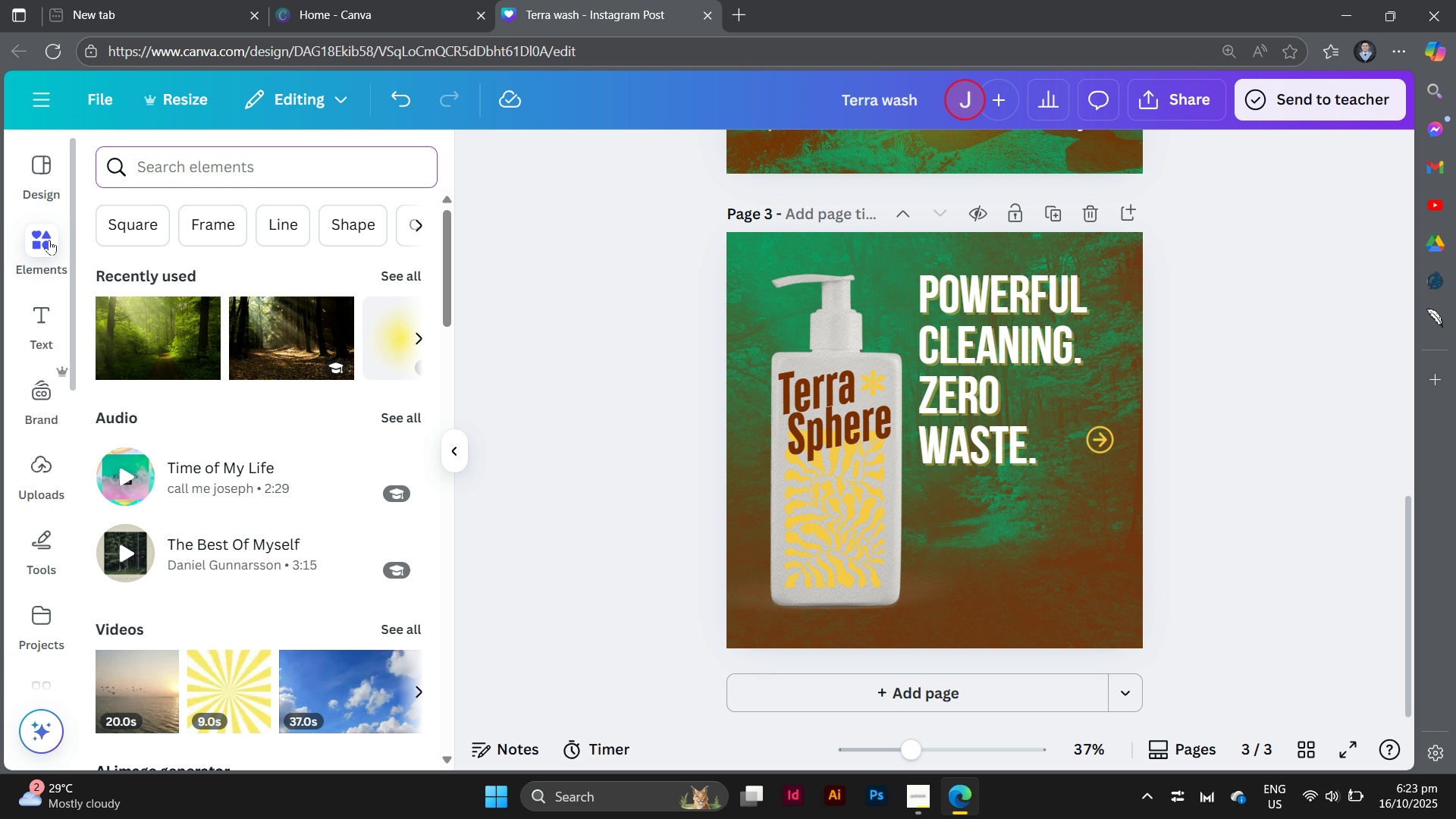 
wait(6.11)
 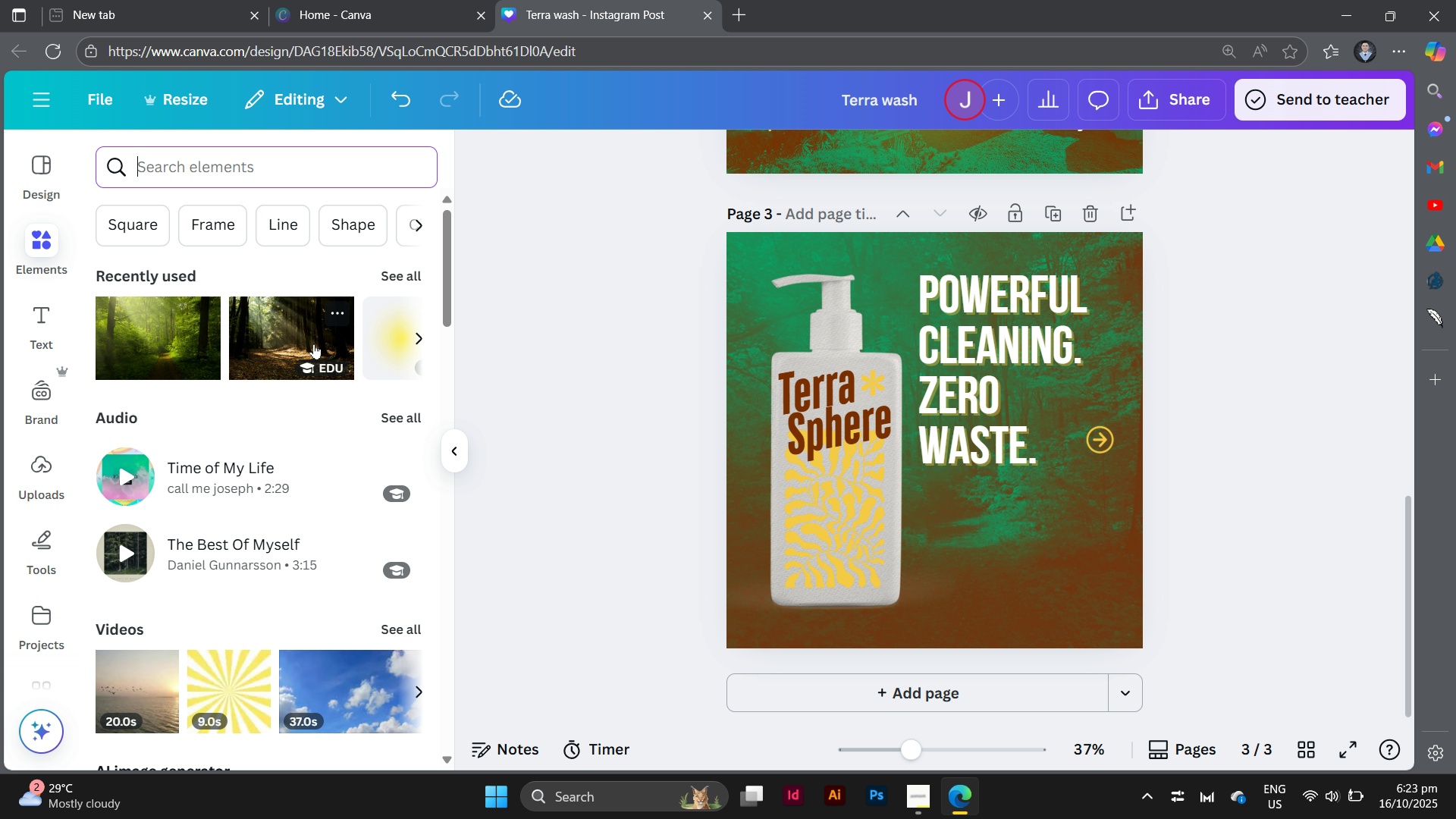 
scroll: coordinate [1050, 704], scroll_direction: up, amount: 4.0
 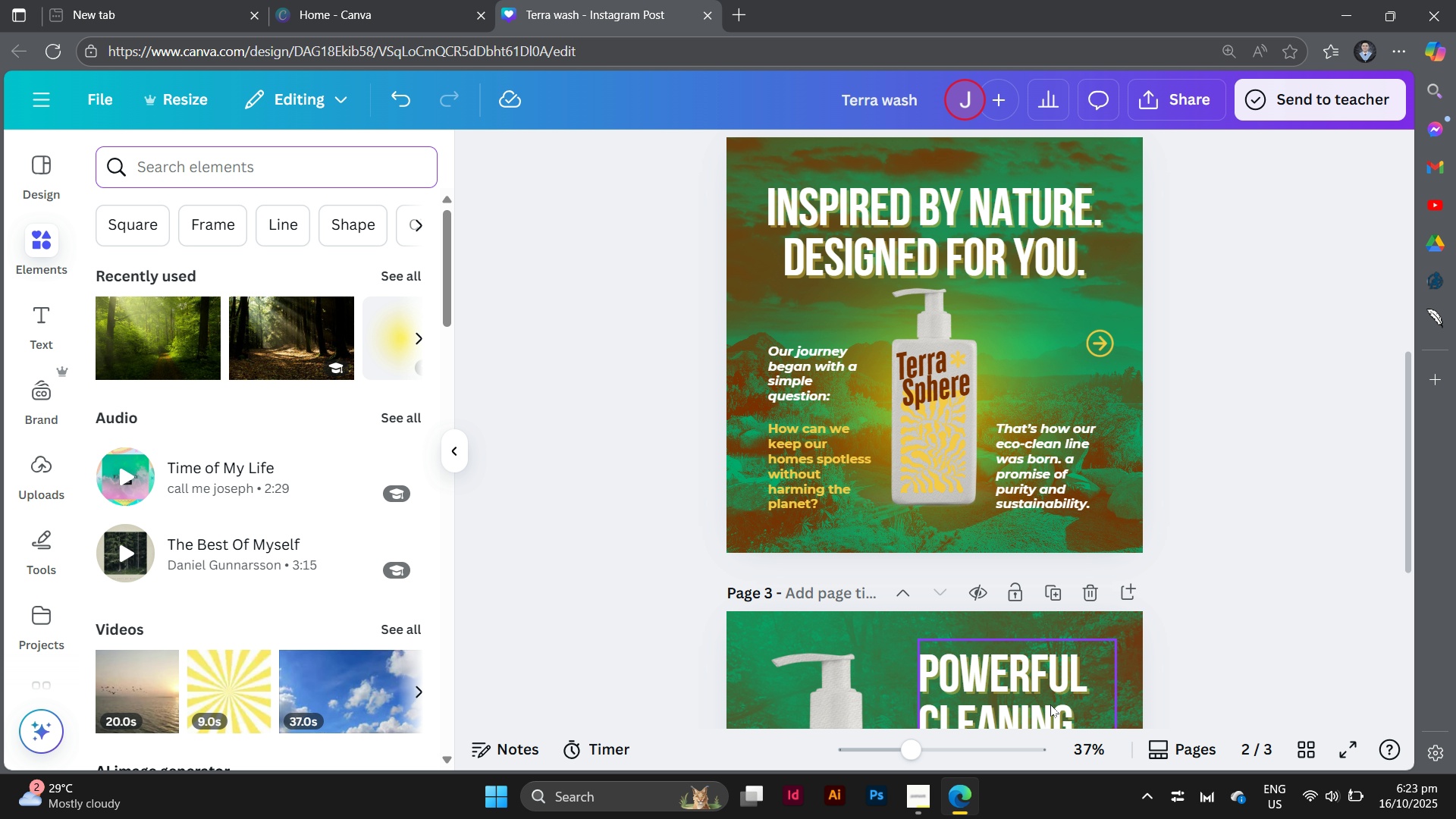 
scroll: coordinate [1050, 704], scroll_direction: down, amount: 2.0
 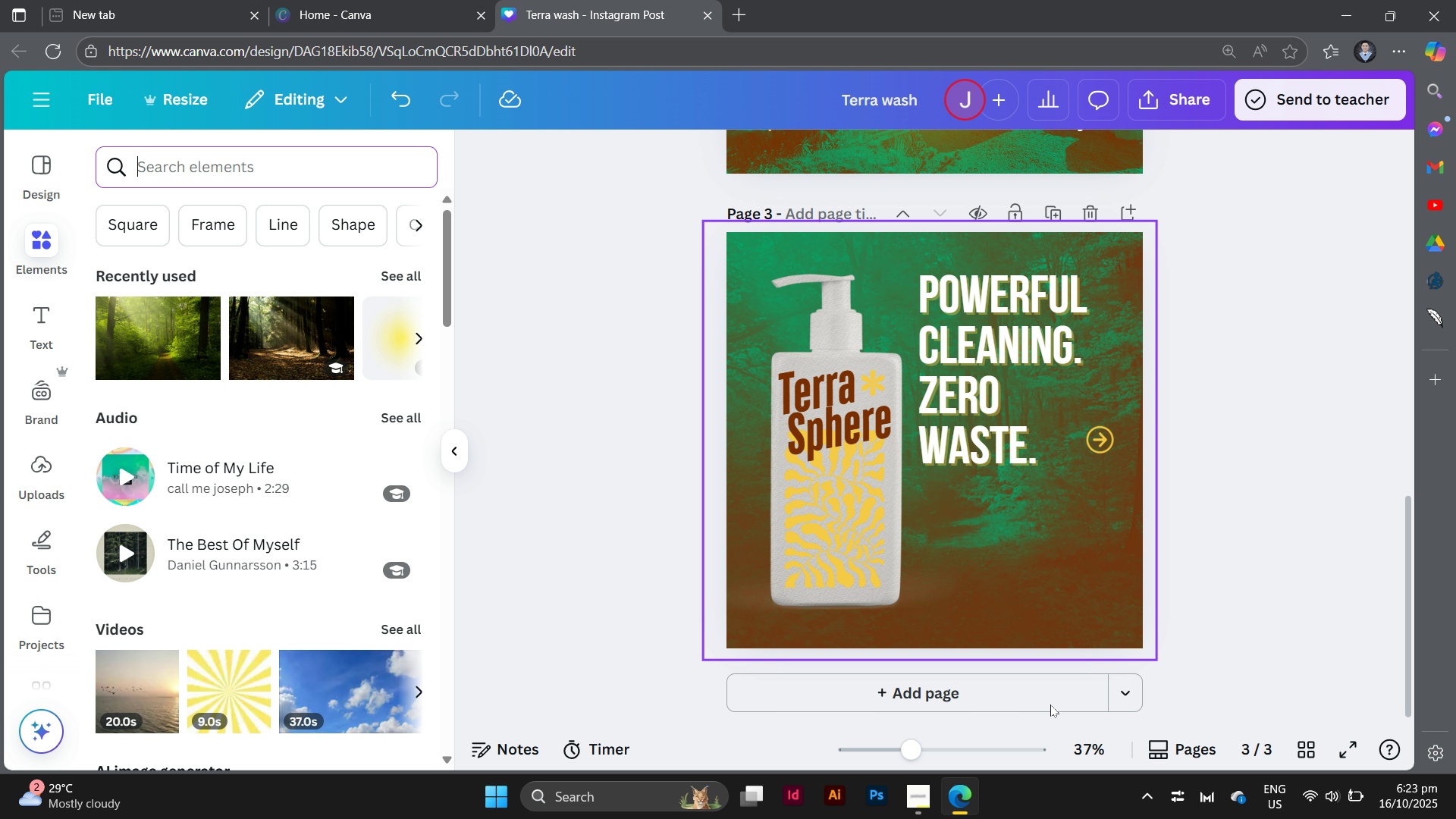 
scroll: coordinate [1050, 700], scroll_direction: up, amount: 3.0
 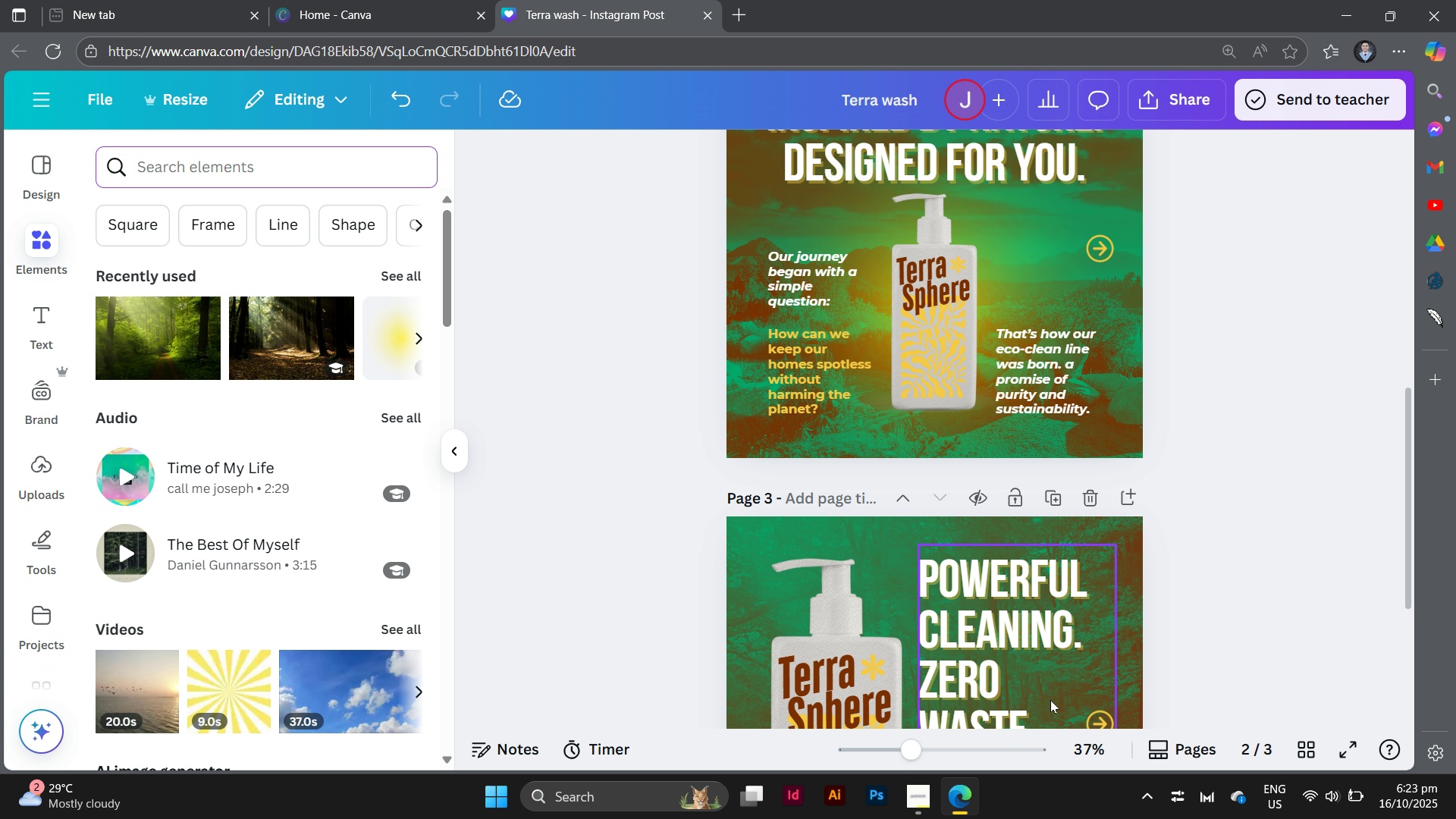 
scroll: coordinate [1050, 700], scroll_direction: down, amount: 2.0
 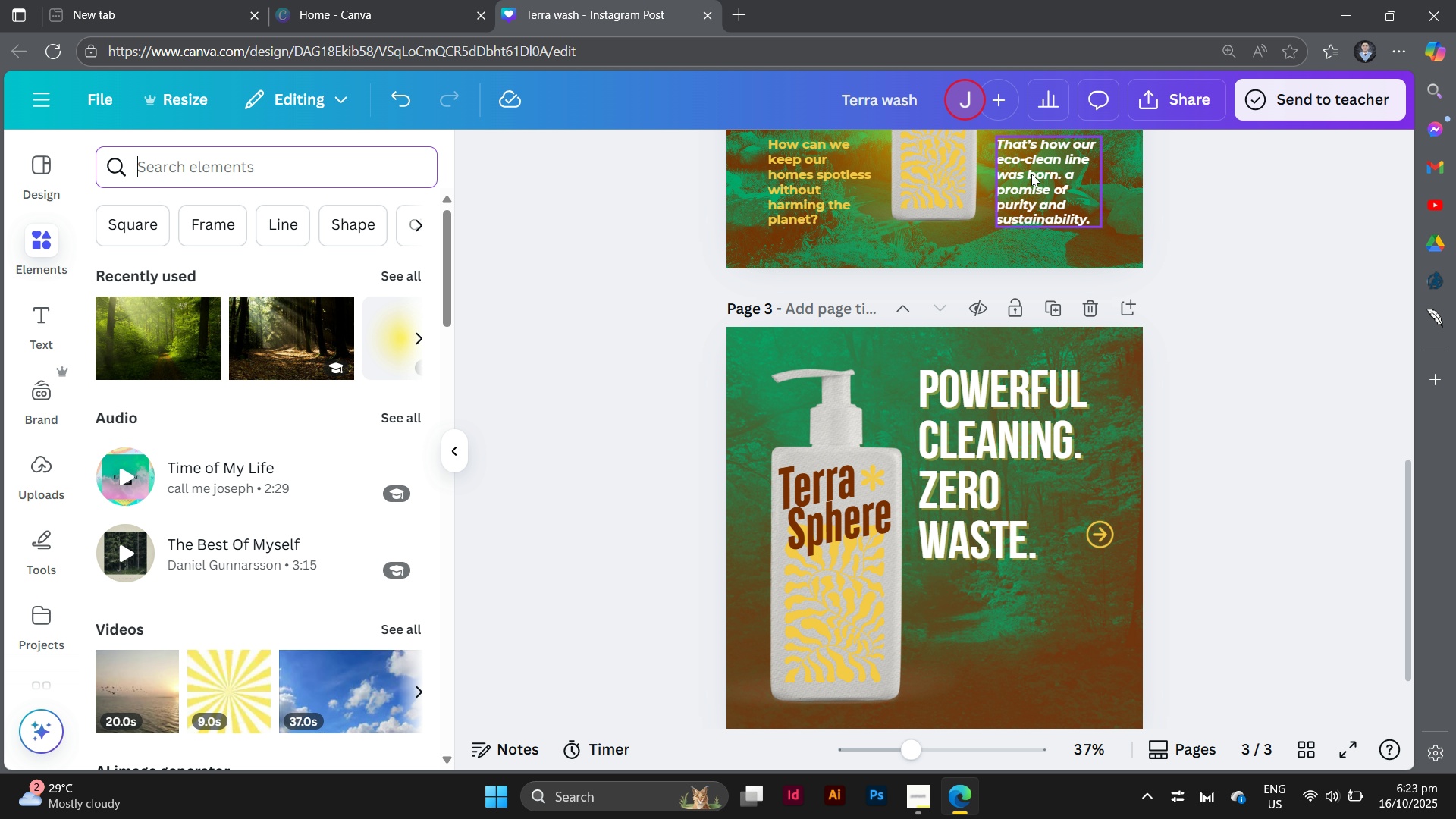 
left_click([1031, 174])
 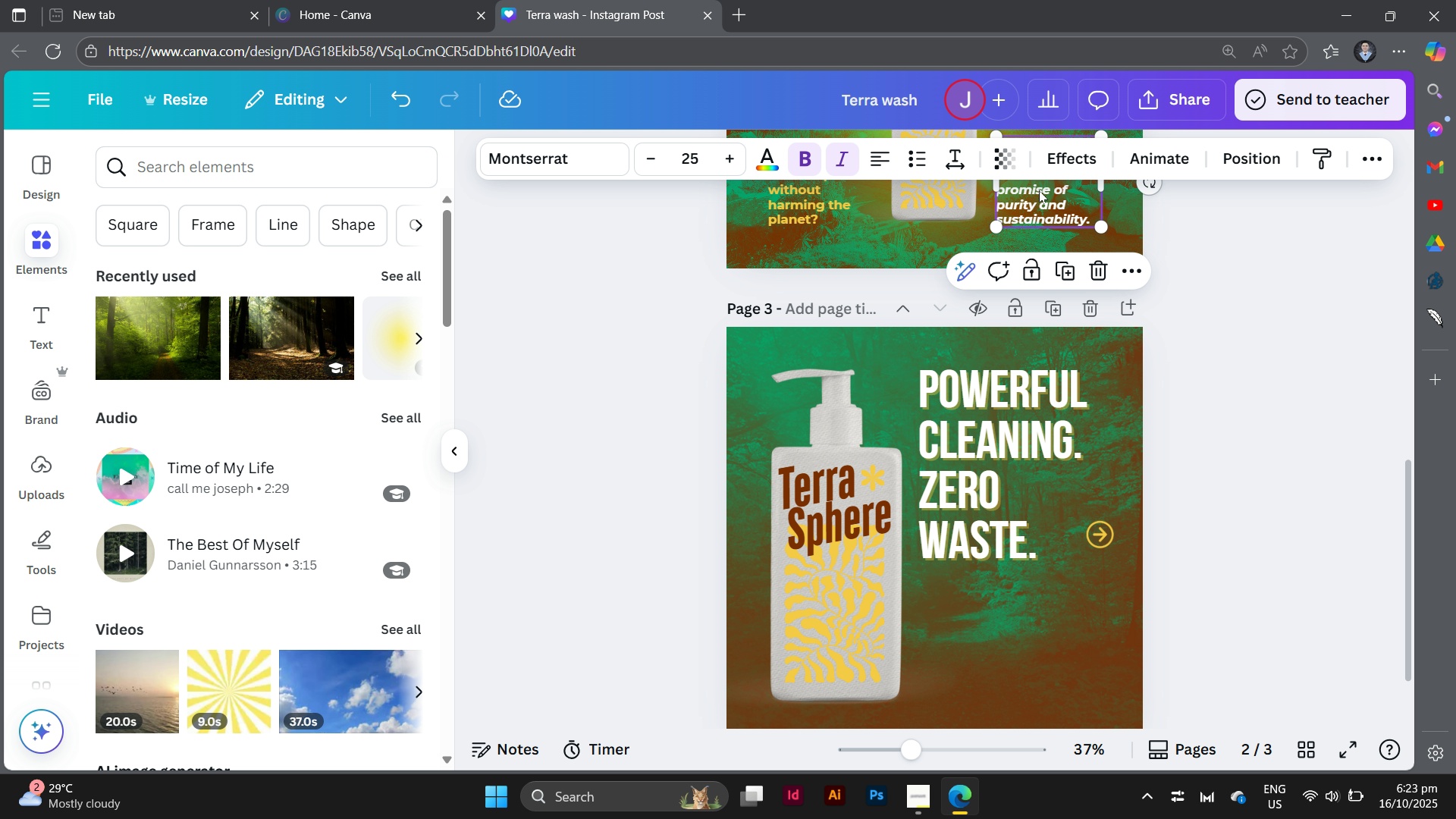 
hold_key(key=AltLeft, duration=1.6)
left_click_drag(start_coordinate=[1039, 190], to_coordinate=[977, 657])
 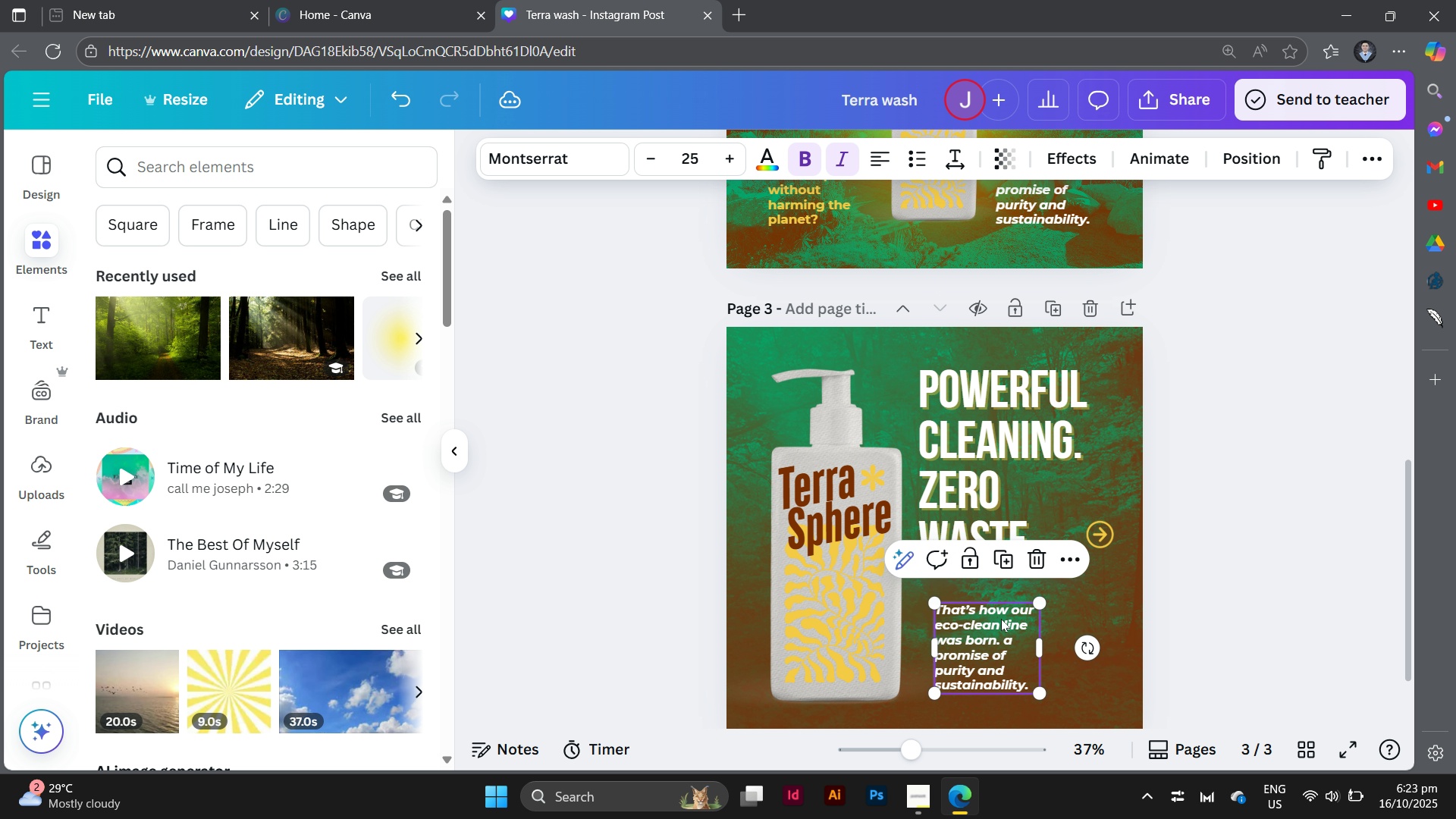 
scroll: coordinate [1001, 619], scroll_direction: down, amount: 3.0
 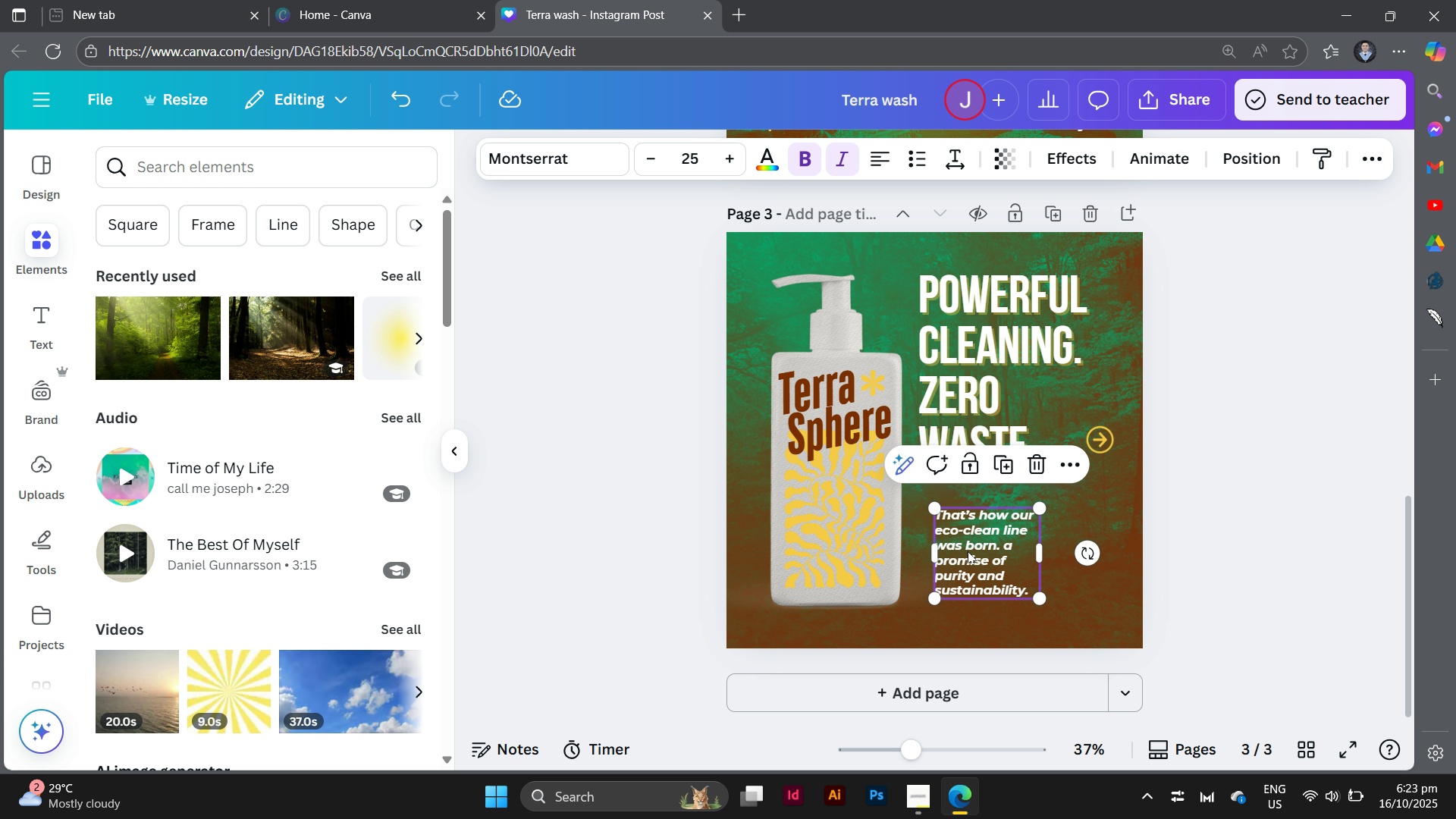 
left_click_drag(start_coordinate=[968, 554], to_coordinate=[957, 524])
 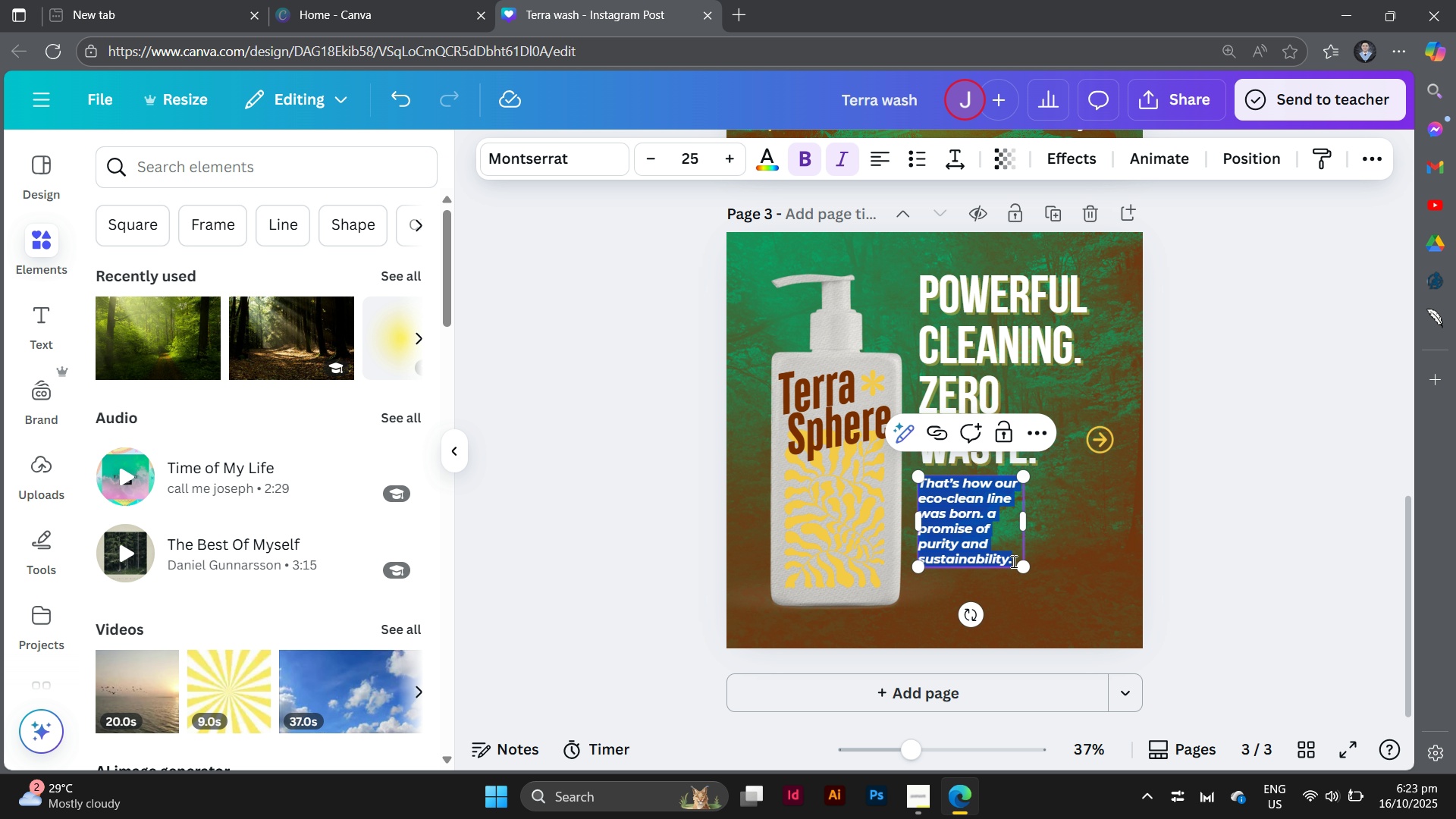 
double_click([1012, 561])
 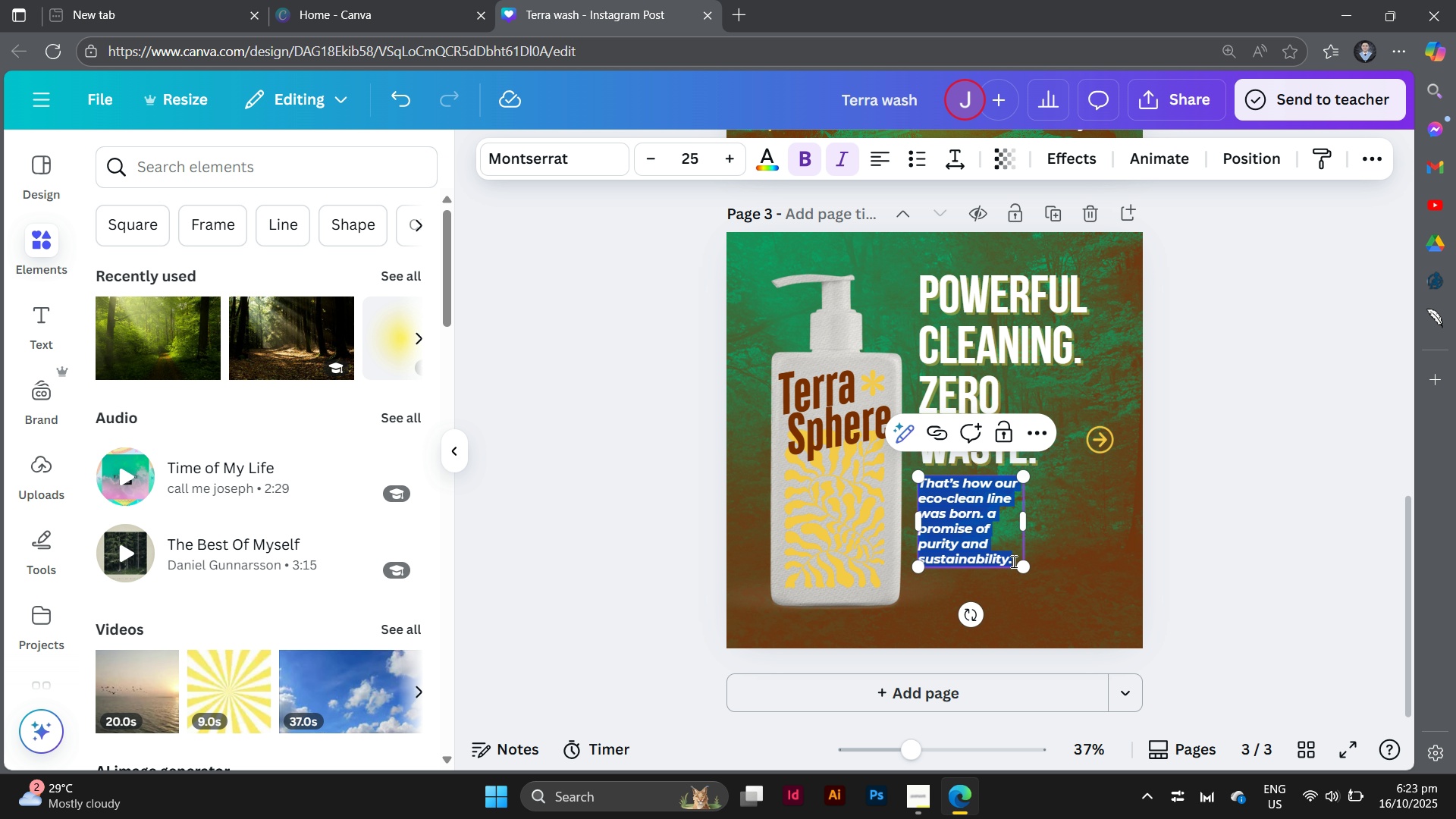 
type(100% Biodegradable ing)
 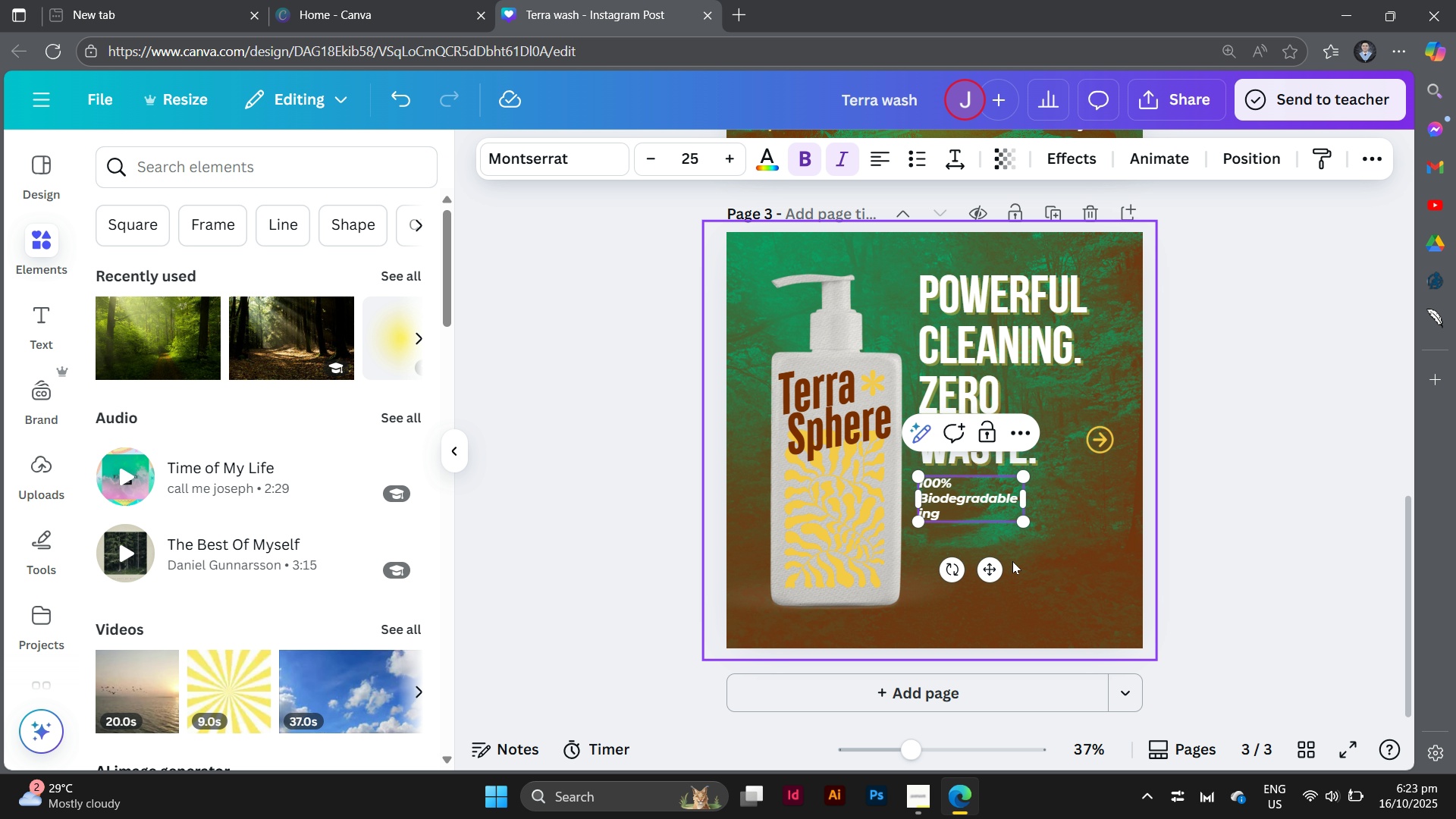 
type(redients)
 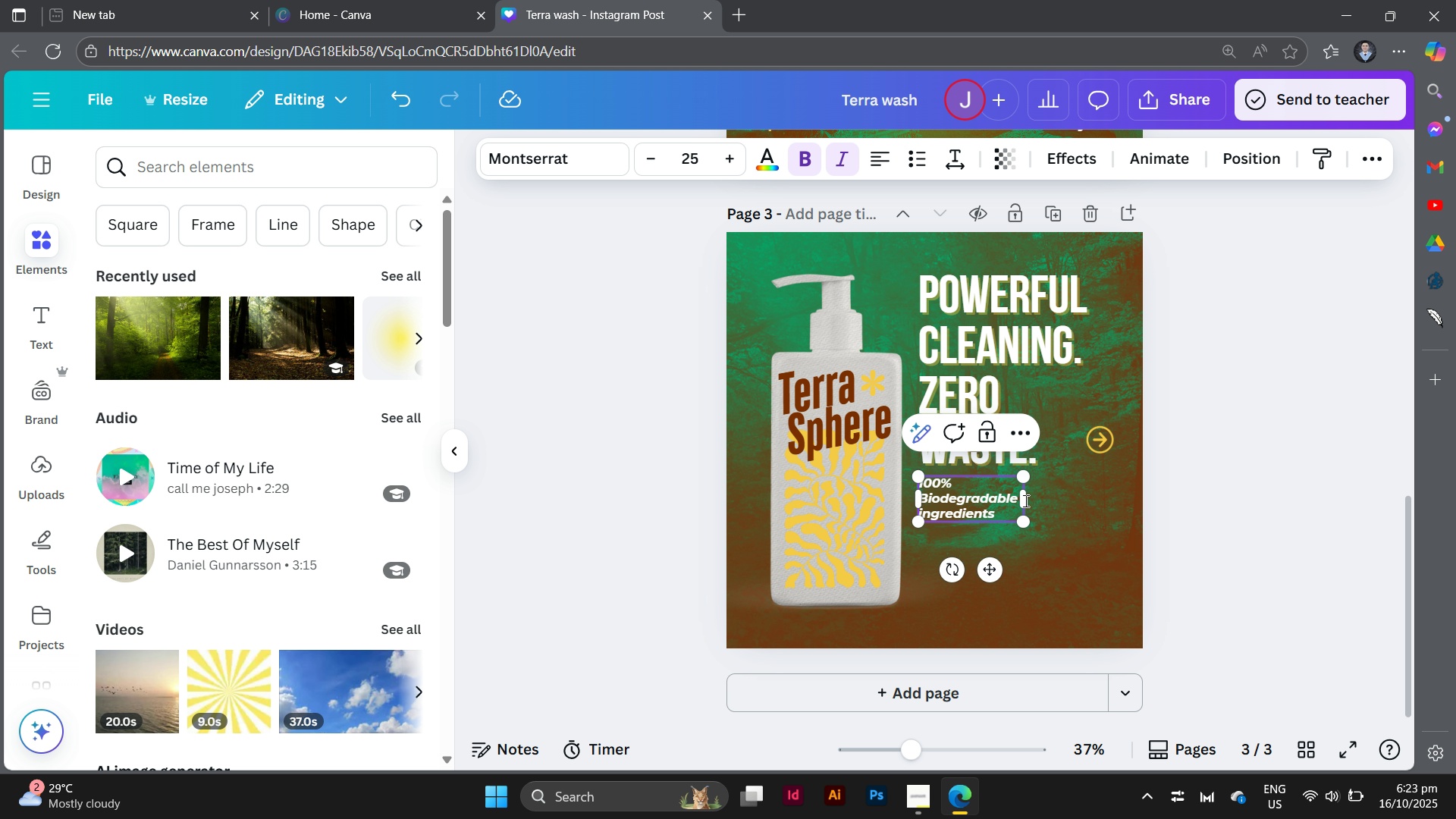 
left_click_drag(start_coordinate=[1027, 504], to_coordinate=[1100, 510])
 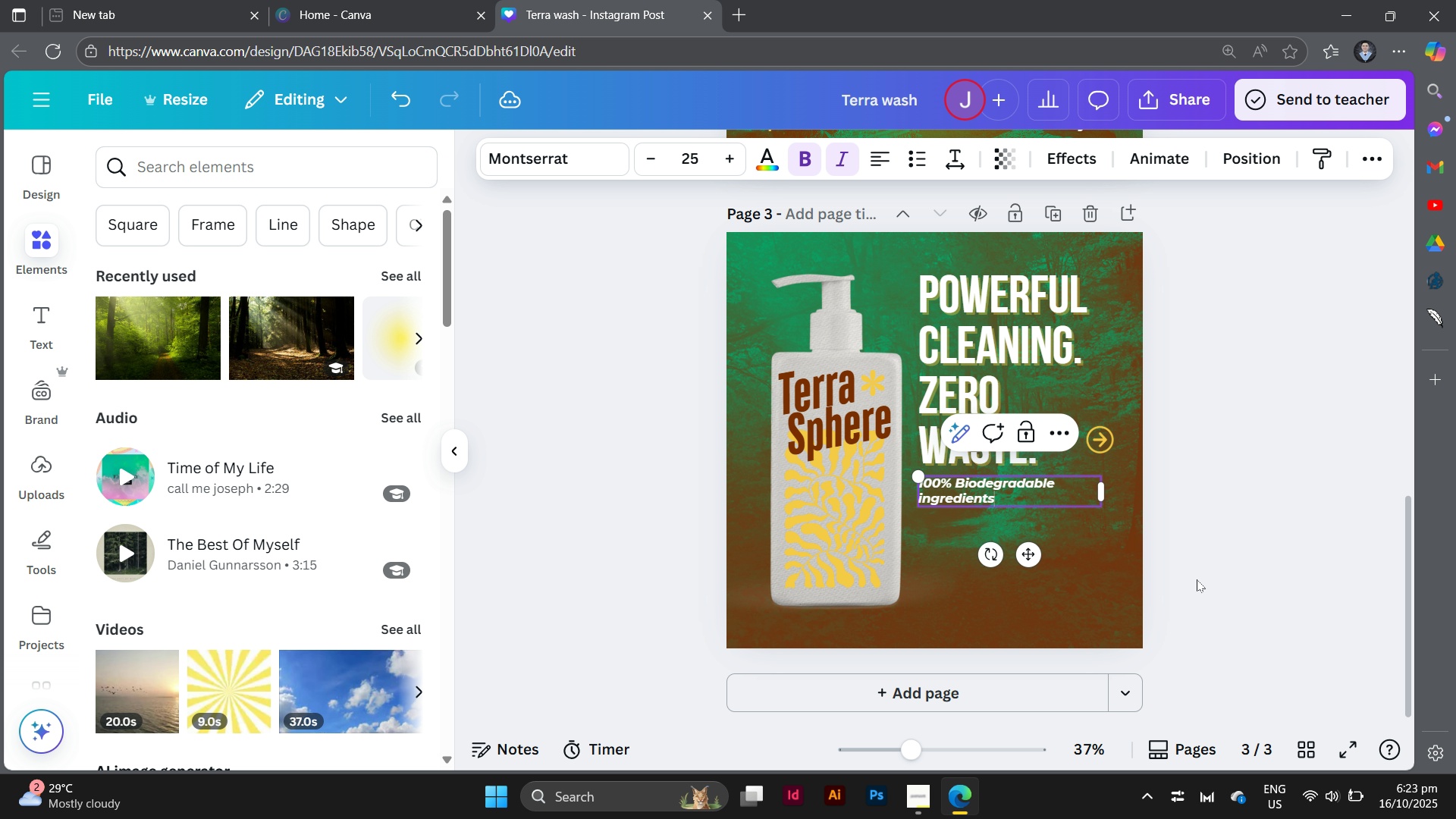 
left_click([1197, 579])
 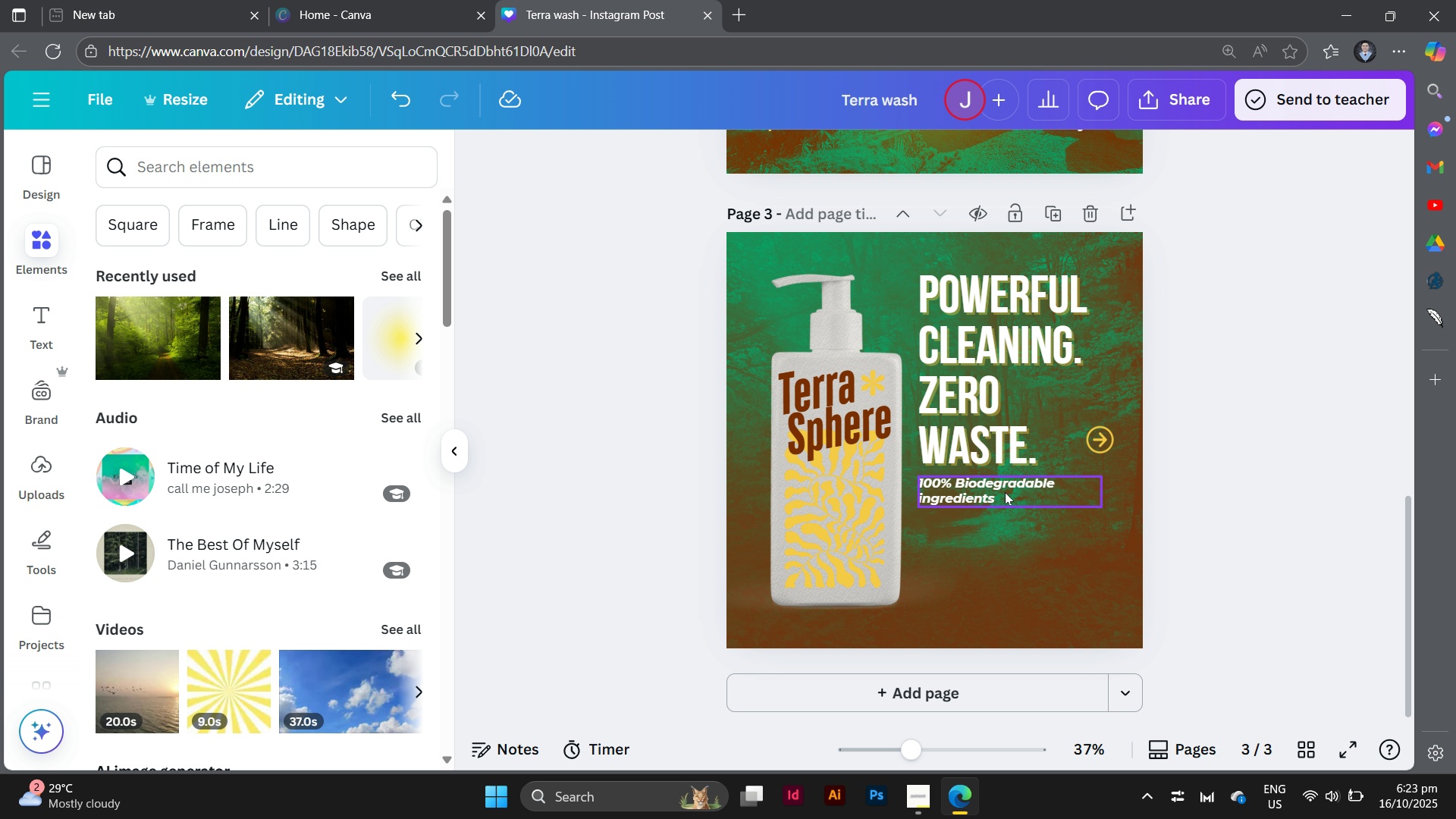 
left_click_drag(start_coordinate=[1005, 492], to_coordinate=[1025, 494])
 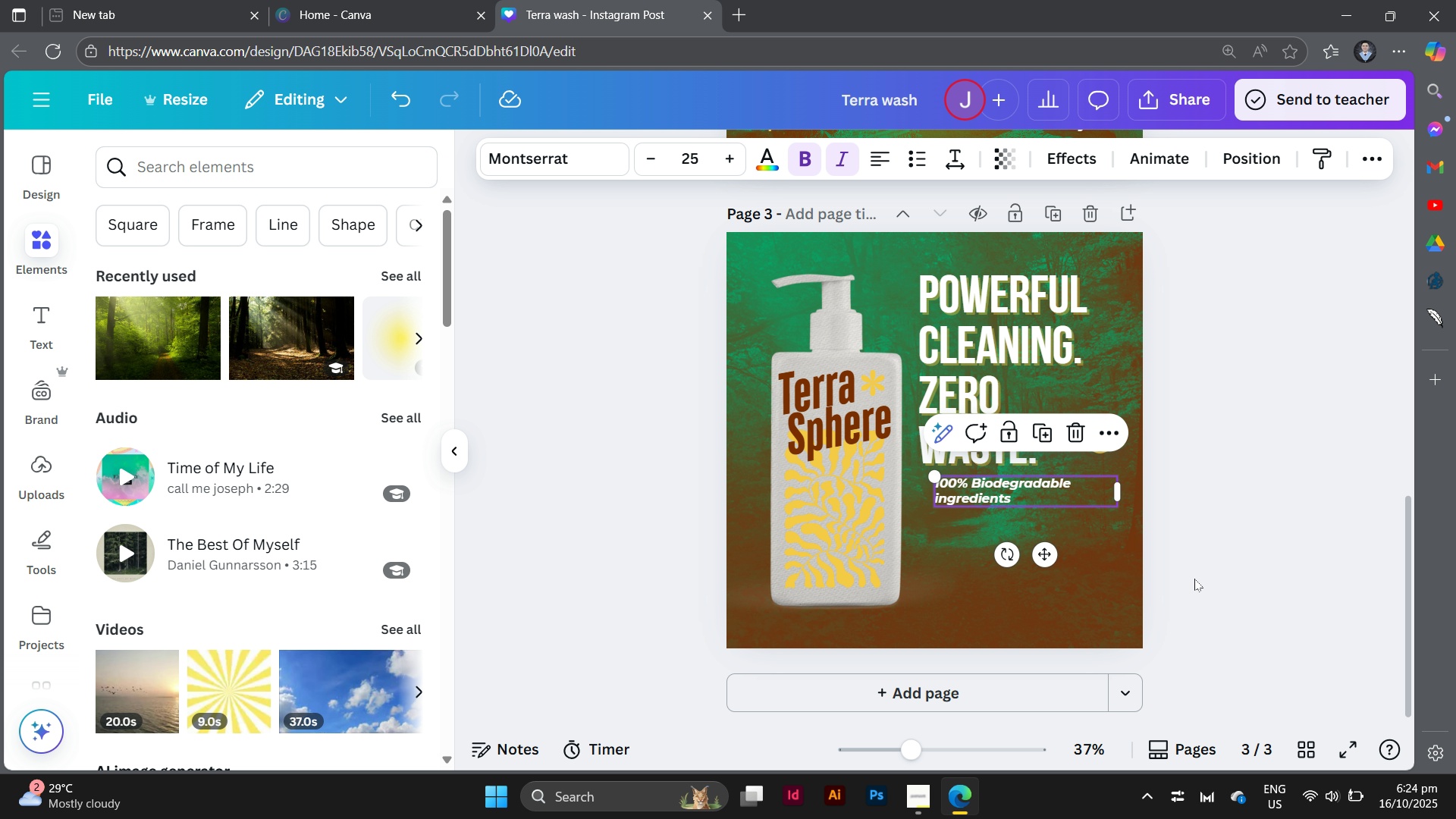 
left_click([1194, 579])
 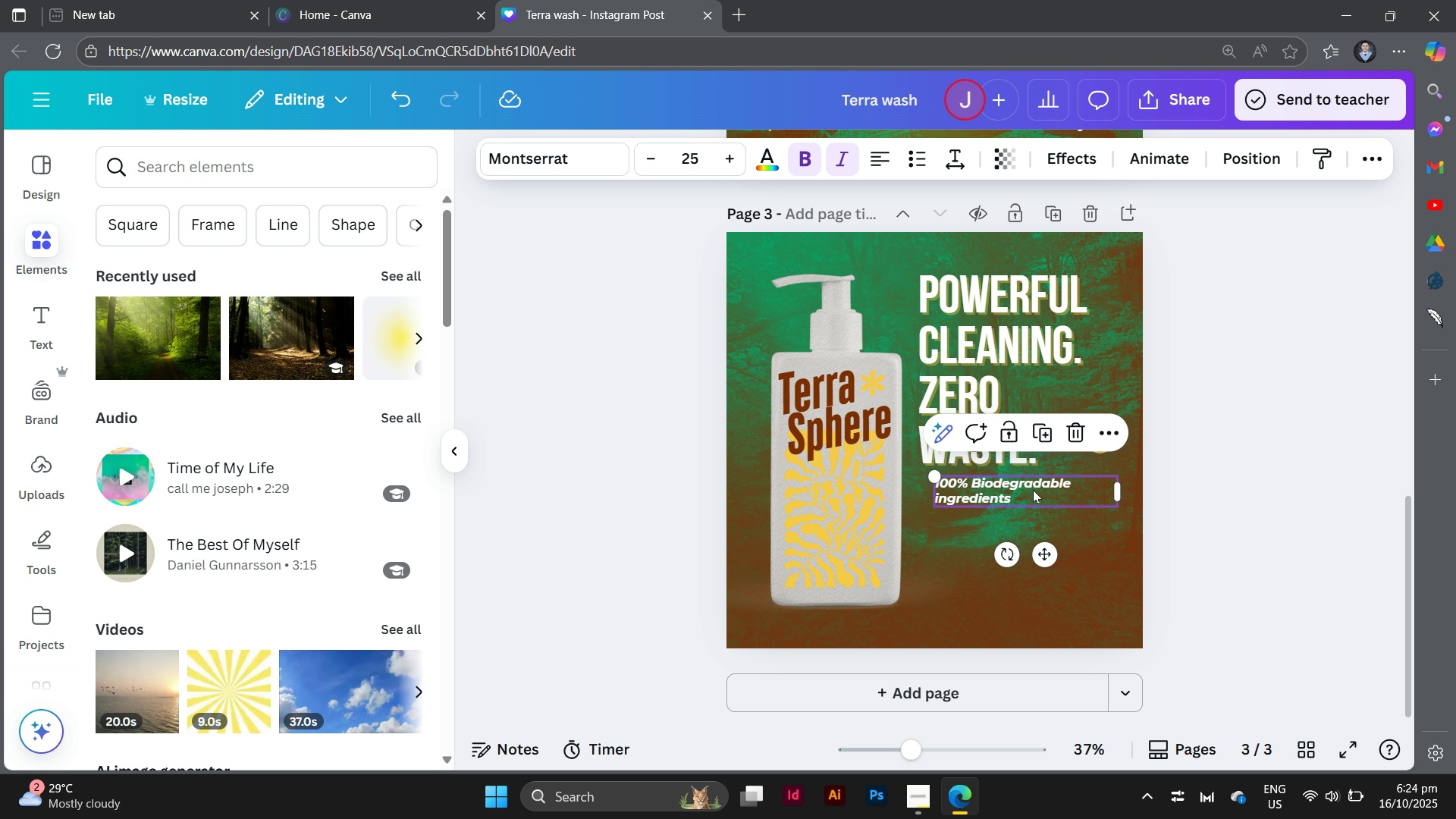 
left_click([1033, 490])
 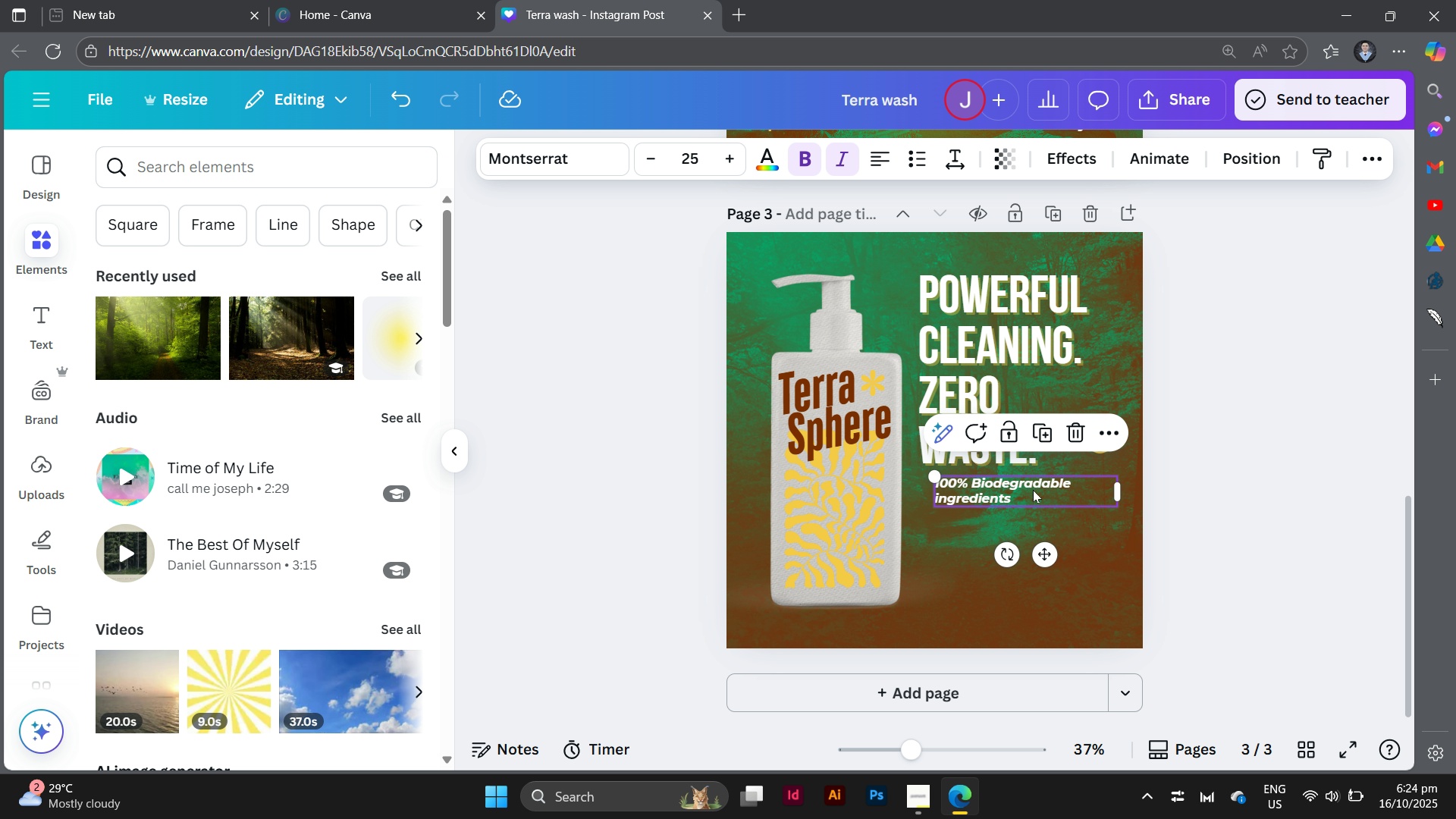 
hold_key(key=AltLeft, duration=2.84)
left_click_drag(start_coordinate=[1033, 490], to_coordinate=[1034, 529])
 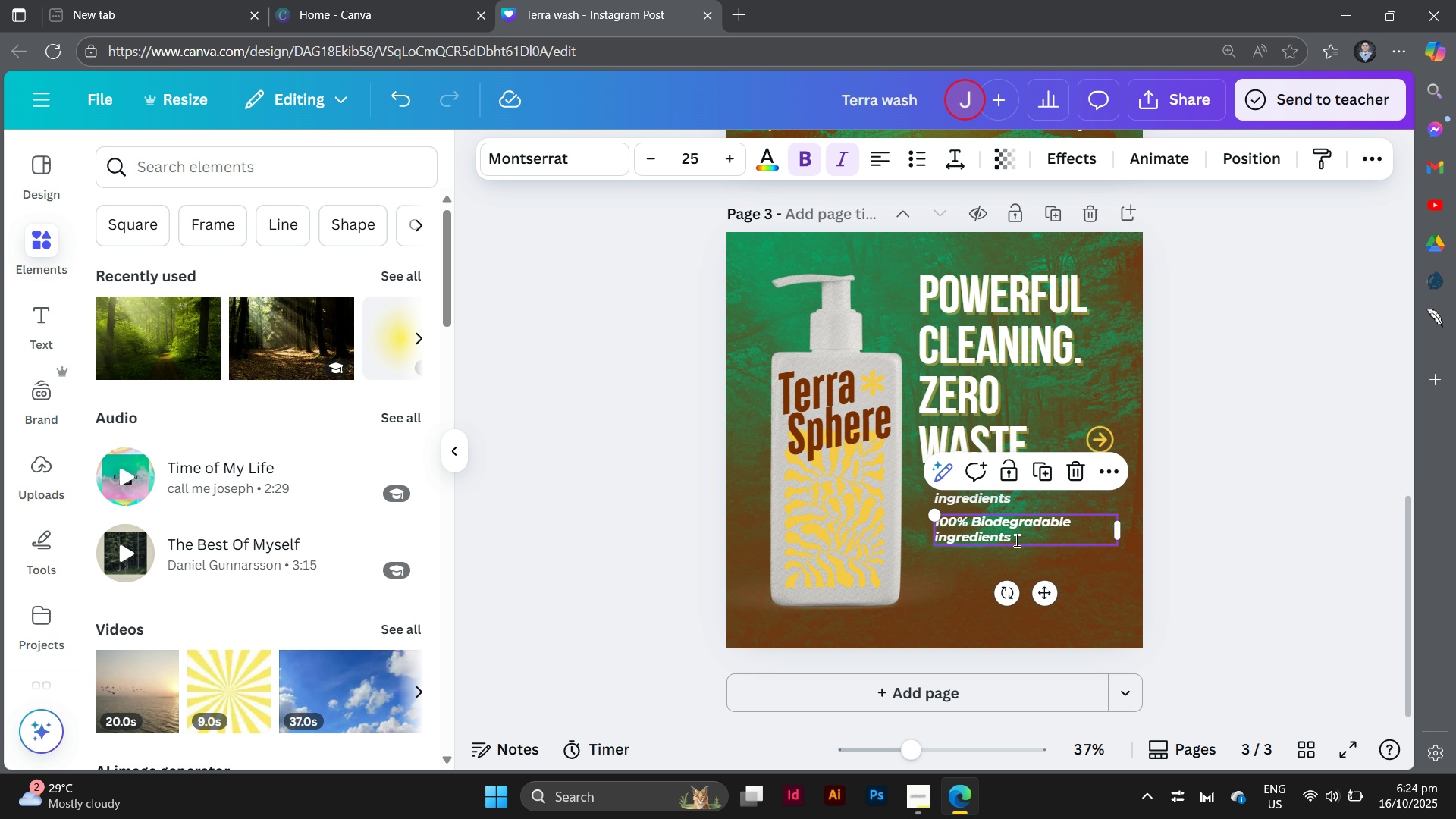 
double_click([1015, 540])
 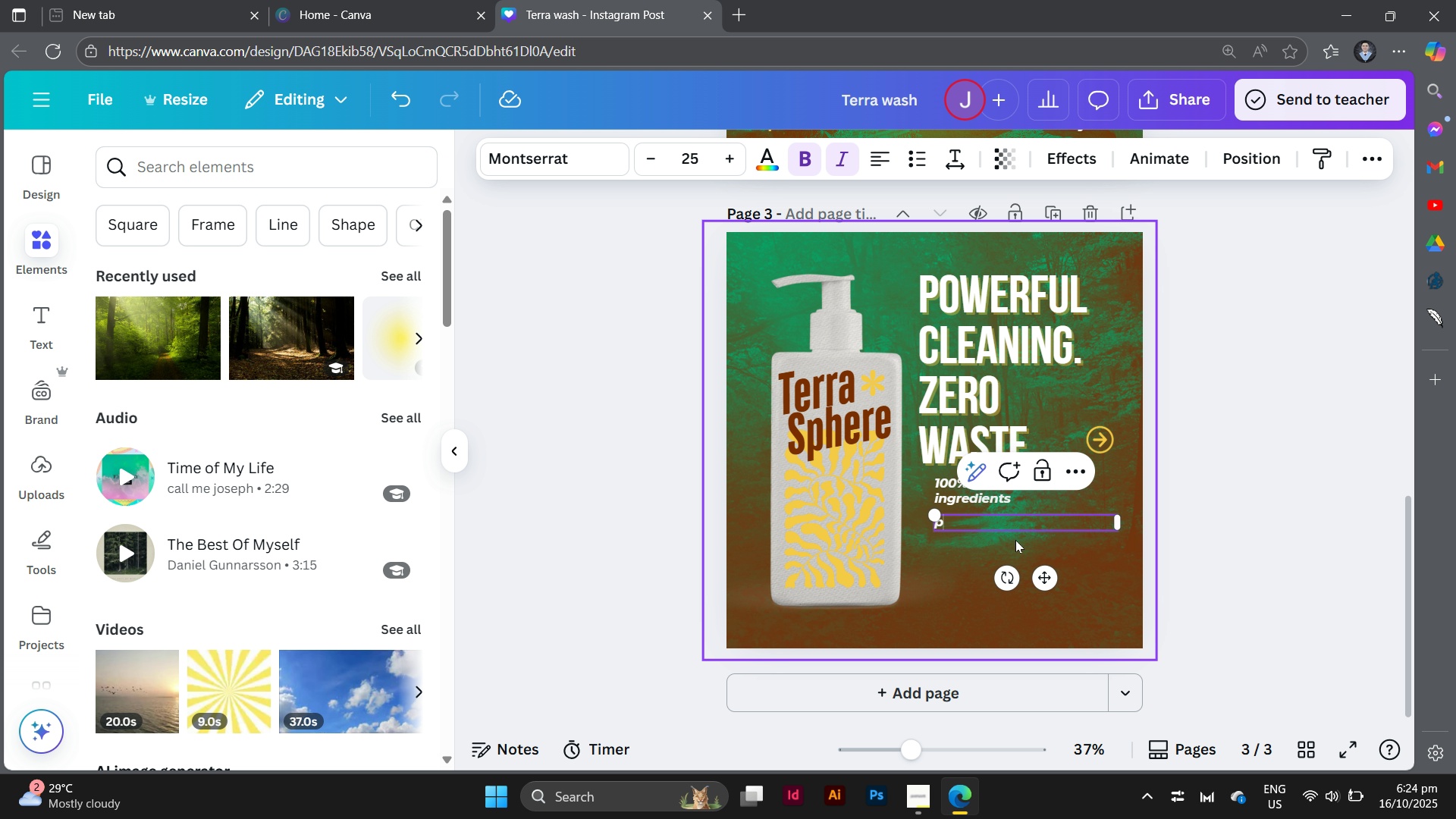 
type(plastic-free packaging)
 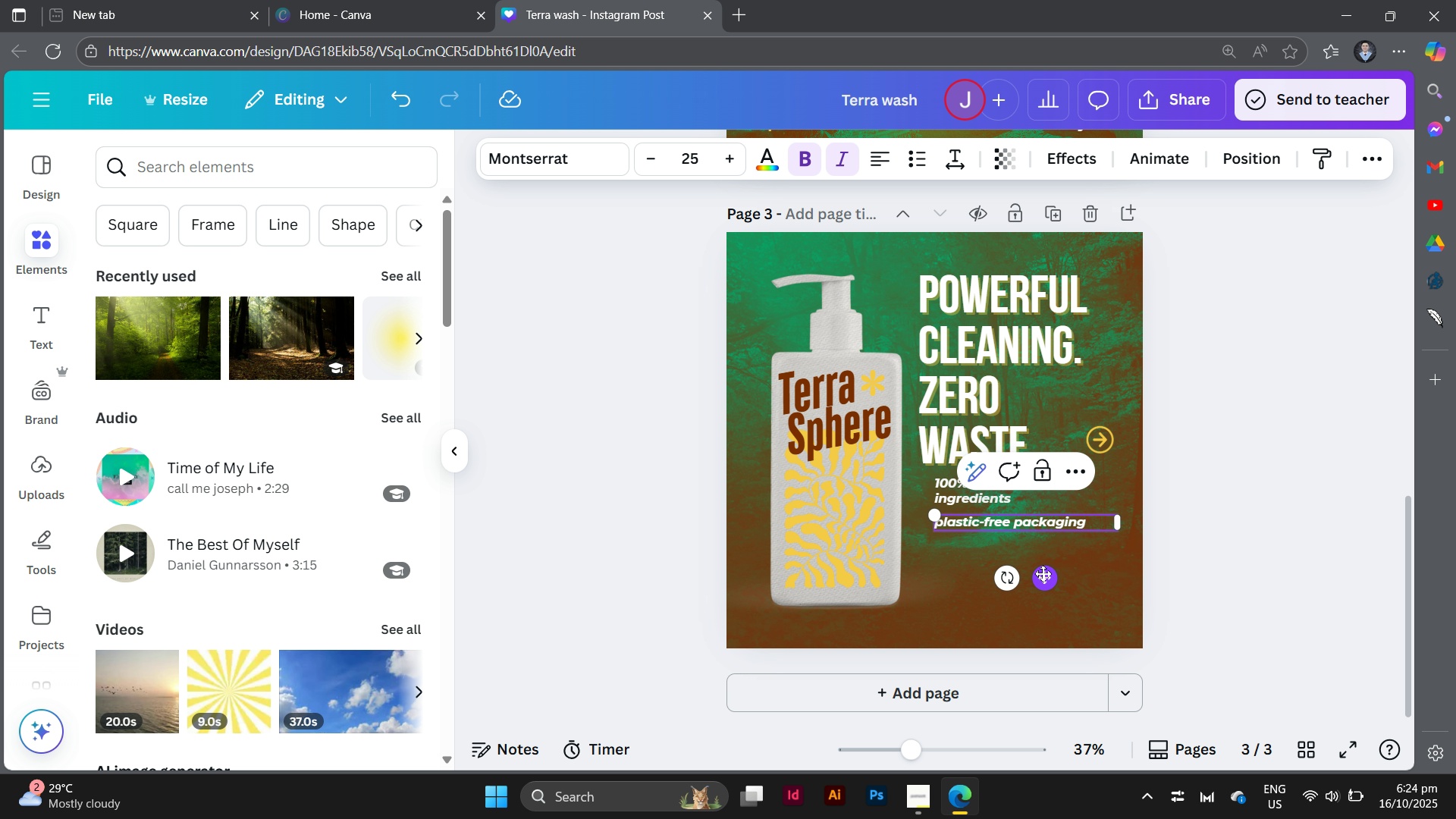 
hold_key(key=AltLeft, duration=2.36)
left_click_drag(start_coordinate=[1043, 577], to_coordinate=[1047, 605])
 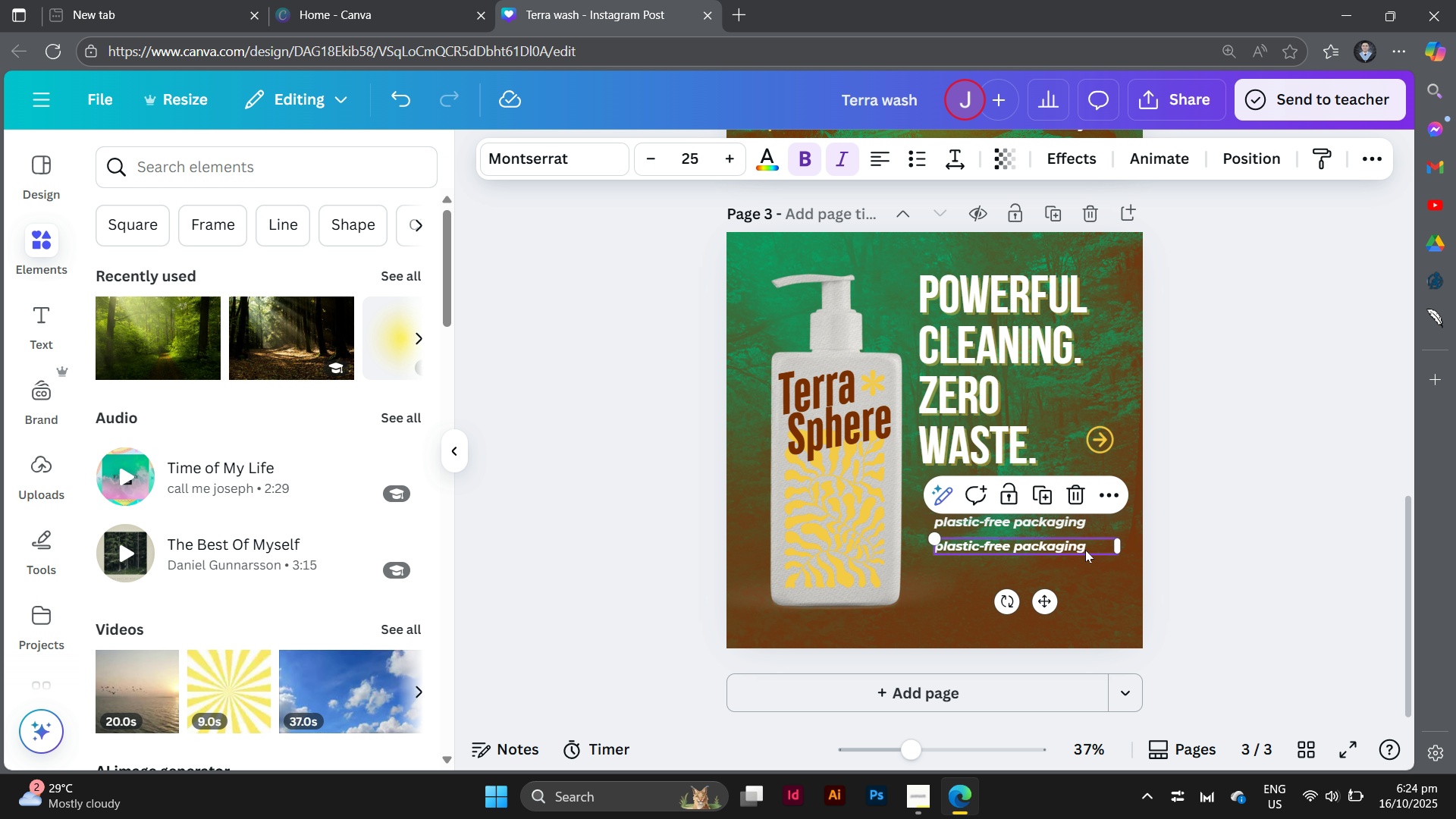 
double_click([1085, 550])
 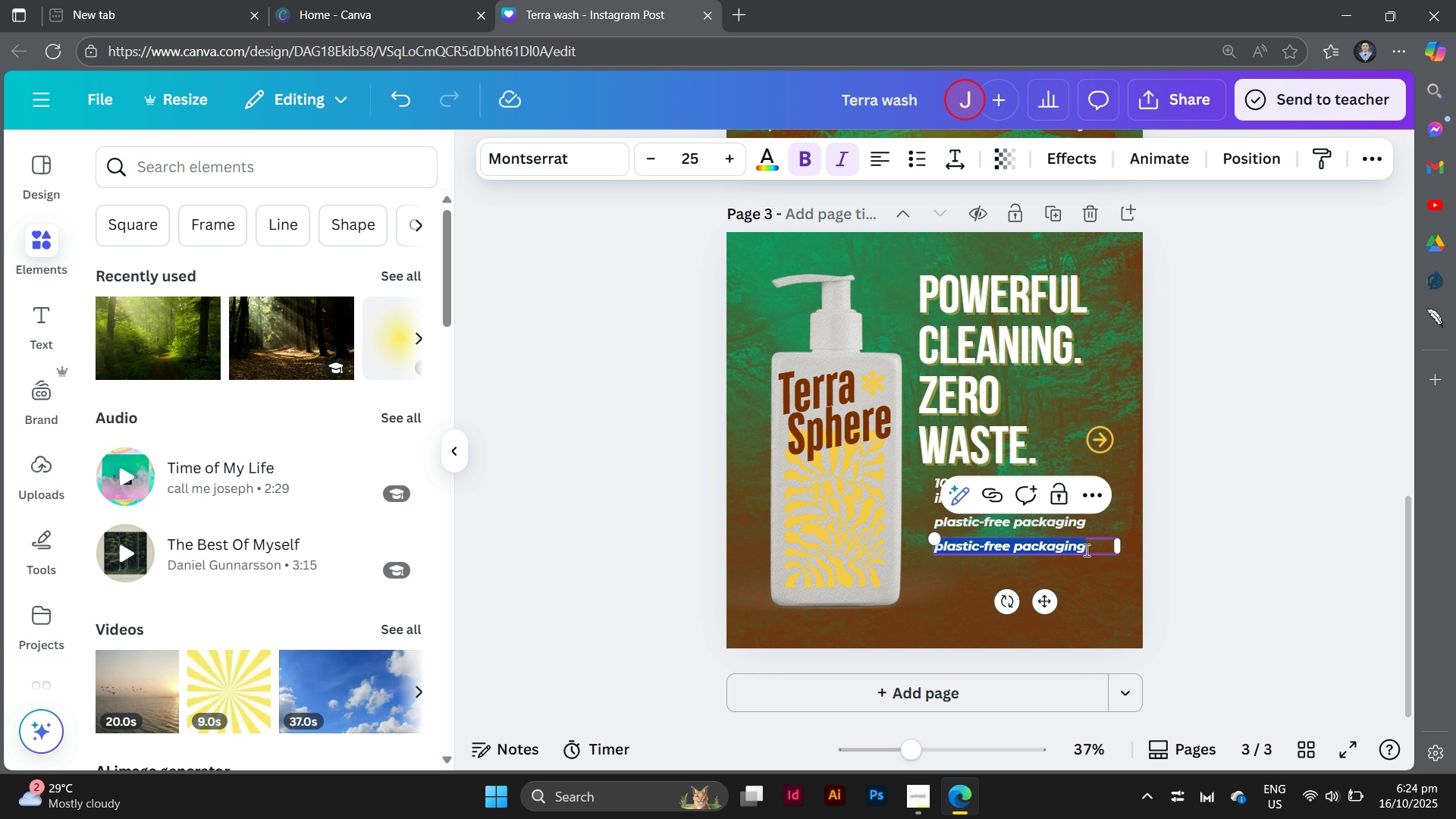 
type(Non-toci)
key(Backspace)
key(Backspace)
type(xic and cruelty-free)
 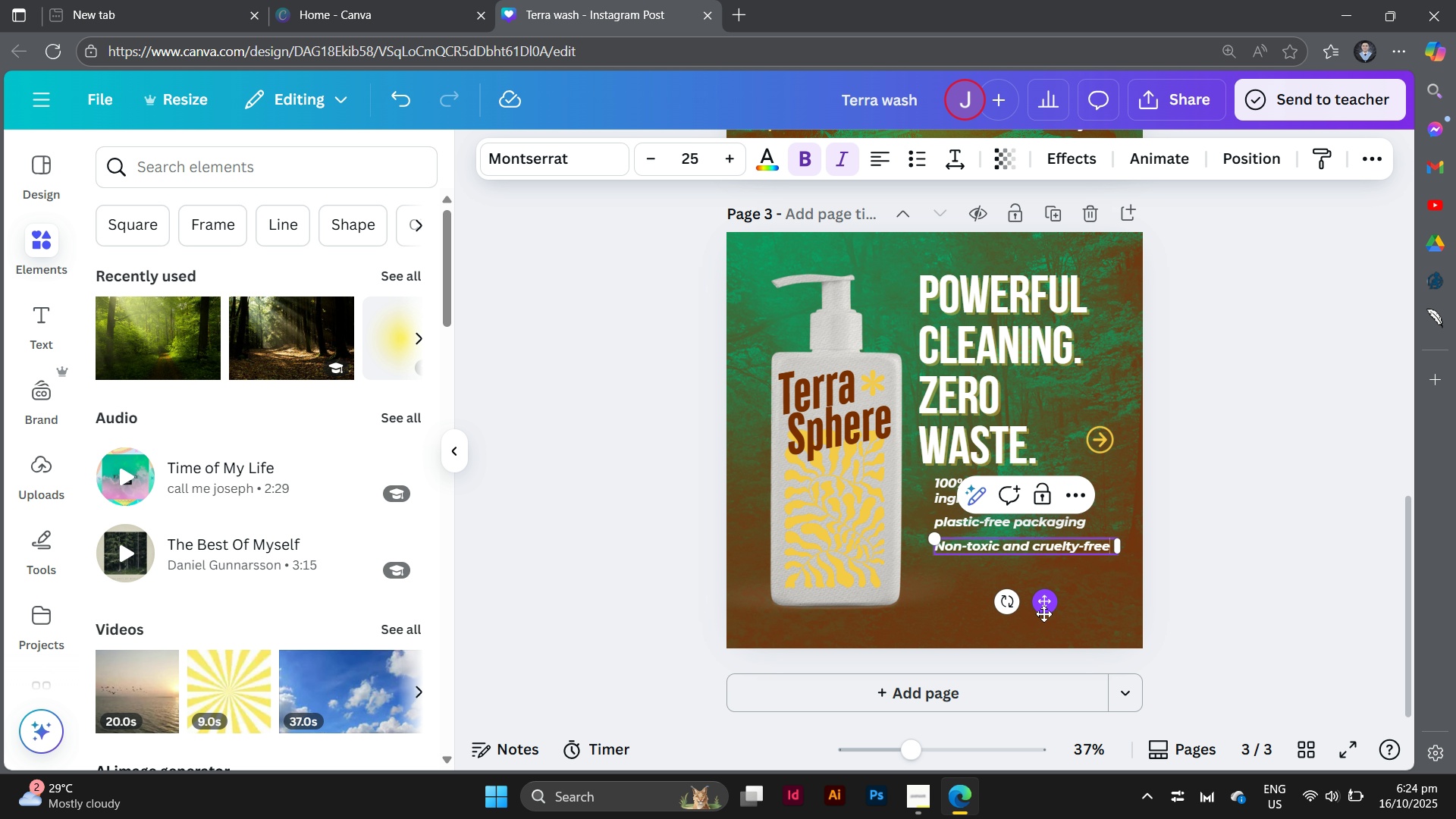 
hold_key(key=AltLeft, duration=2.86)
left_click_drag(start_coordinate=[1042, 607], to_coordinate=[1046, 632])
 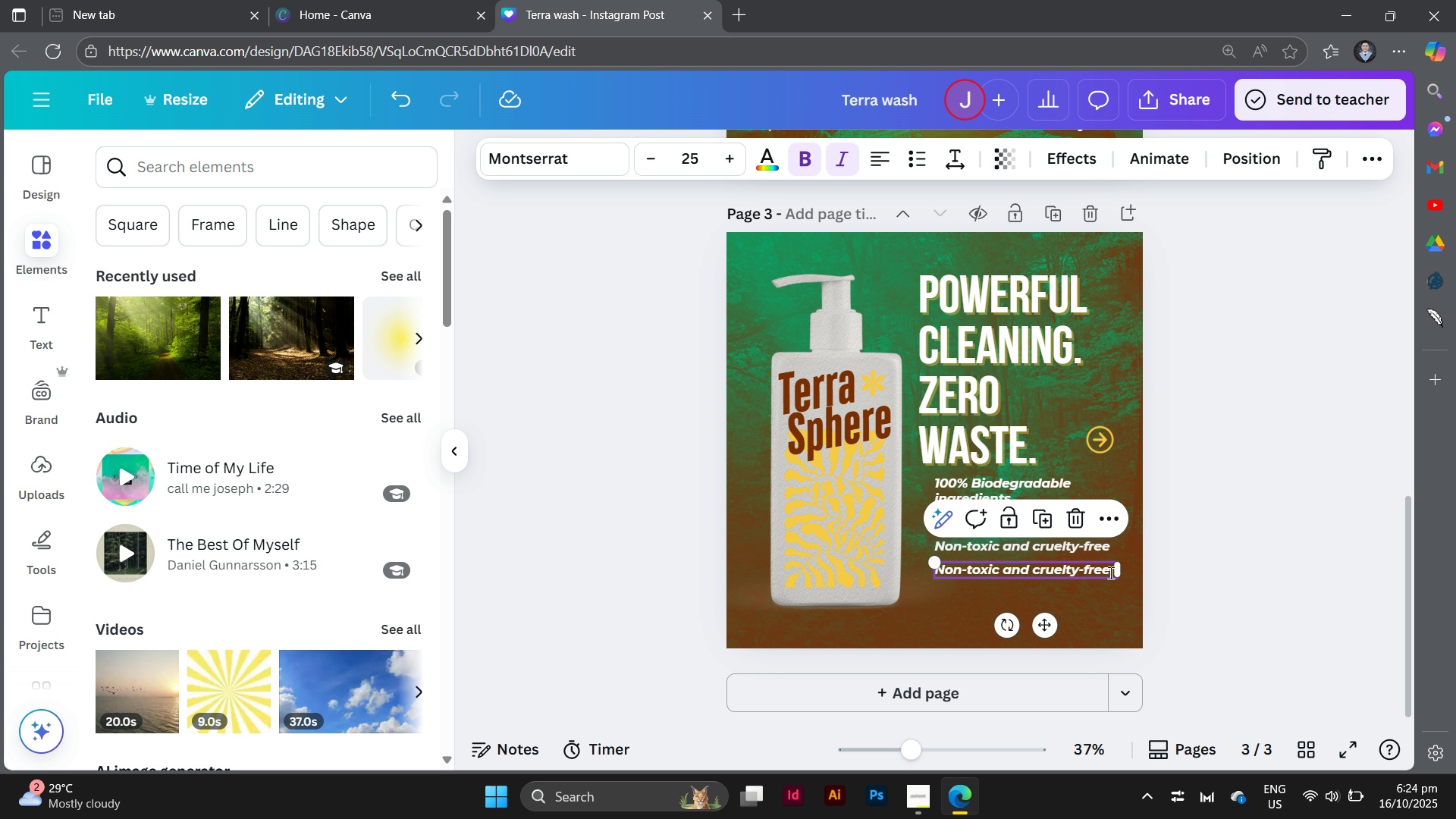 
left_click([1109, 573])
 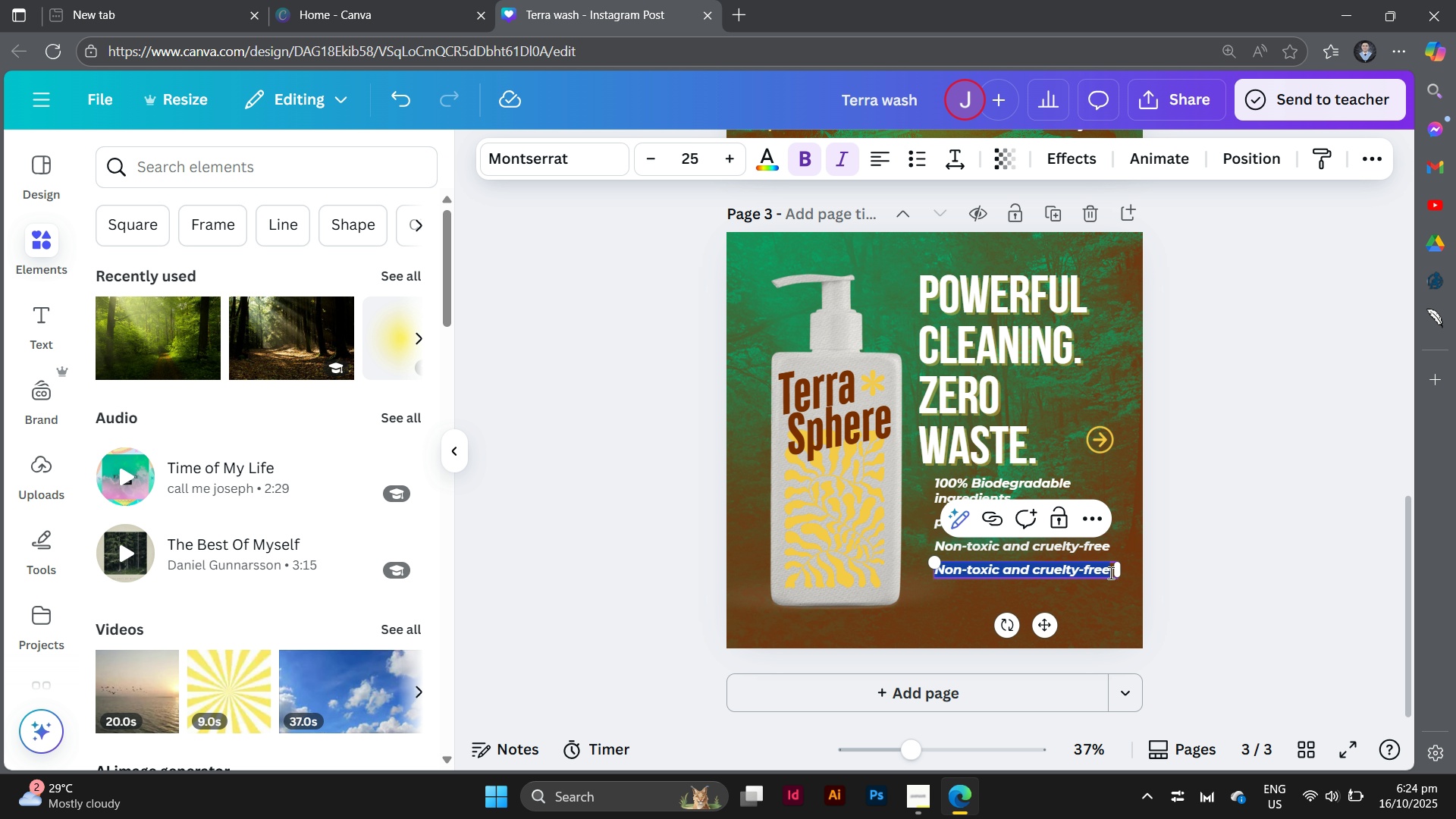 
type(Effective on all surfaces)
 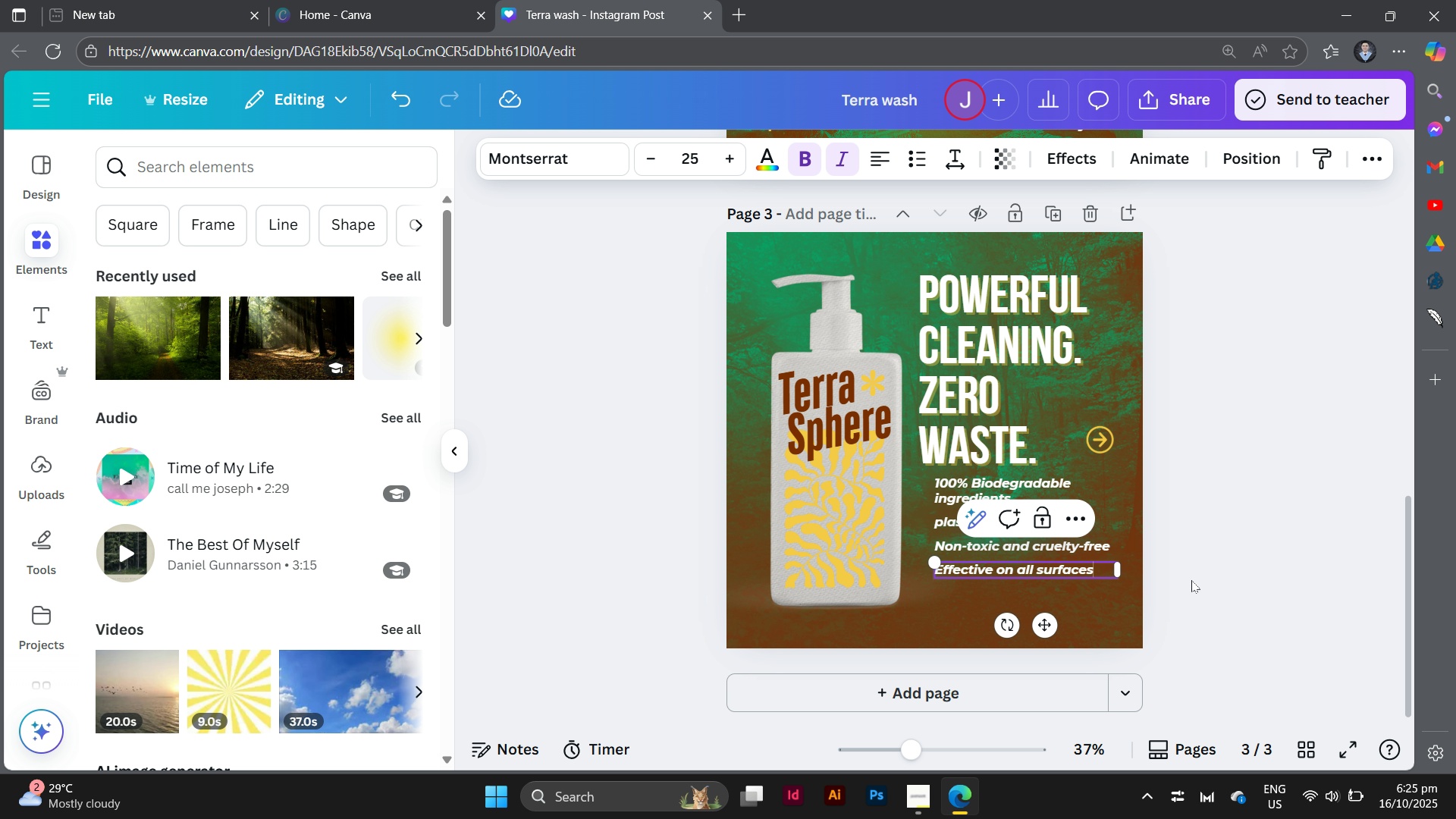 
left_click([1204, 581])
 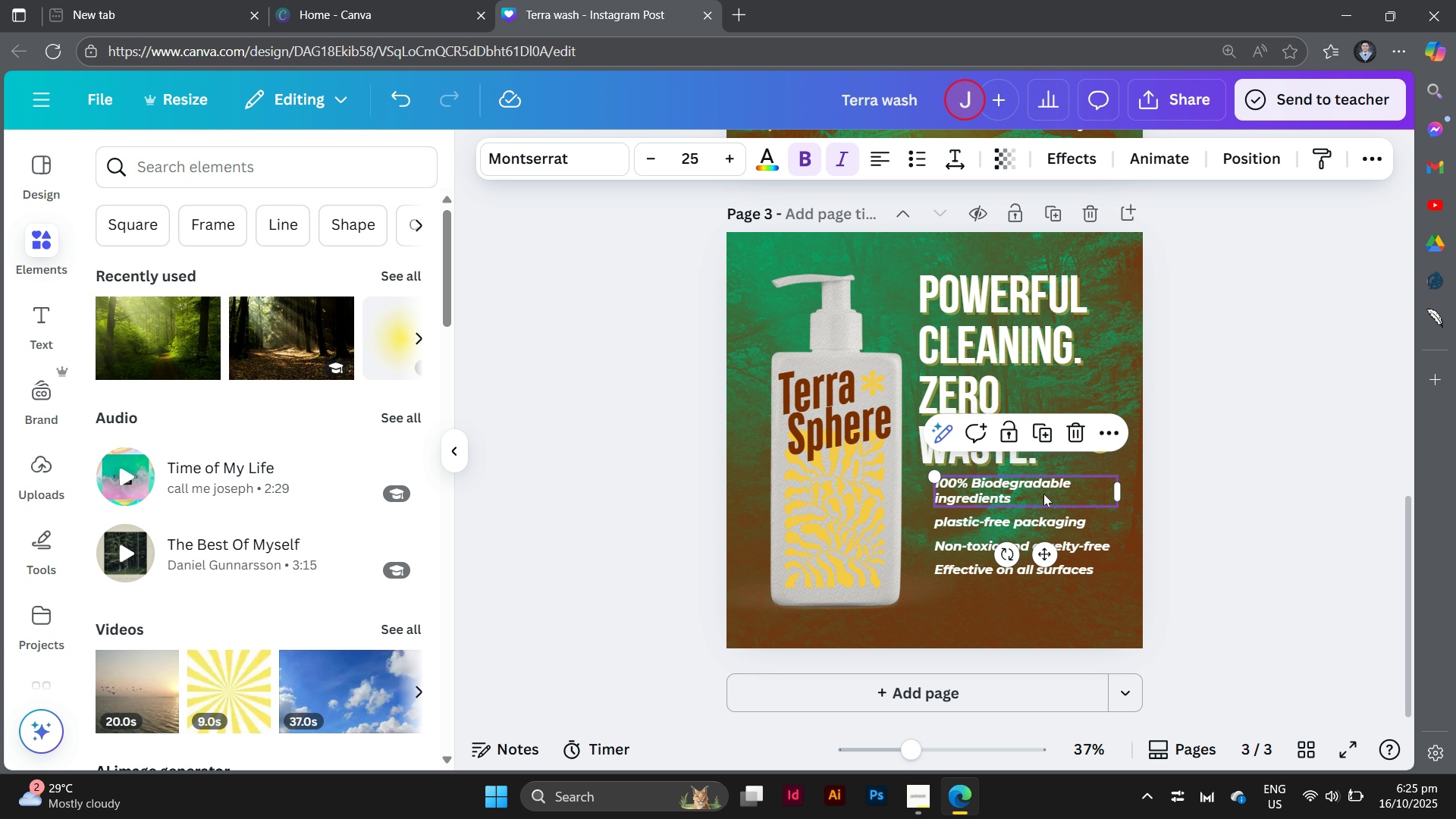 
left_click([1043, 494])
 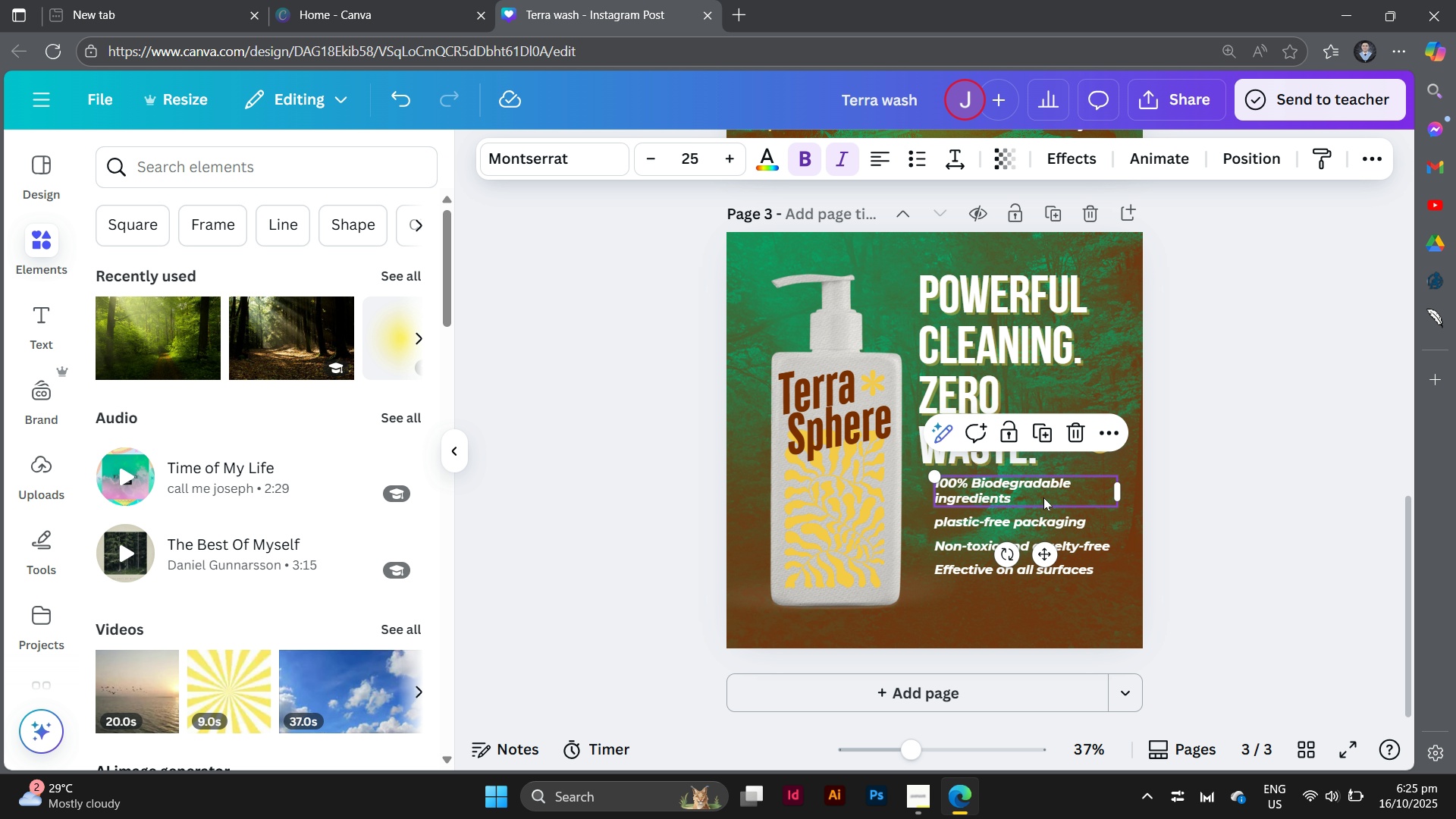 
hold_key(key=ShiftLeft, duration=2.43)
left_click([1046, 526])
 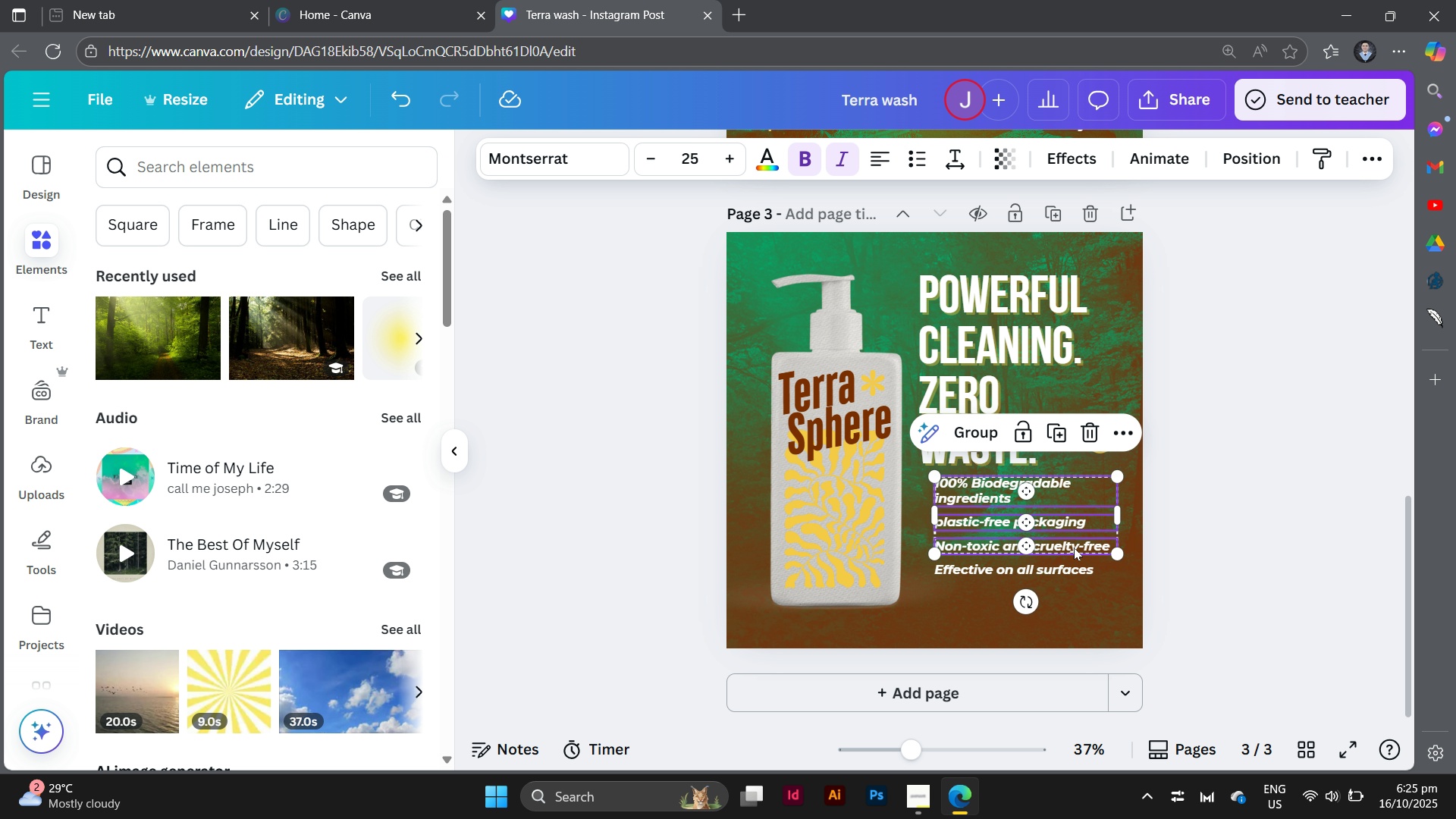 
left_click([1074, 548])
 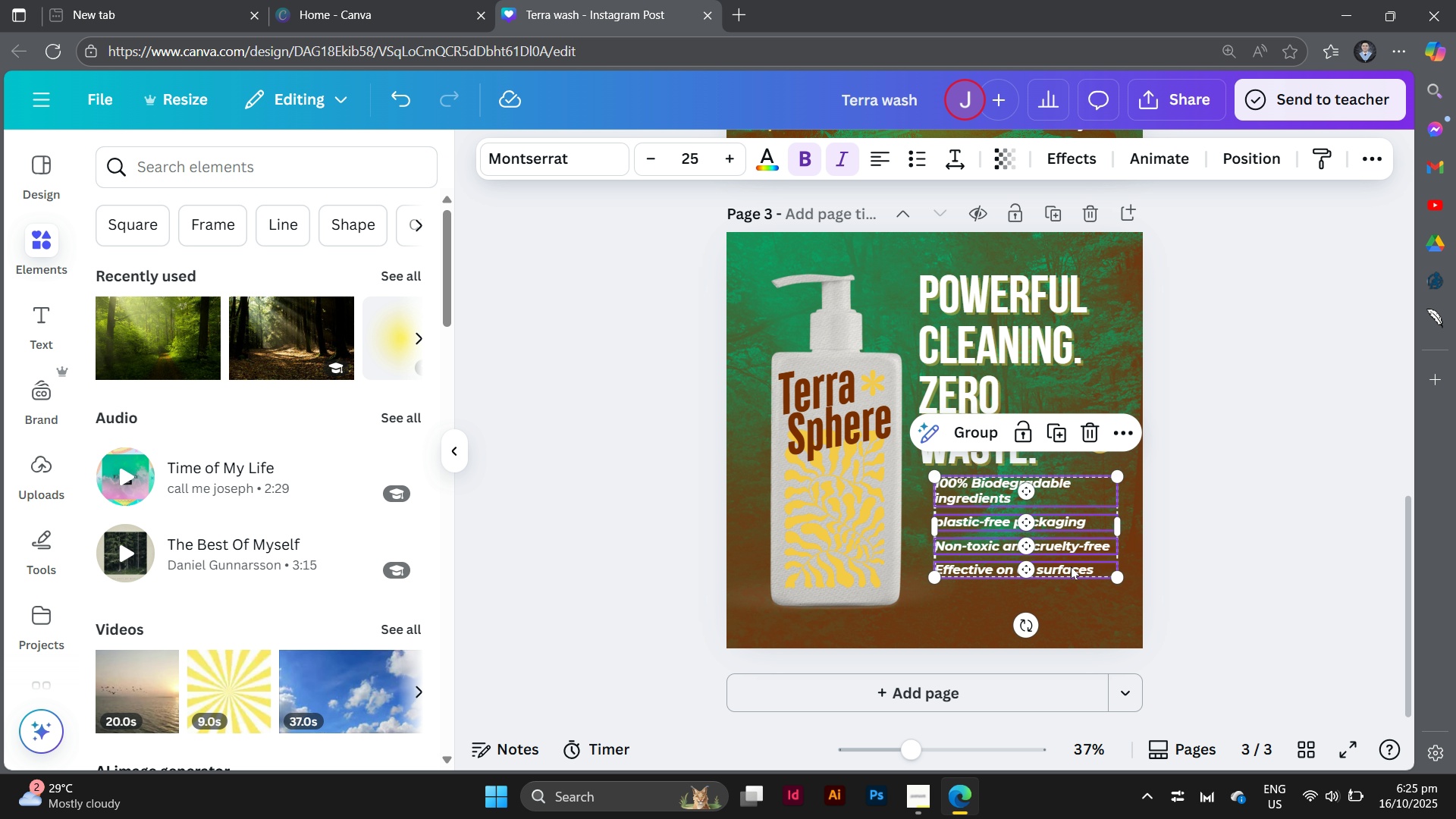 
left_click([1071, 566])
 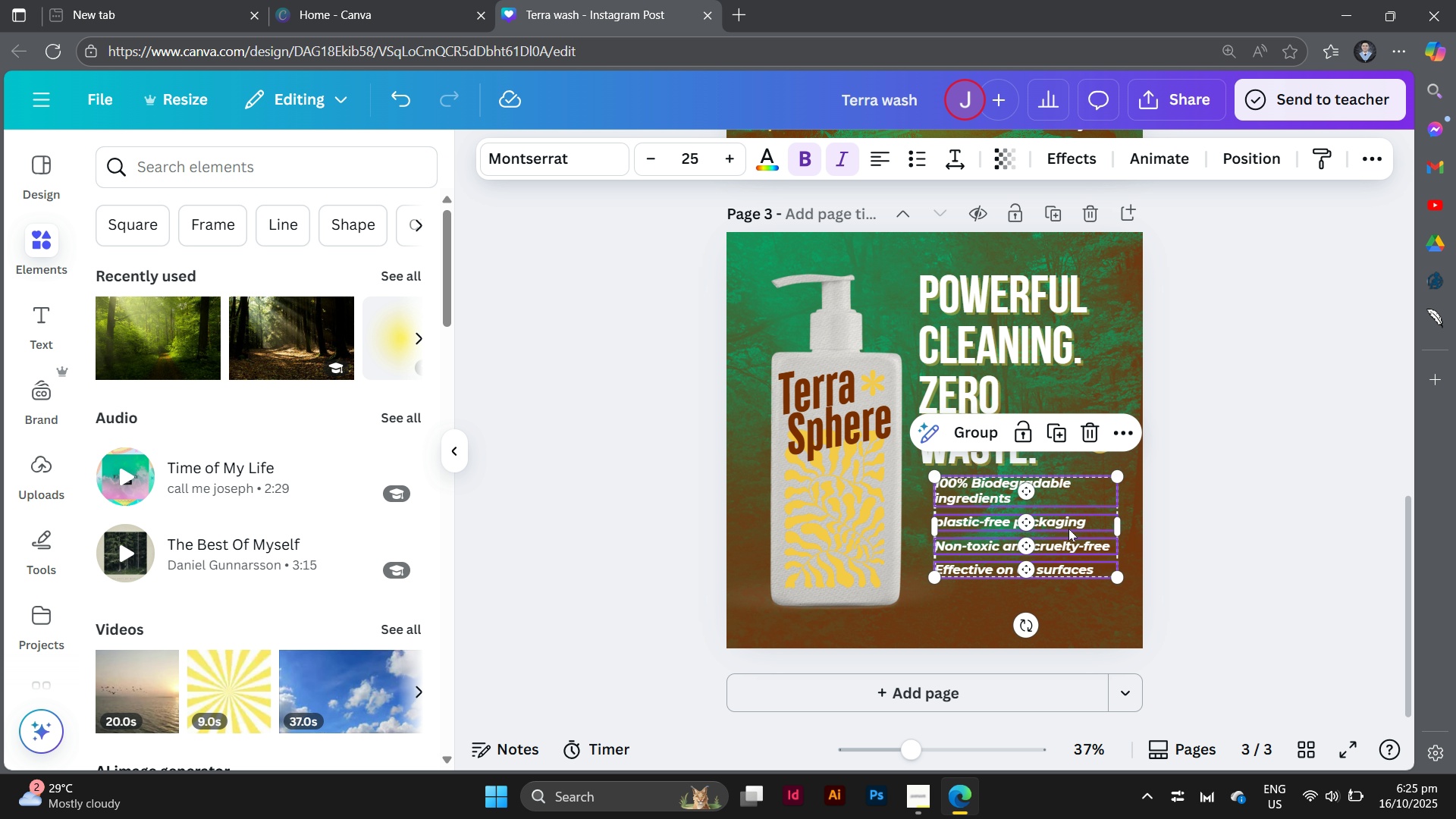 
left_click_drag(start_coordinate=[1068, 529], to_coordinate=[1072, 556])
 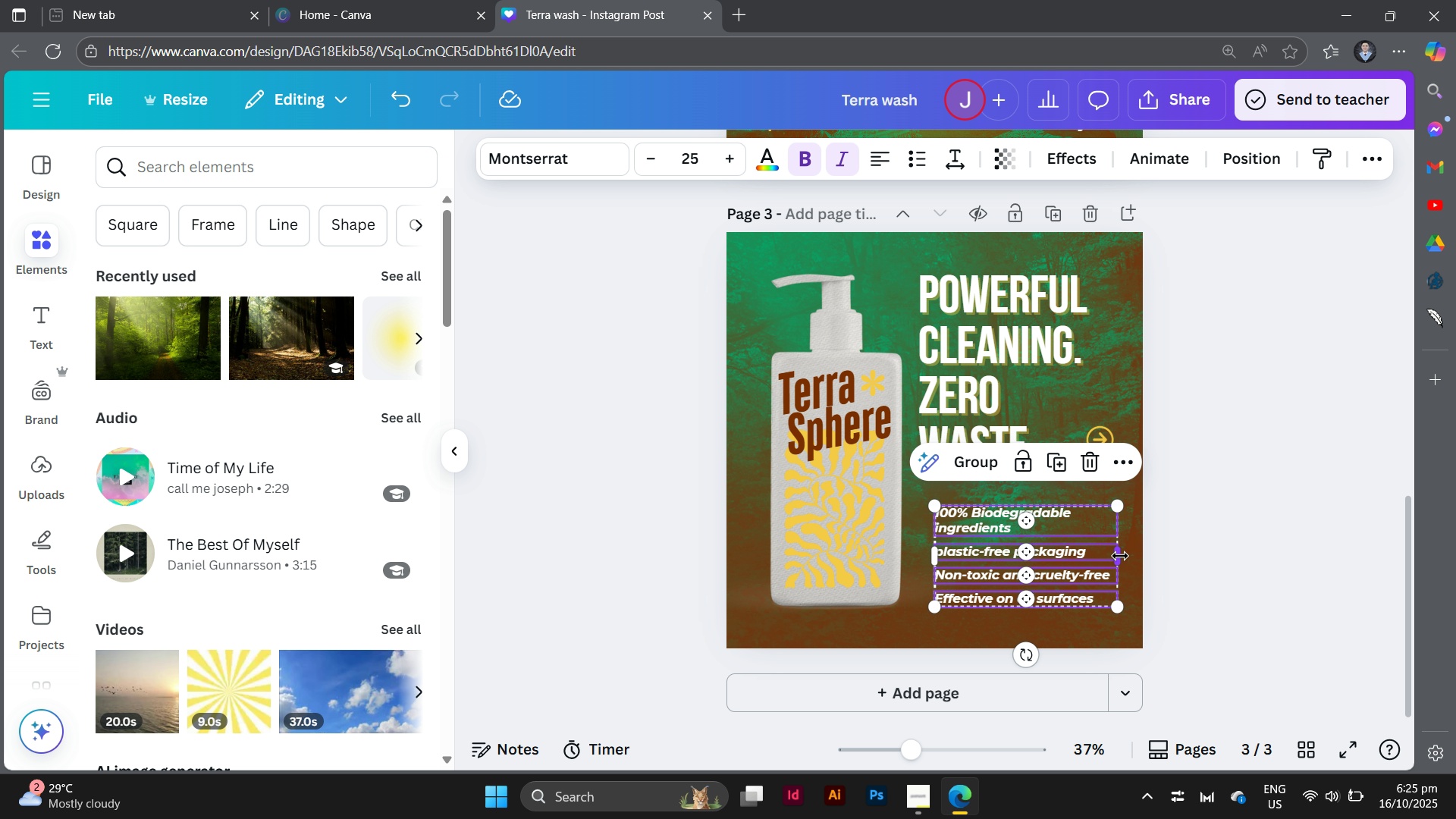 
left_click_drag(start_coordinate=[1121, 556], to_coordinate=[1103, 555])
 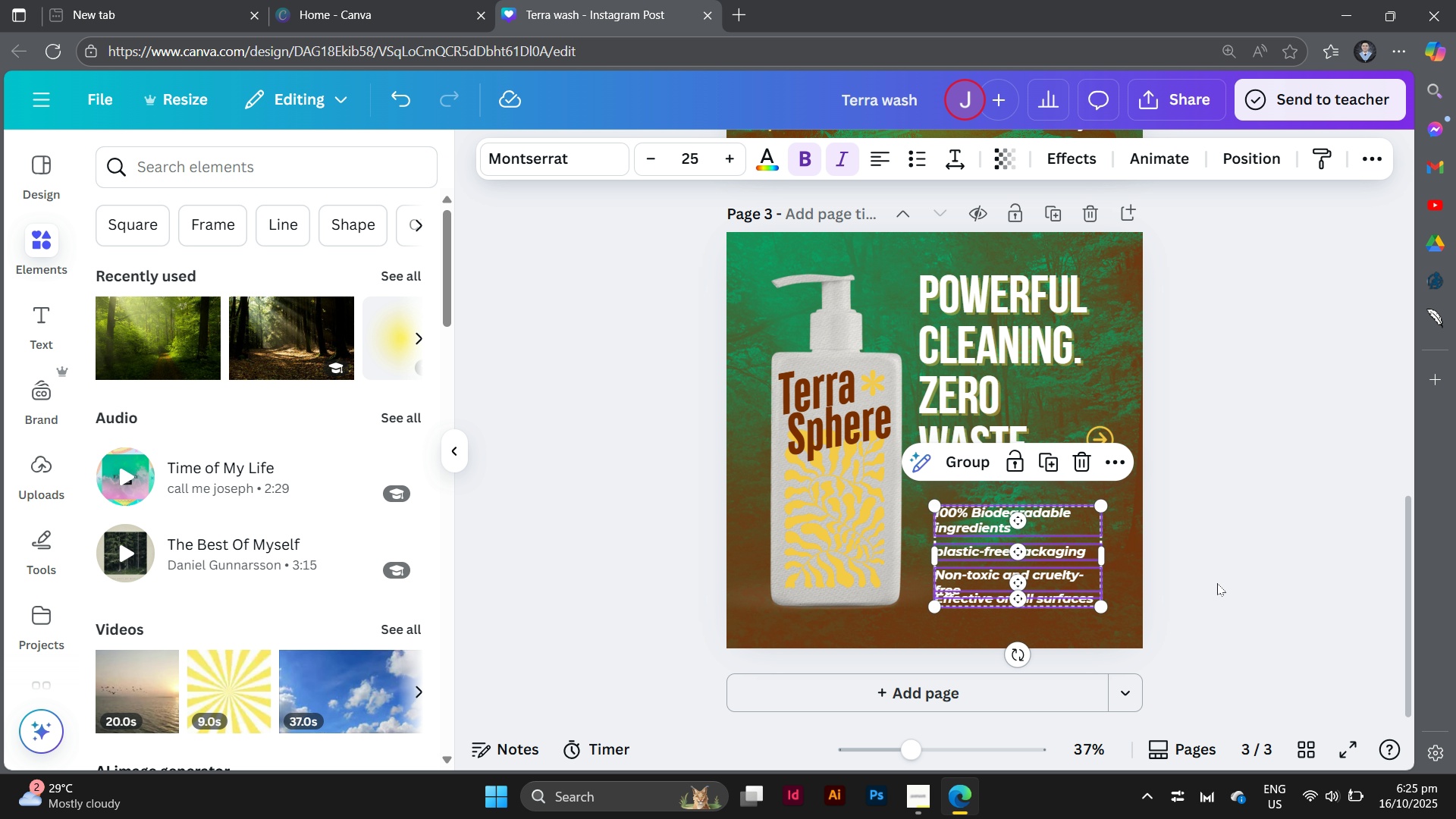 
left_click([1217, 583])
 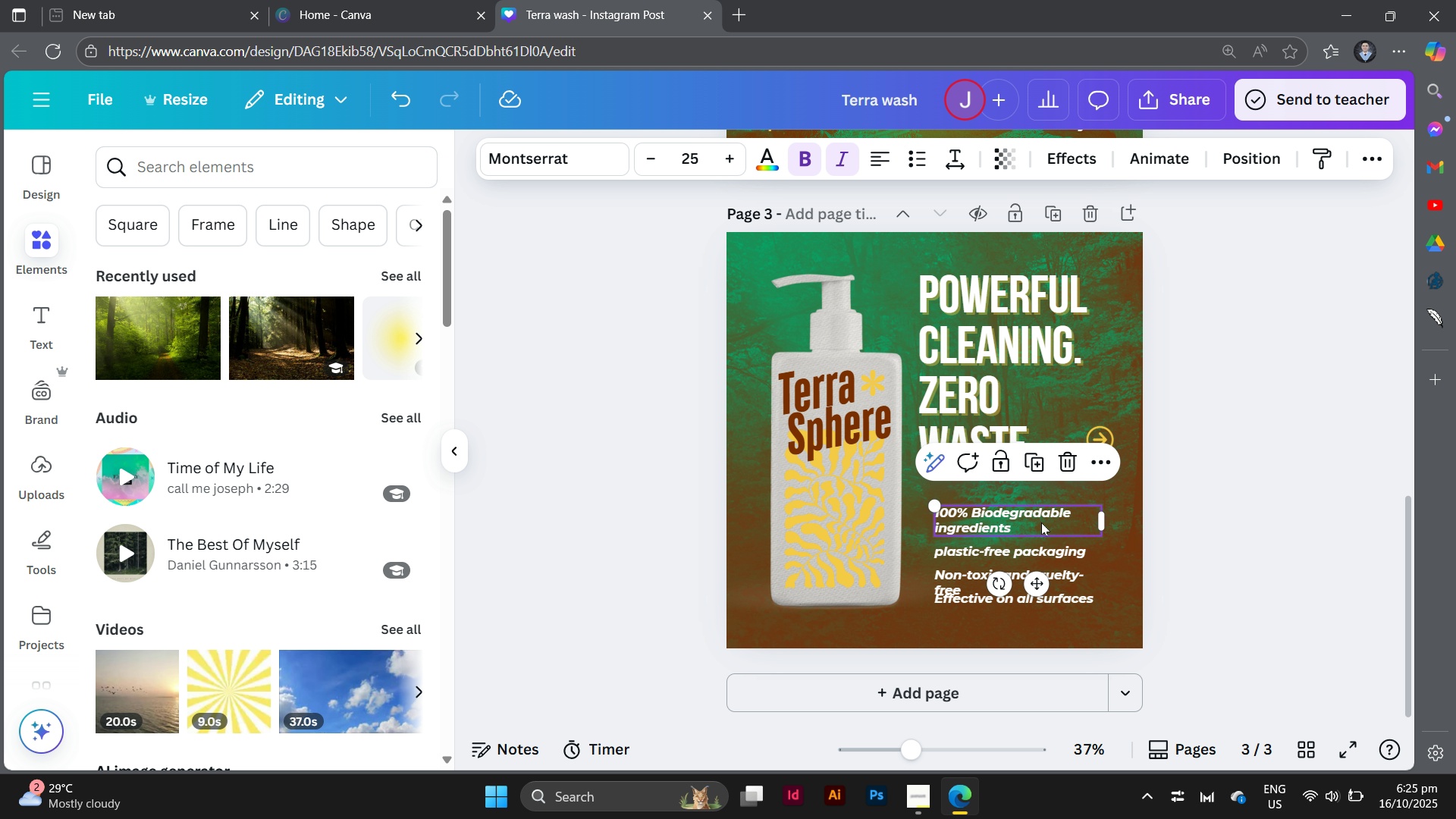 
left_click_drag(start_coordinate=[1041, 522], to_coordinate=[1042, 498])
 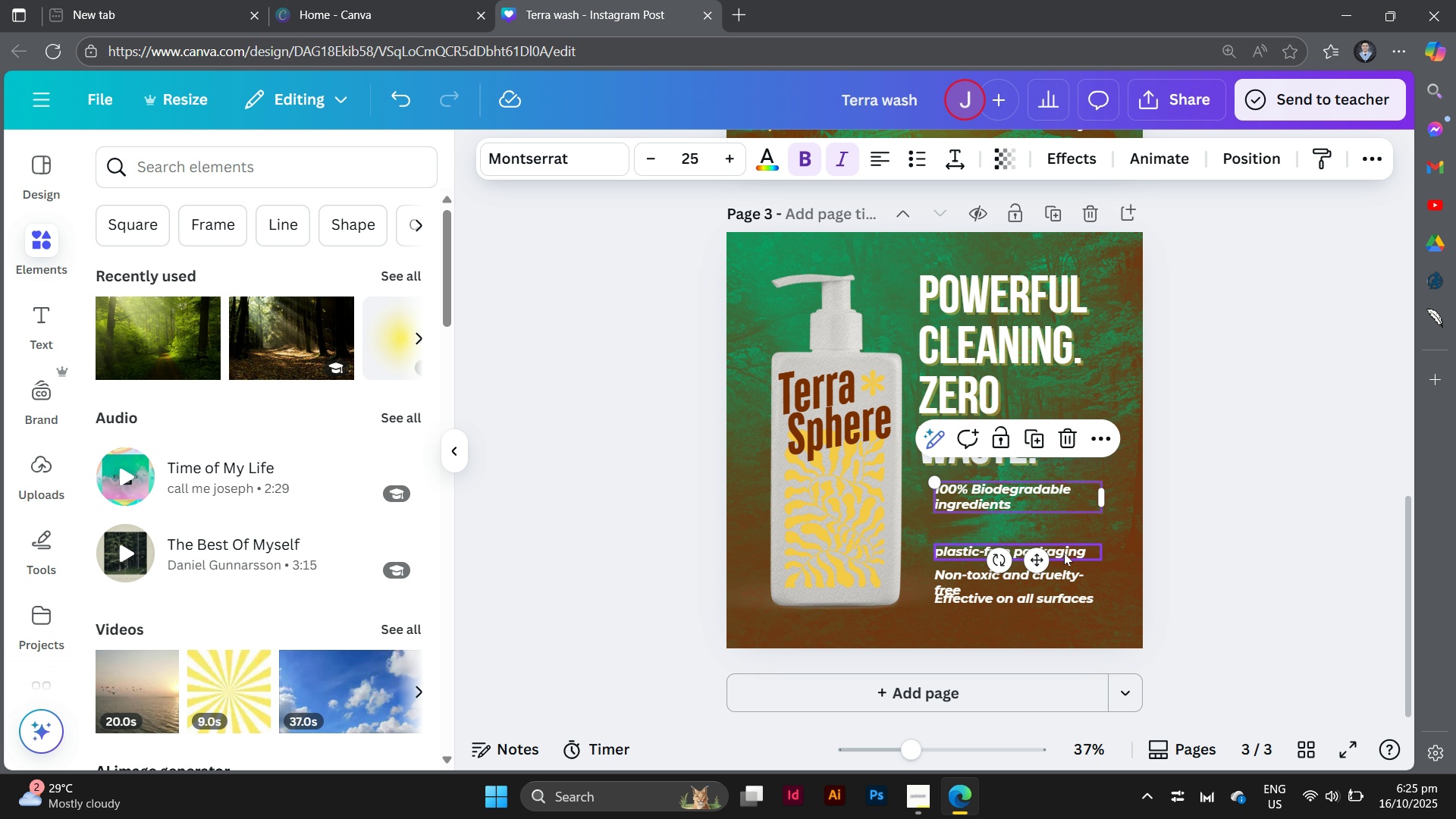 
left_click_drag(start_coordinate=[1064, 553], to_coordinate=[1064, 525])
 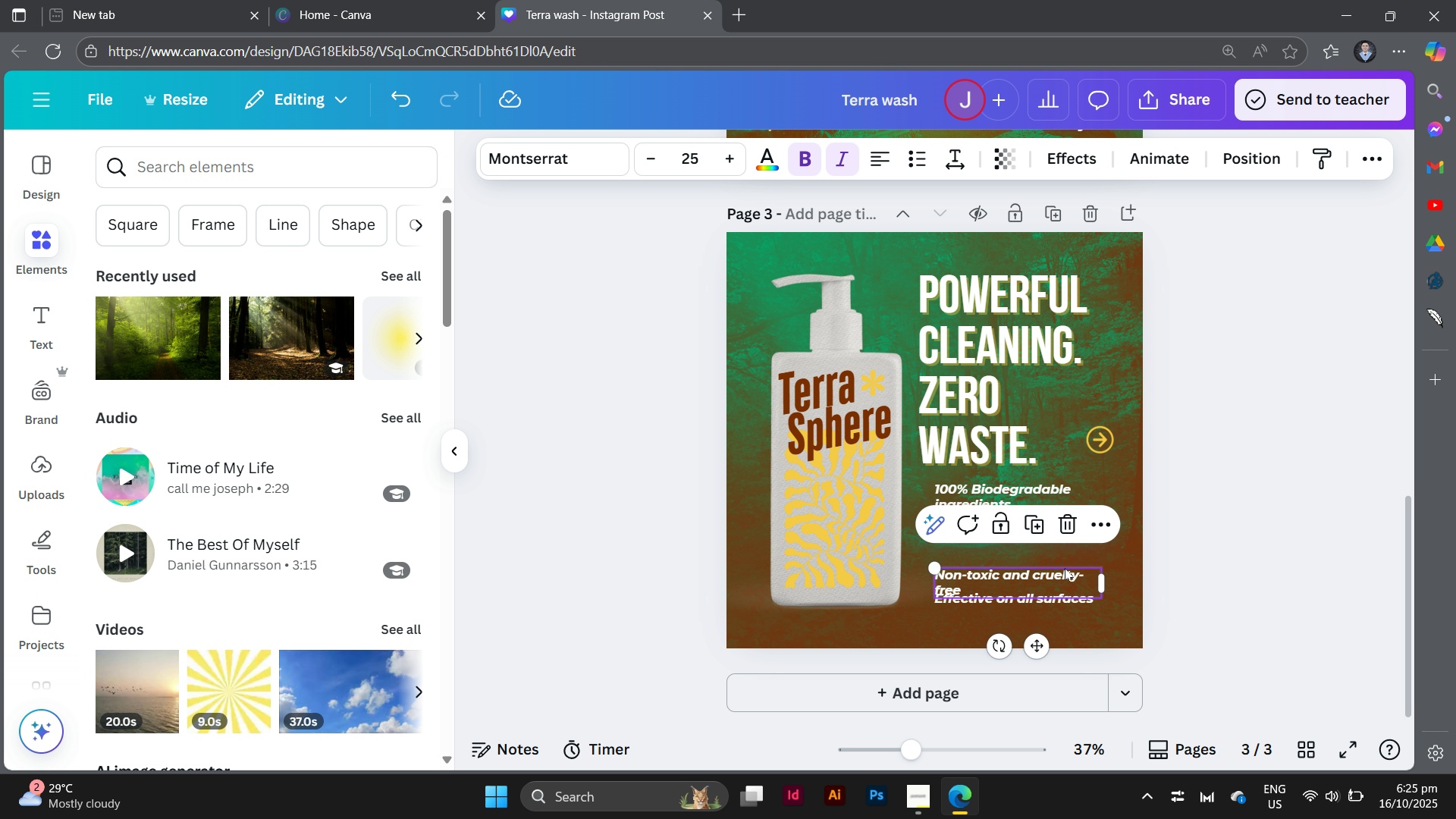 
left_click_drag(start_coordinate=[1061, 576], to_coordinate=[1065, 554])
 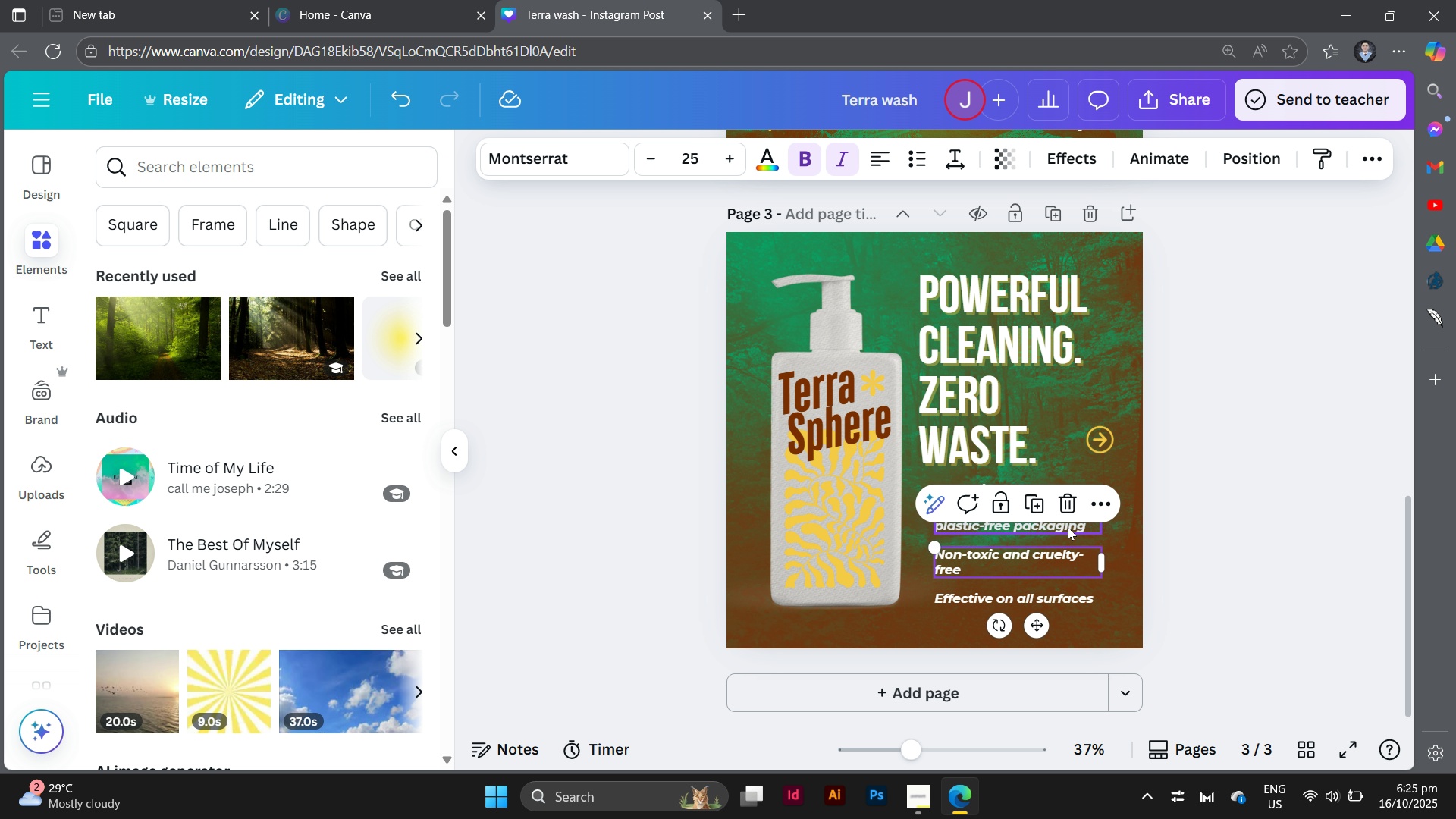 
left_click_drag(start_coordinate=[1068, 527], to_coordinate=[1068, 534])
 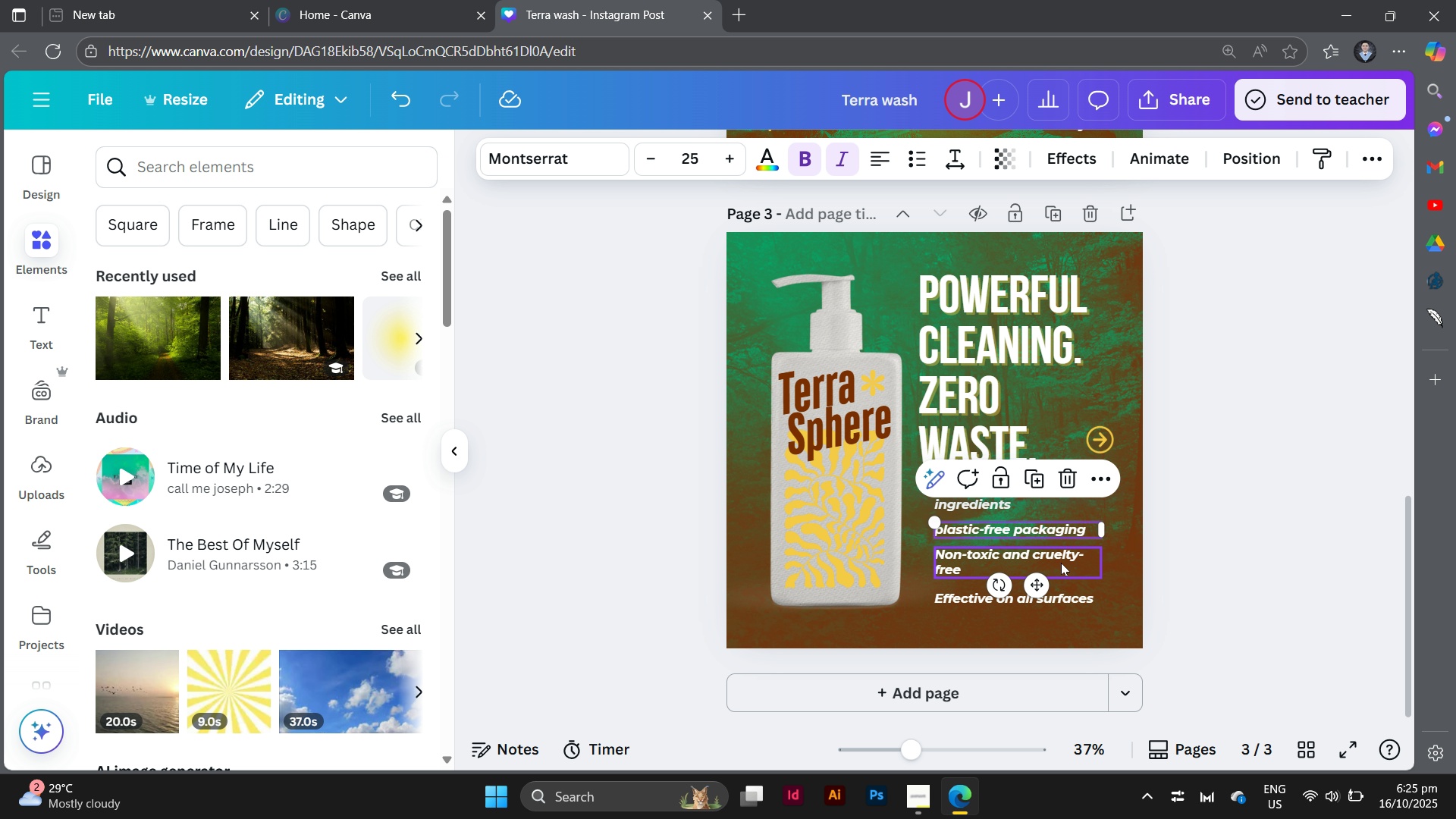 
mouse_move([1065, 575])
 